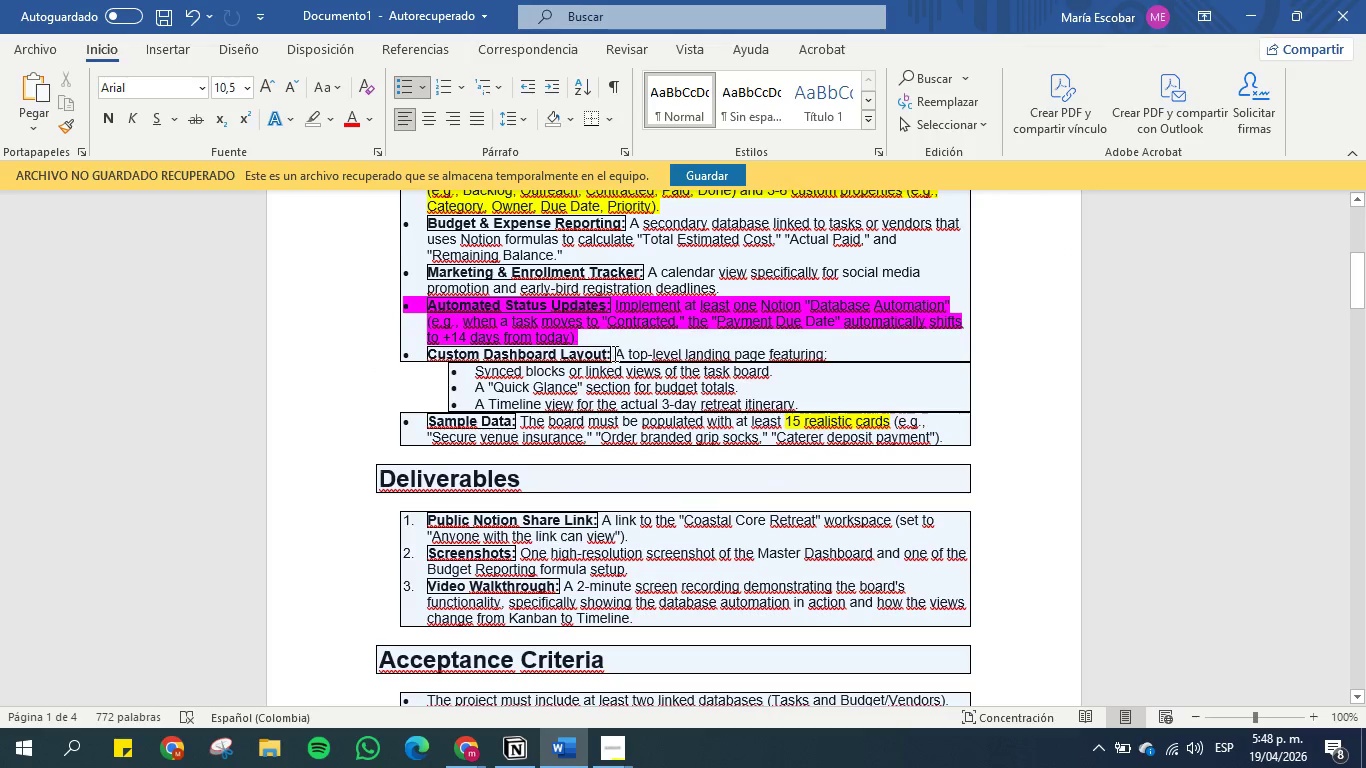 
left_click([613, 351])
 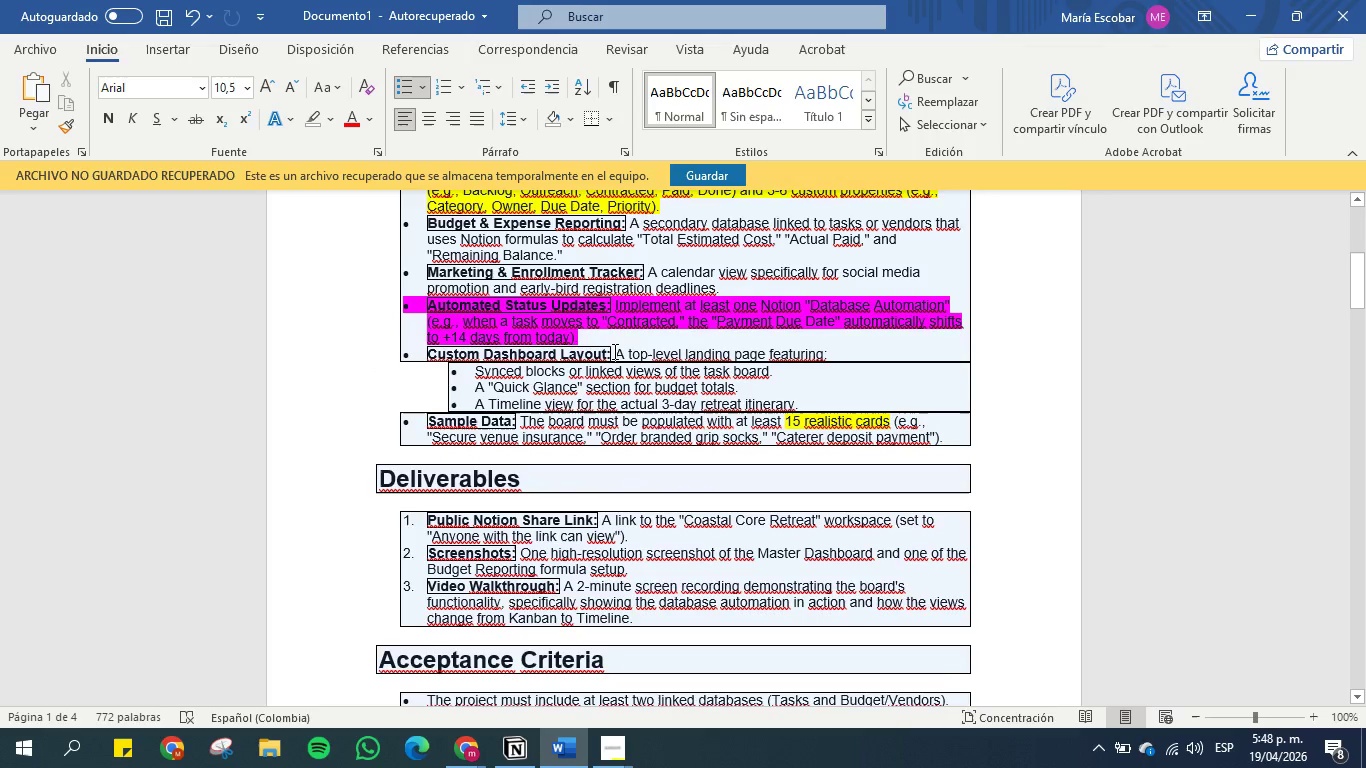 
scroll: coordinate [613, 351], scroll_direction: down, amount: 1.0
 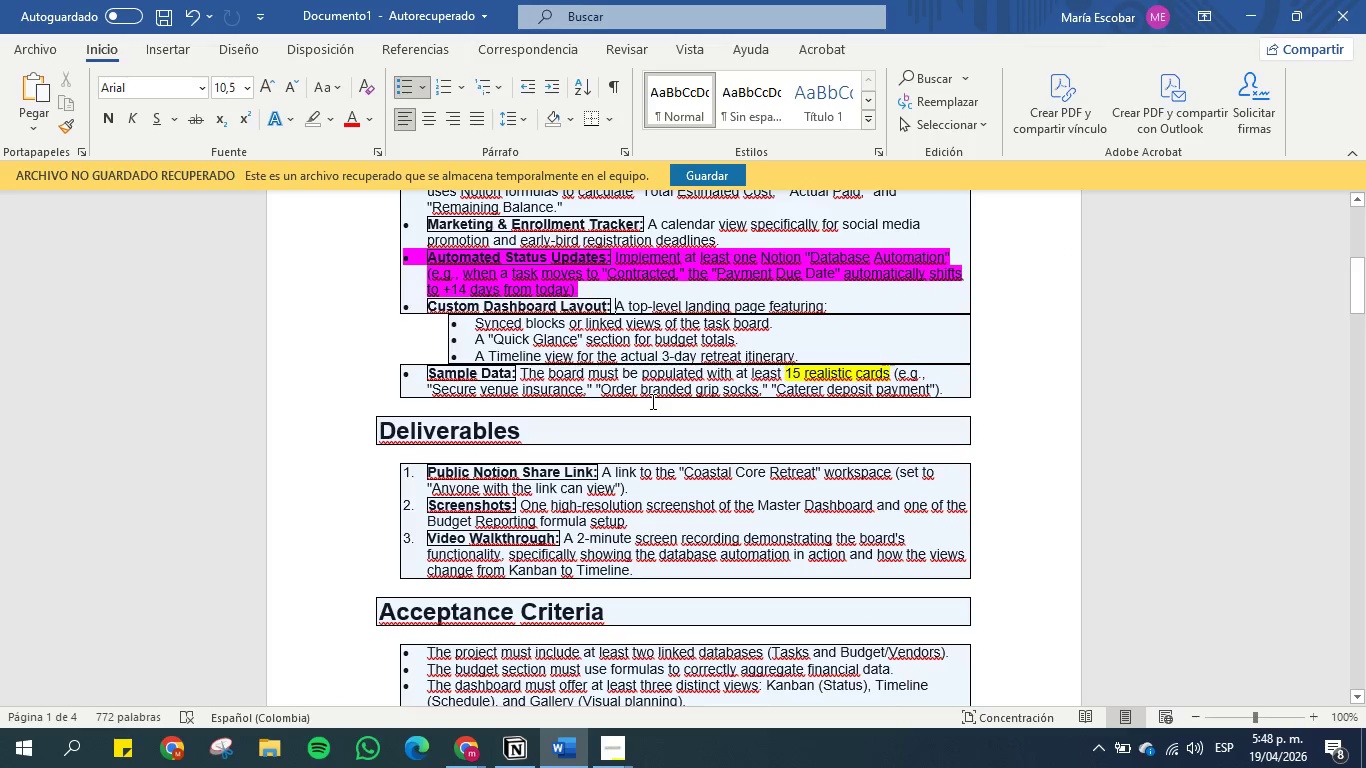 
scroll: coordinate [549, 412], scroll_direction: up, amount: 2.0
 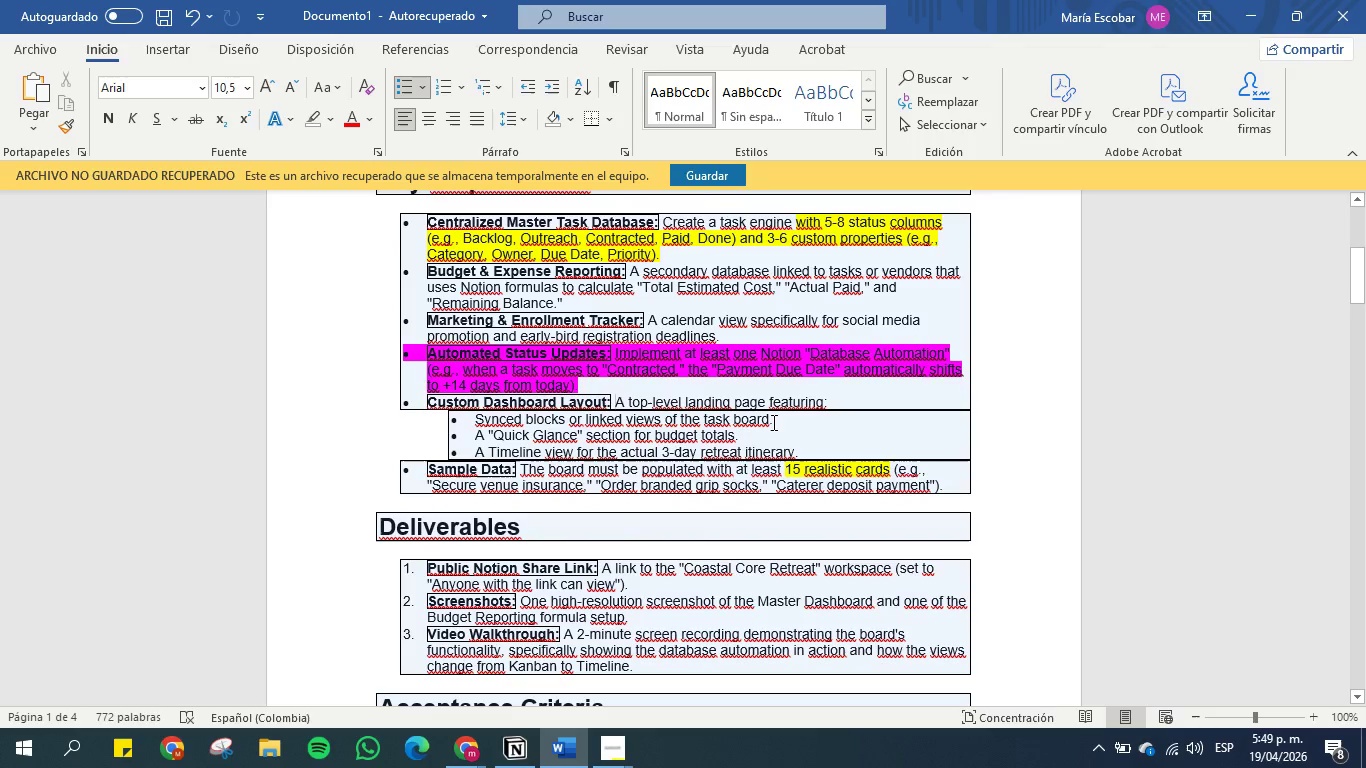 
wait(7.26)
 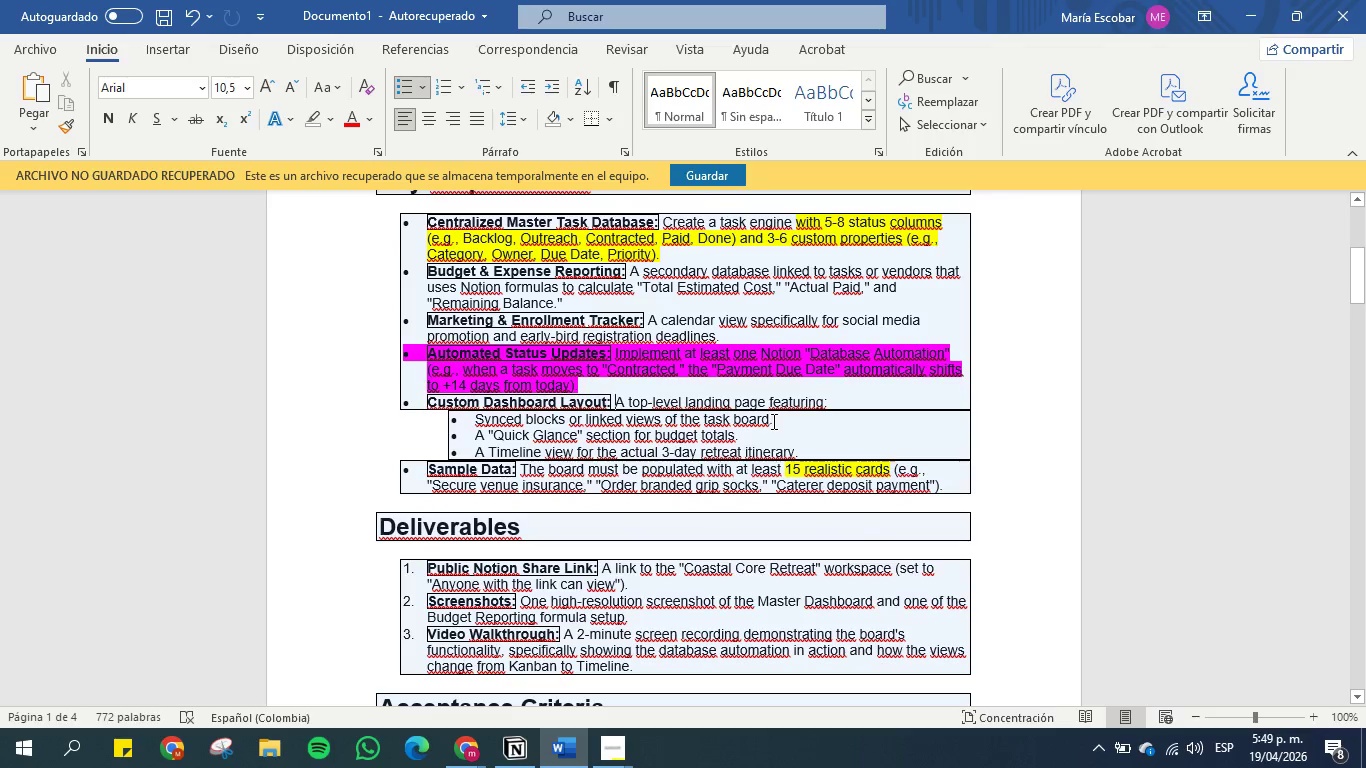 
scroll: coordinate [772, 422], scroll_direction: up, amount: 1.0
 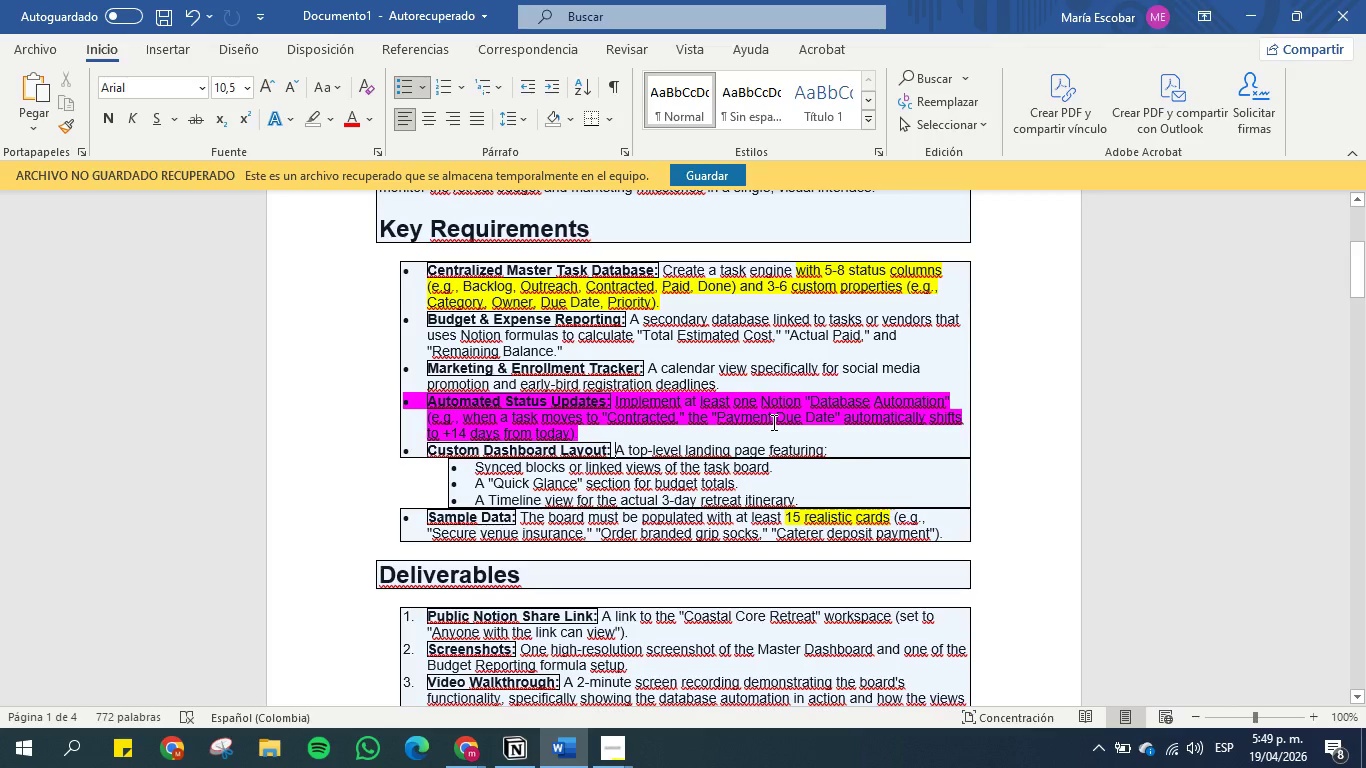 
scroll: coordinate [772, 422], scroll_direction: down, amount: 3.0
 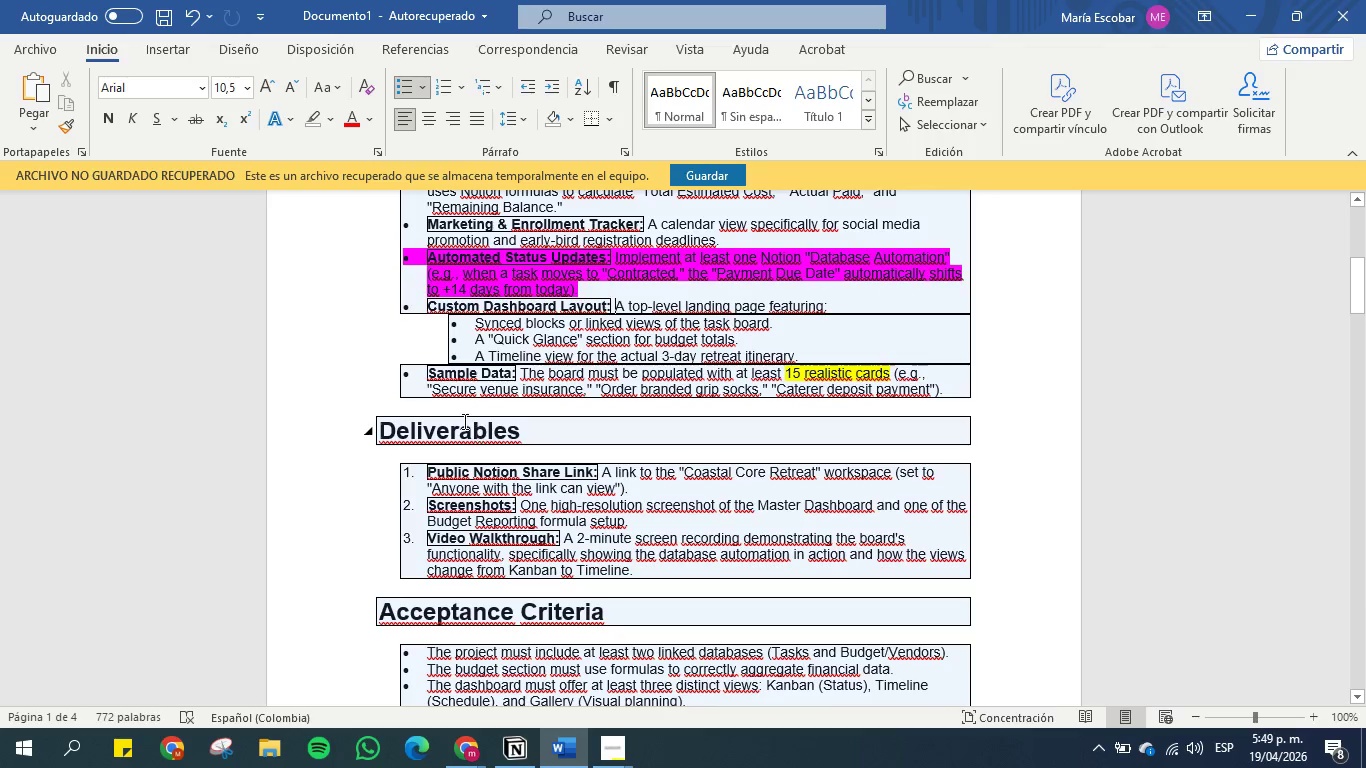 
scroll: coordinate [545, 350], scroll_direction: up, amount: 3.0
 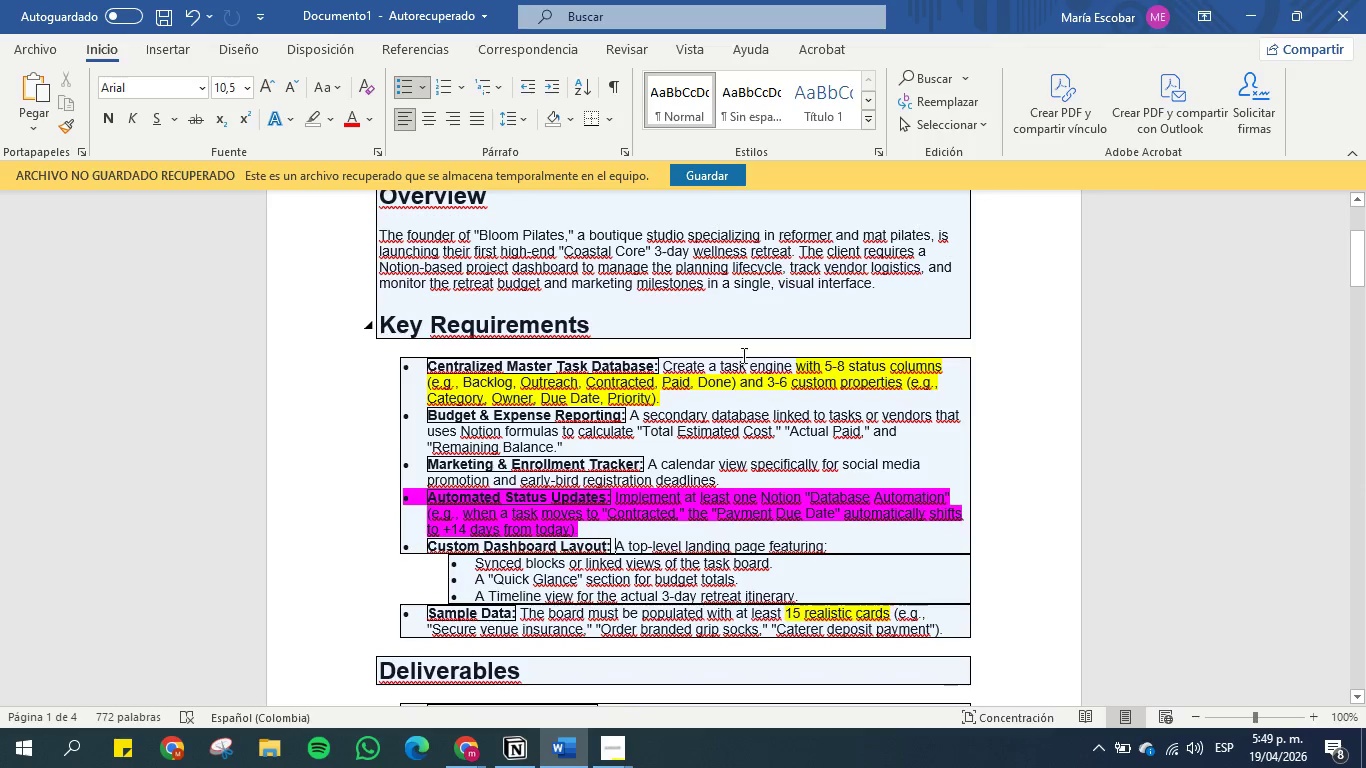 
left_click([742, 362])
 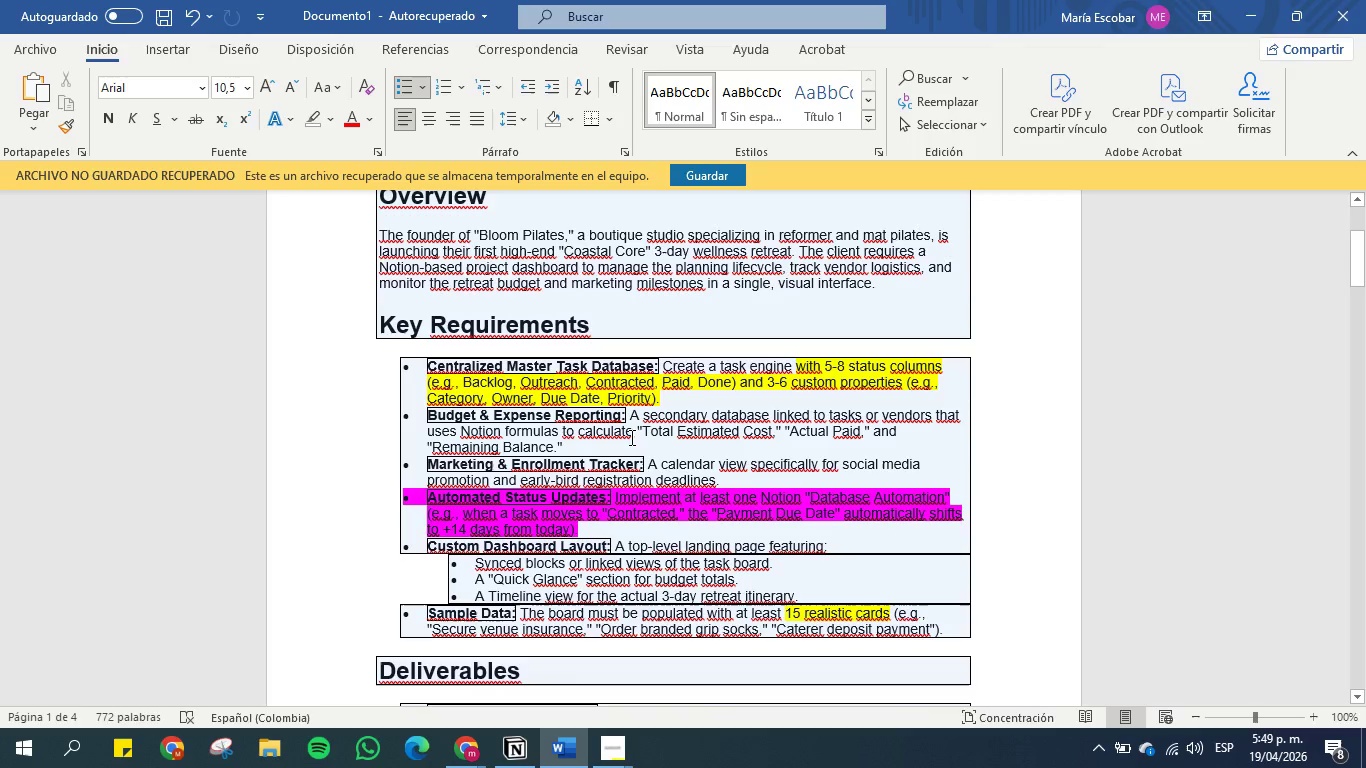 
wait(12.45)
 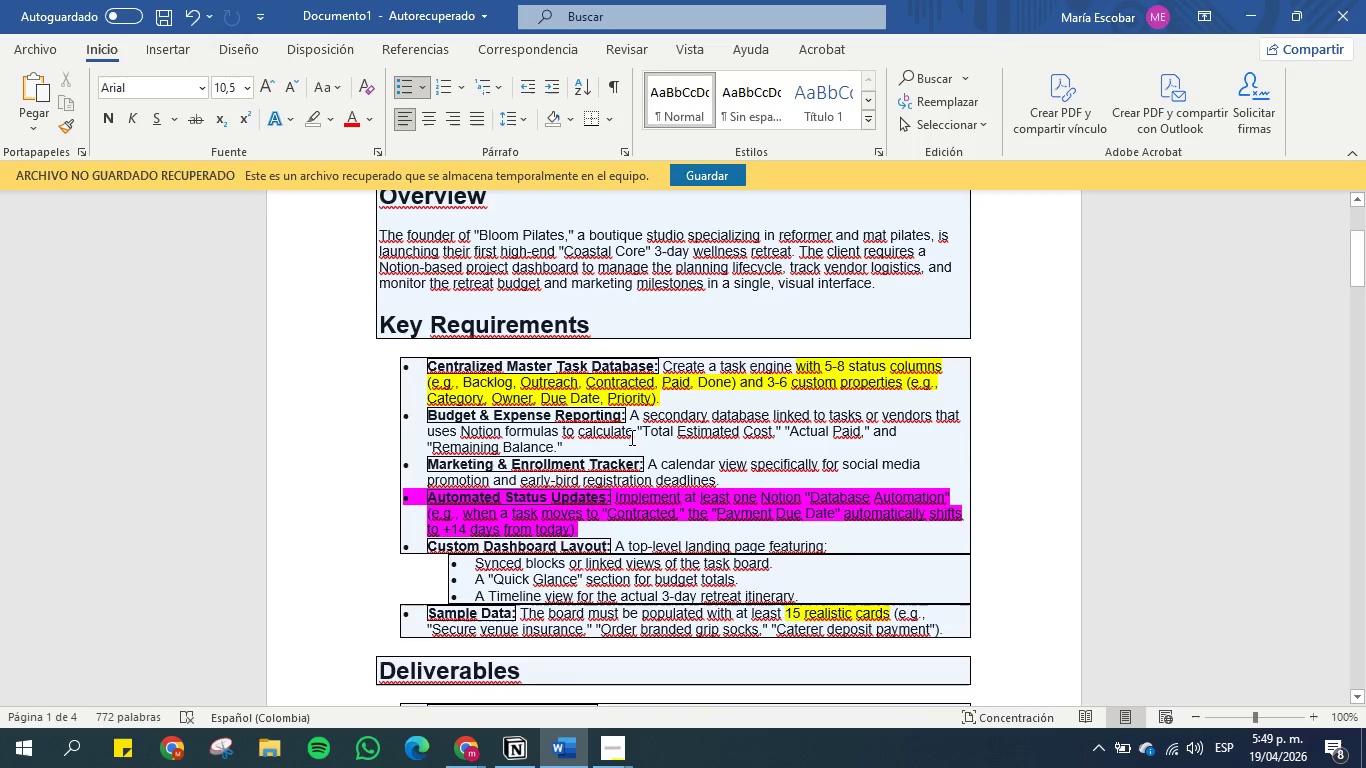 
left_click([528, 740])
 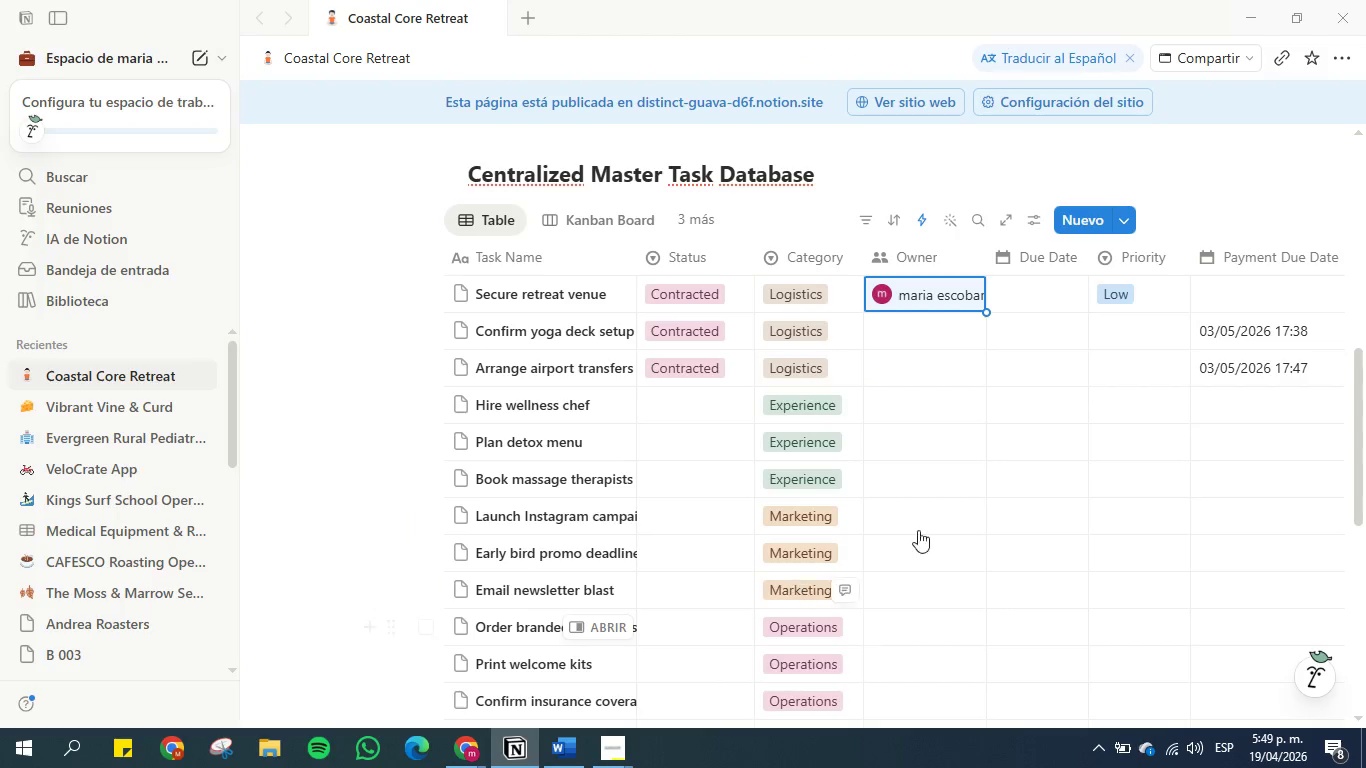 
scroll: coordinate [944, 540], scroll_direction: down, amount: 4.0
 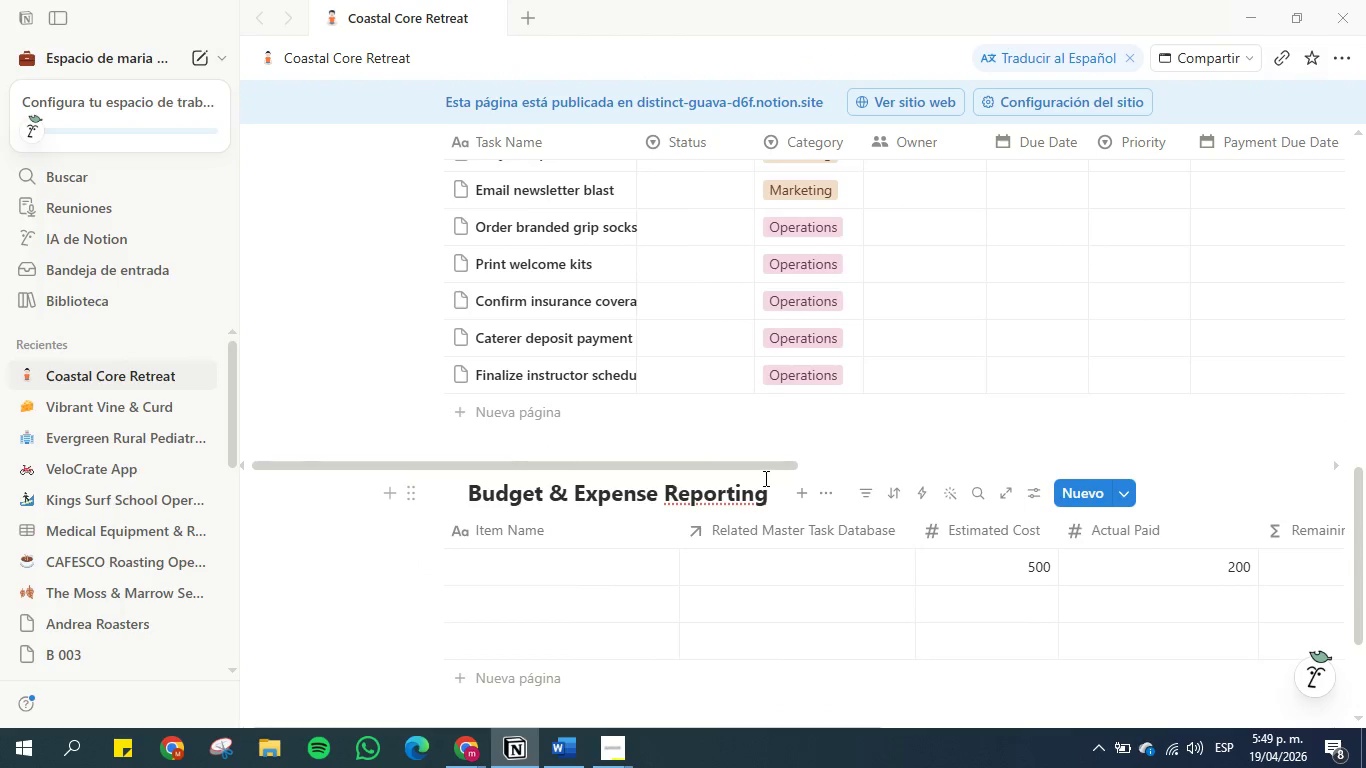 
left_click_drag(start_coordinate=[766, 469], to_coordinate=[943, 469])
 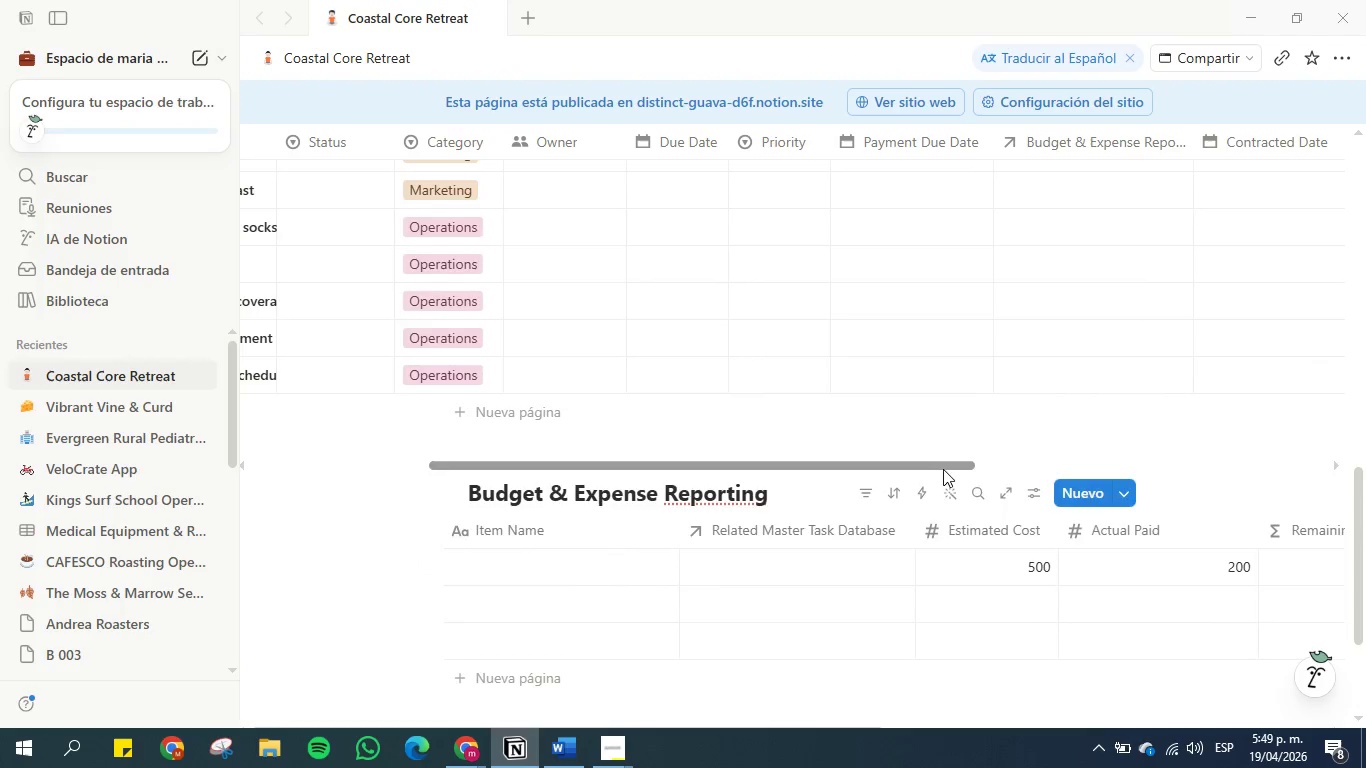 
scroll: coordinate [943, 468], scroll_direction: up, amount: 5.0
 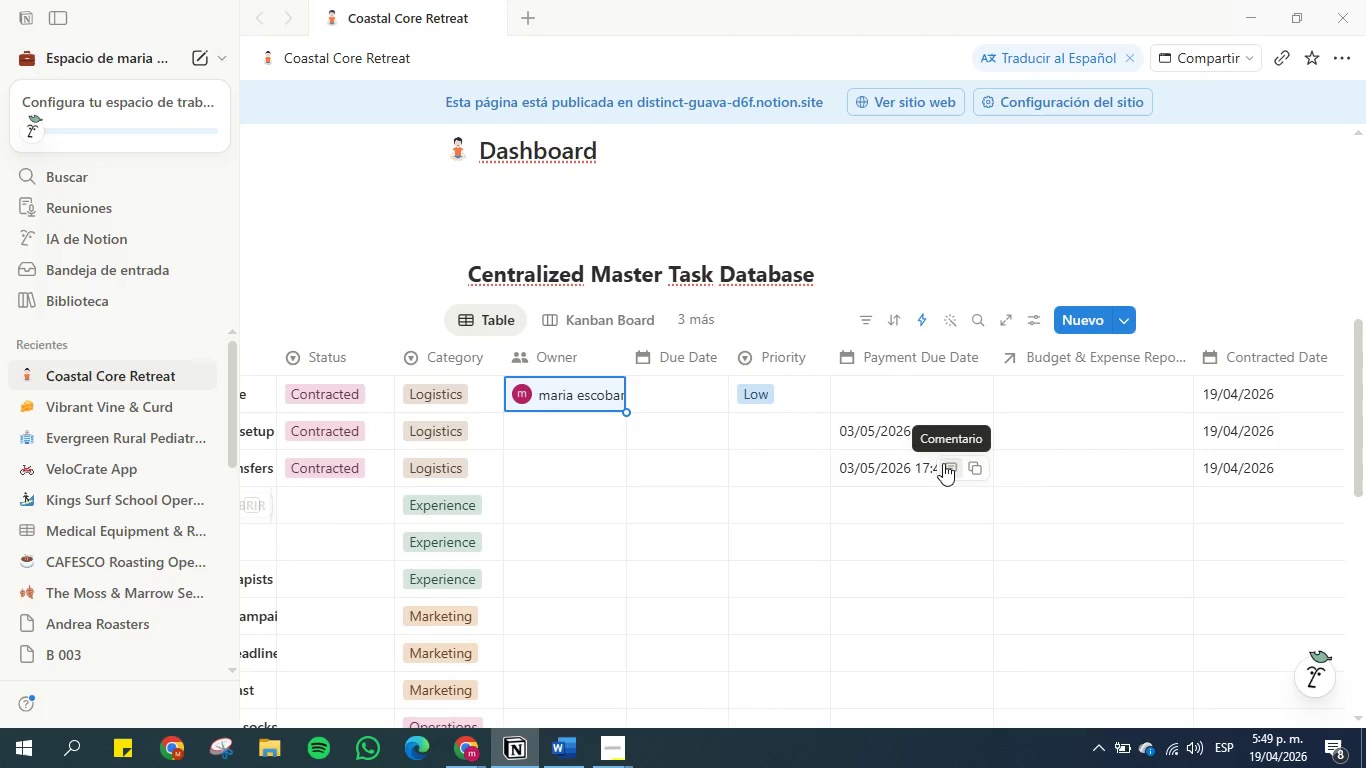 
scroll: coordinate [892, 526], scroll_direction: down, amount: 4.0
 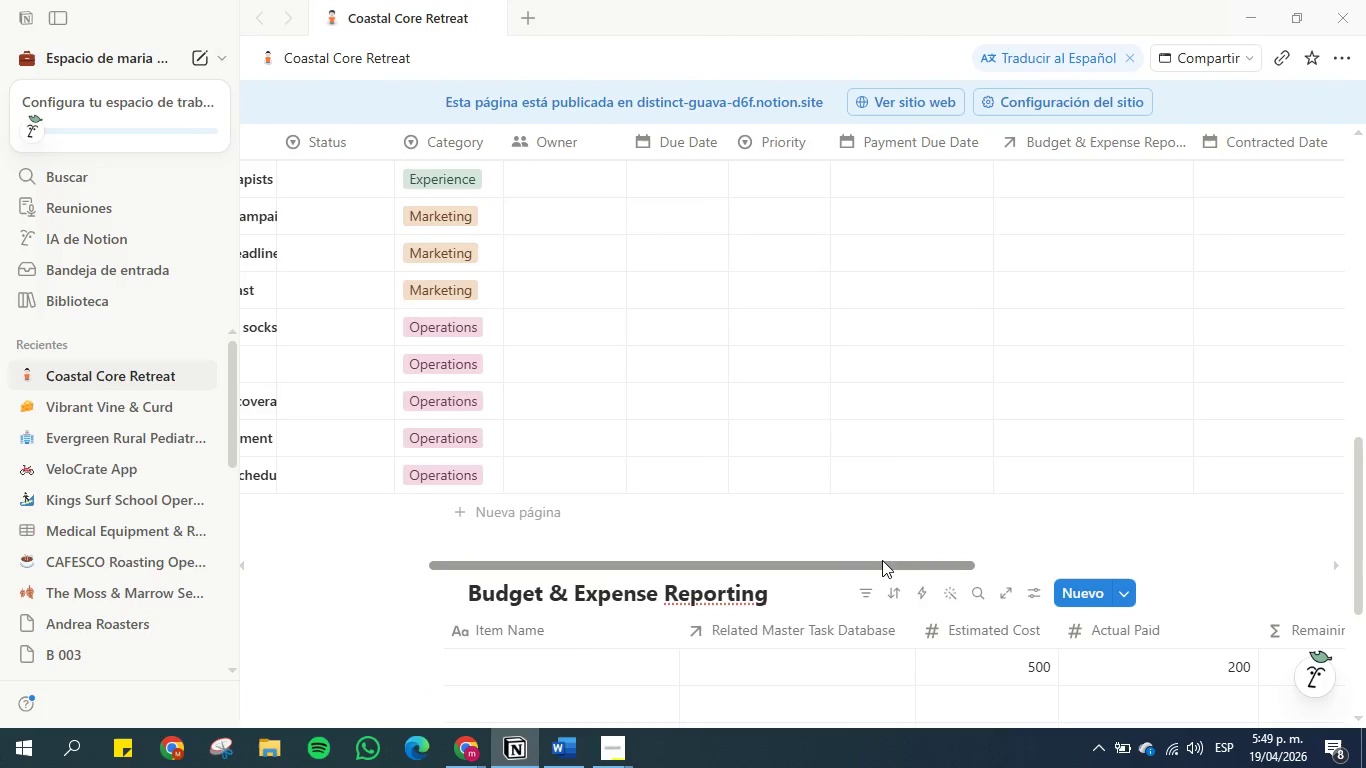 
left_click_drag(start_coordinate=[882, 561], to_coordinate=[1160, 546])
 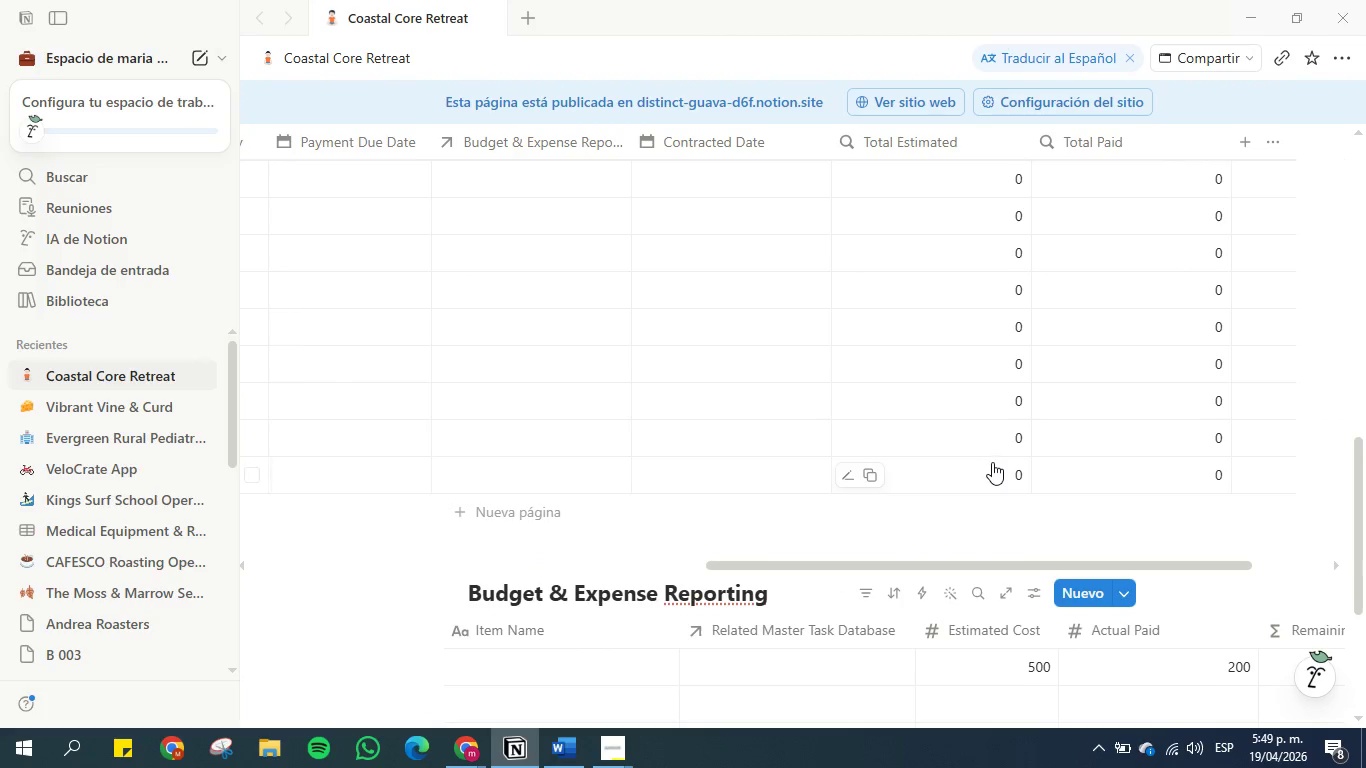 
scroll: coordinate [992, 462], scroll_direction: up, amount: 2.0
 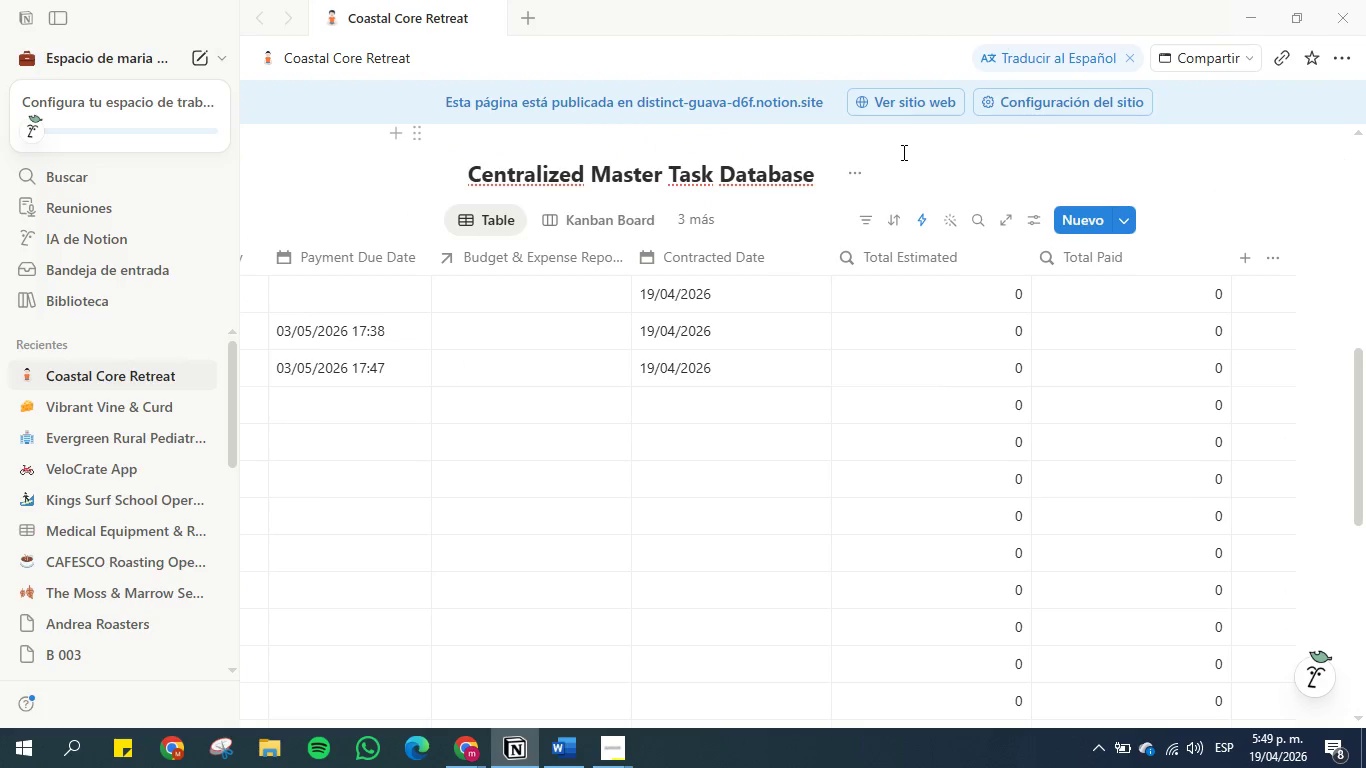 
scroll: coordinate [902, 152], scroll_direction: down, amount: 5.0
 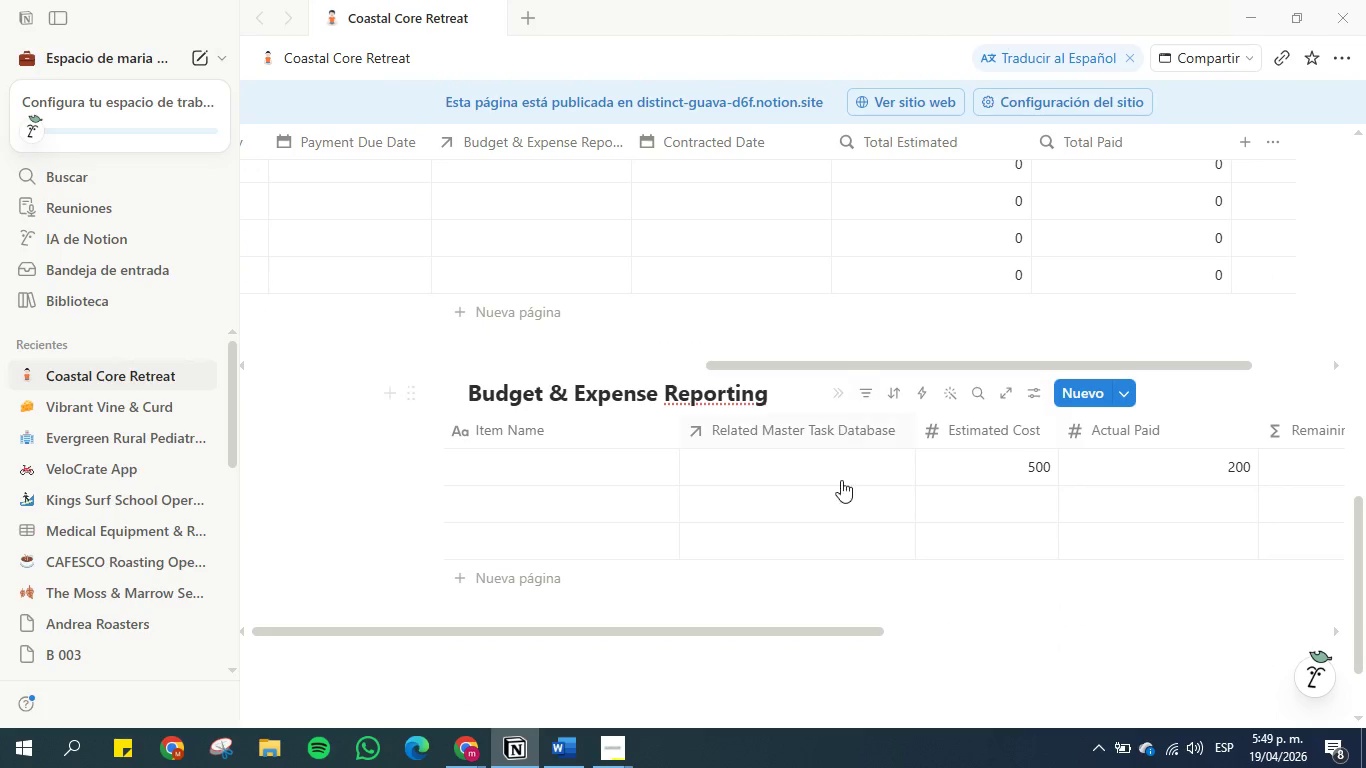 
left_click_drag(start_coordinate=[853, 626], to_coordinate=[1365, 590])
 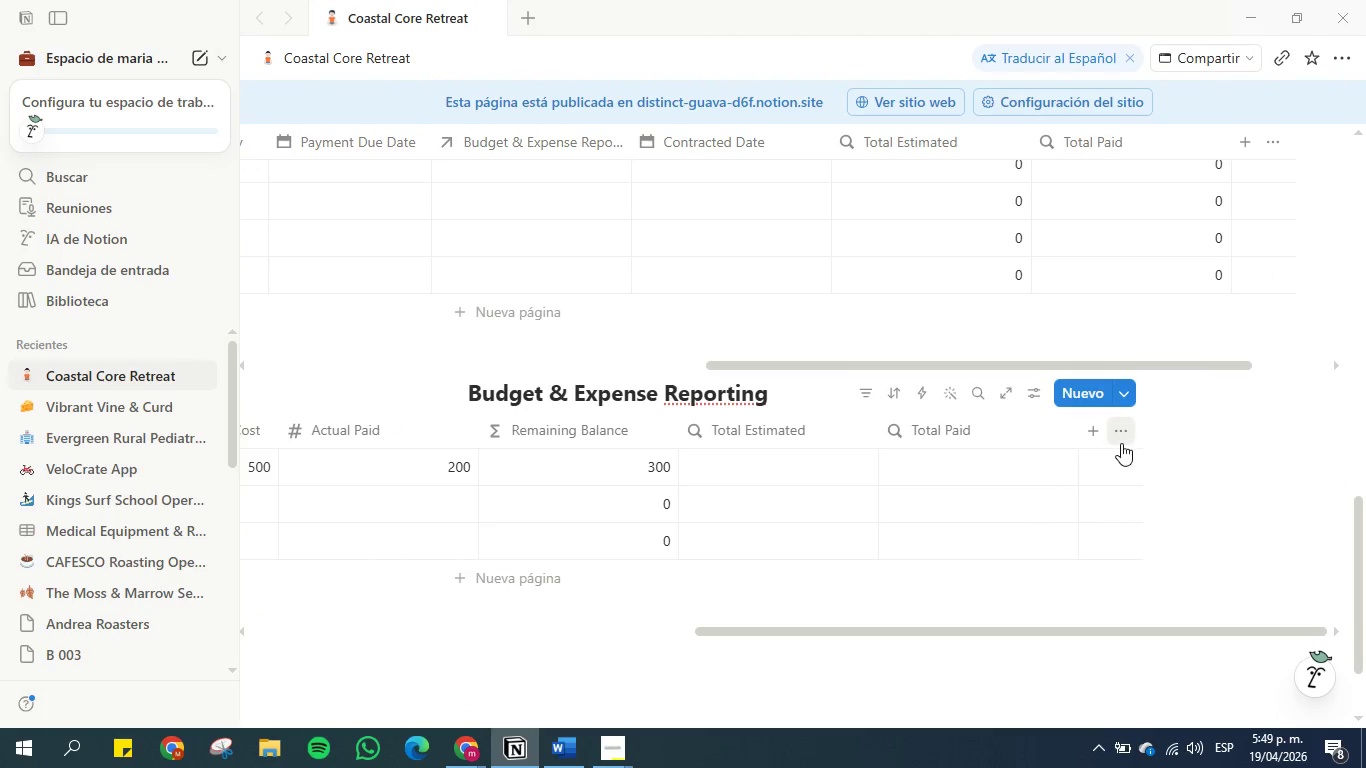 
left_click([1121, 442])
 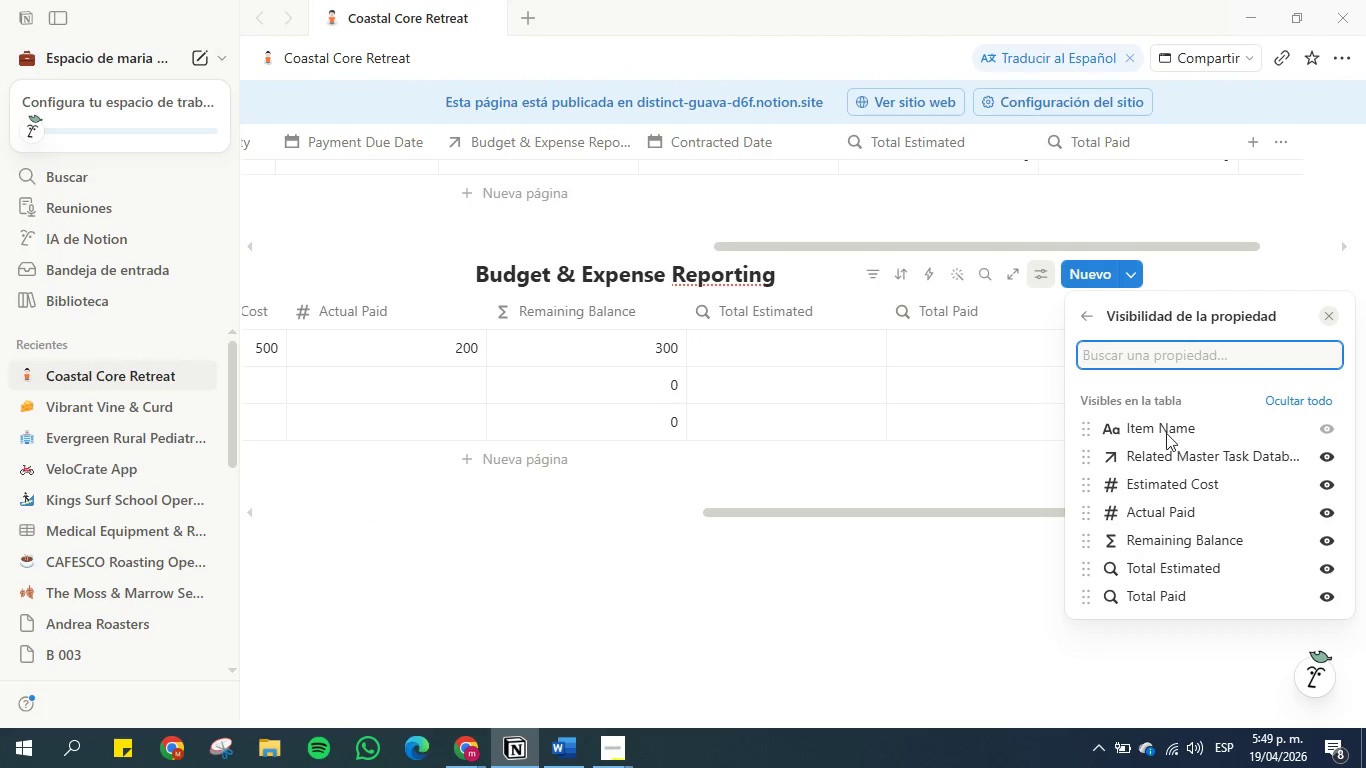 
left_click([963, 603])
 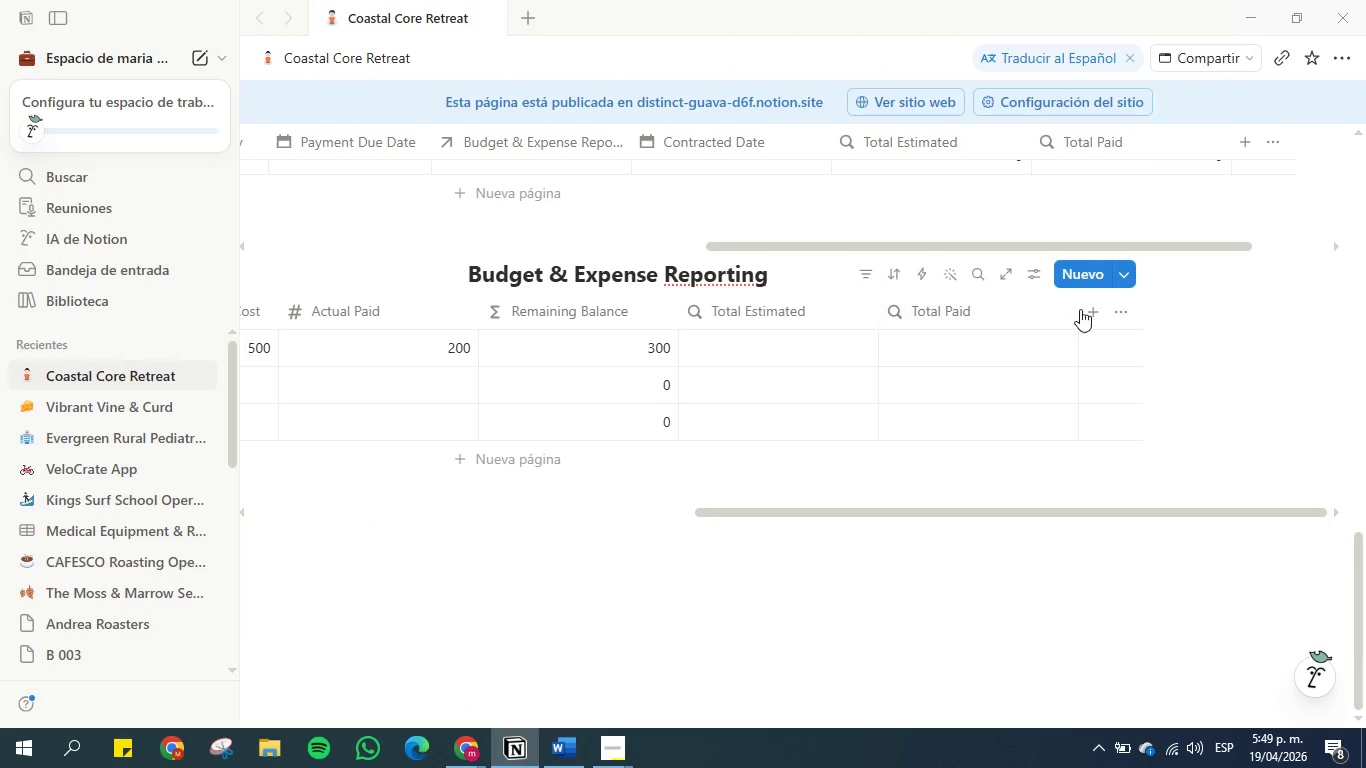 
left_click([1088, 311])
 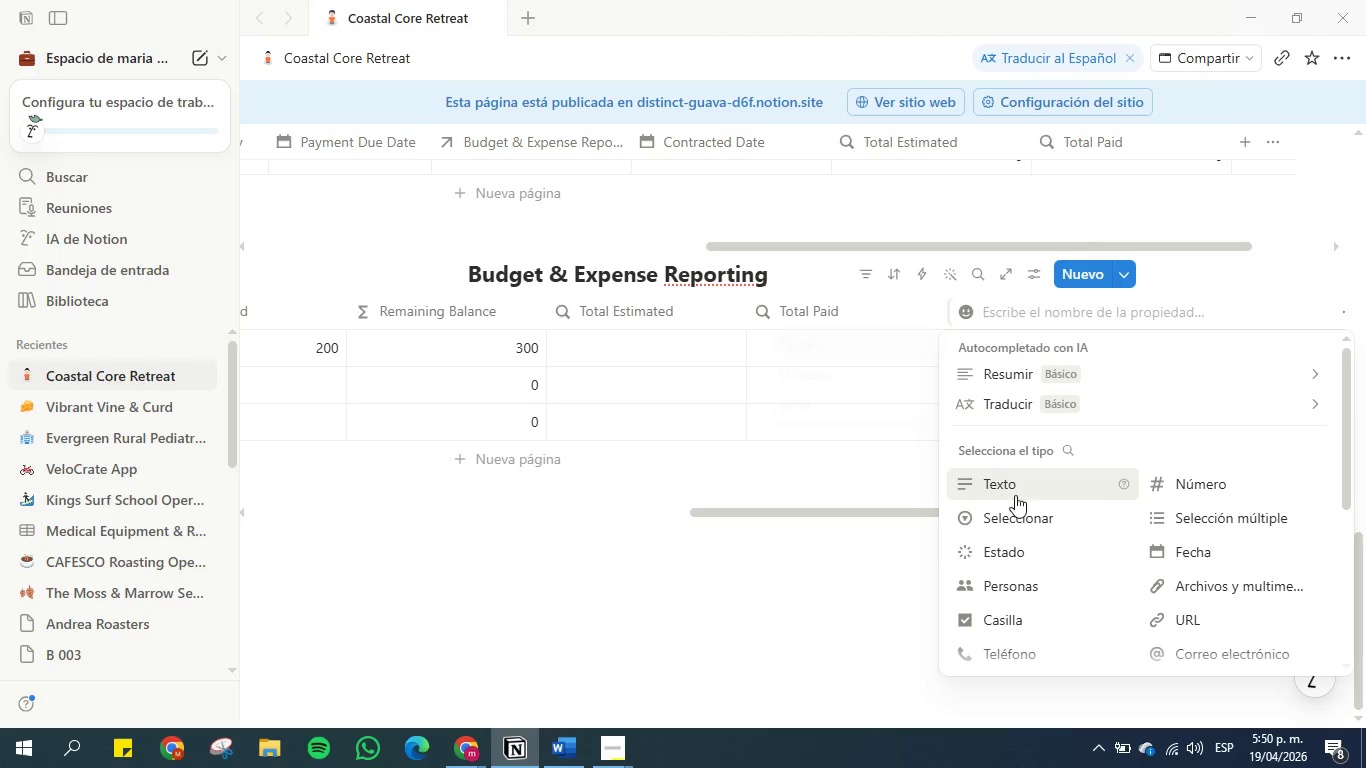 
scroll: coordinate [1050, 520], scroll_direction: down, amount: 2.0
 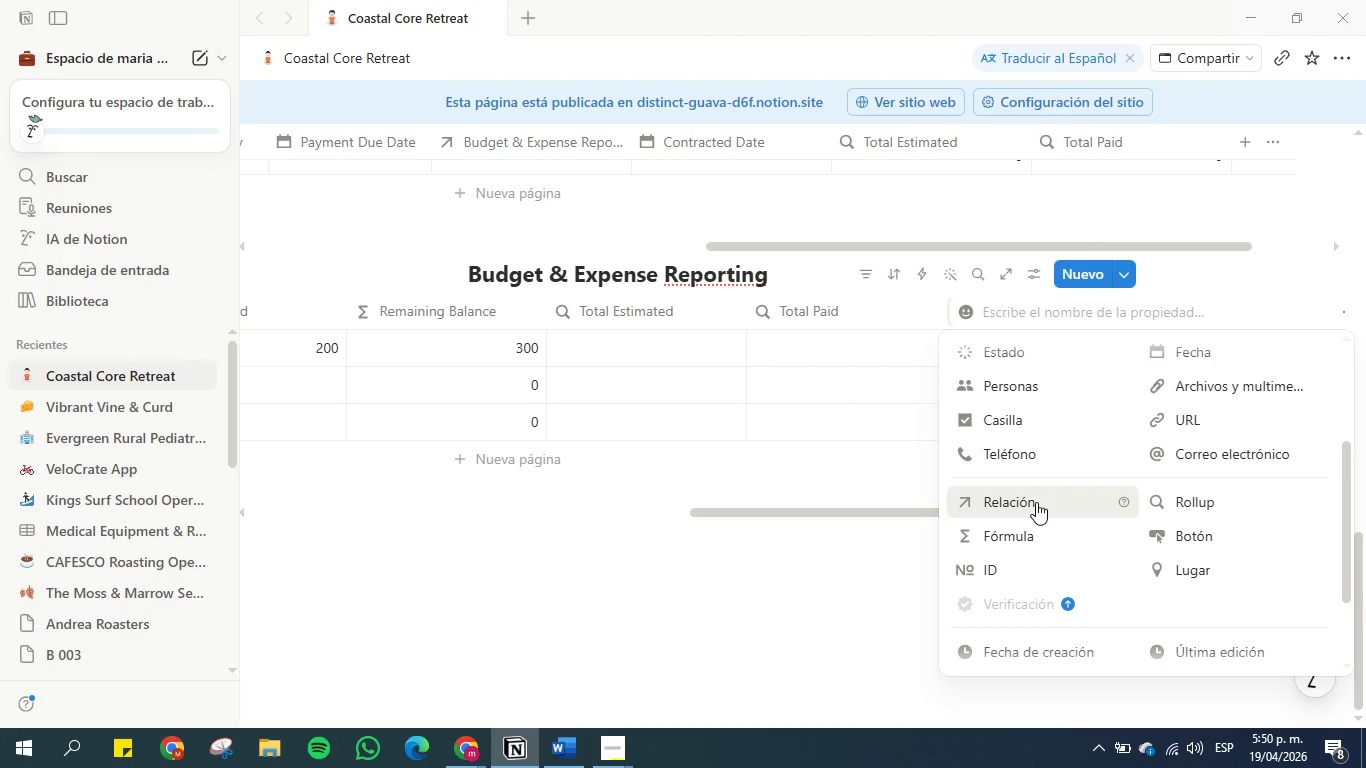 
left_click([829, 545])
 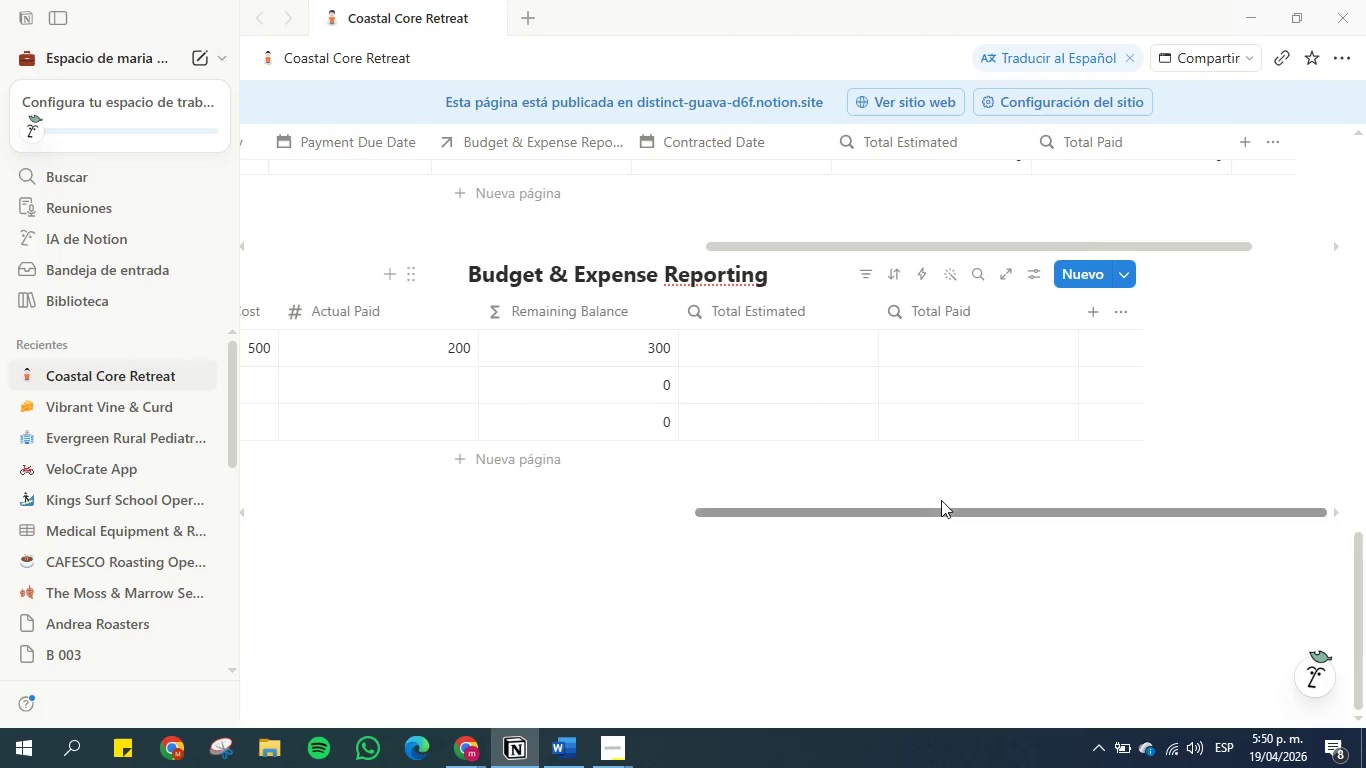 
scroll: coordinate [983, 371], scroll_direction: up, amount: 8.0
 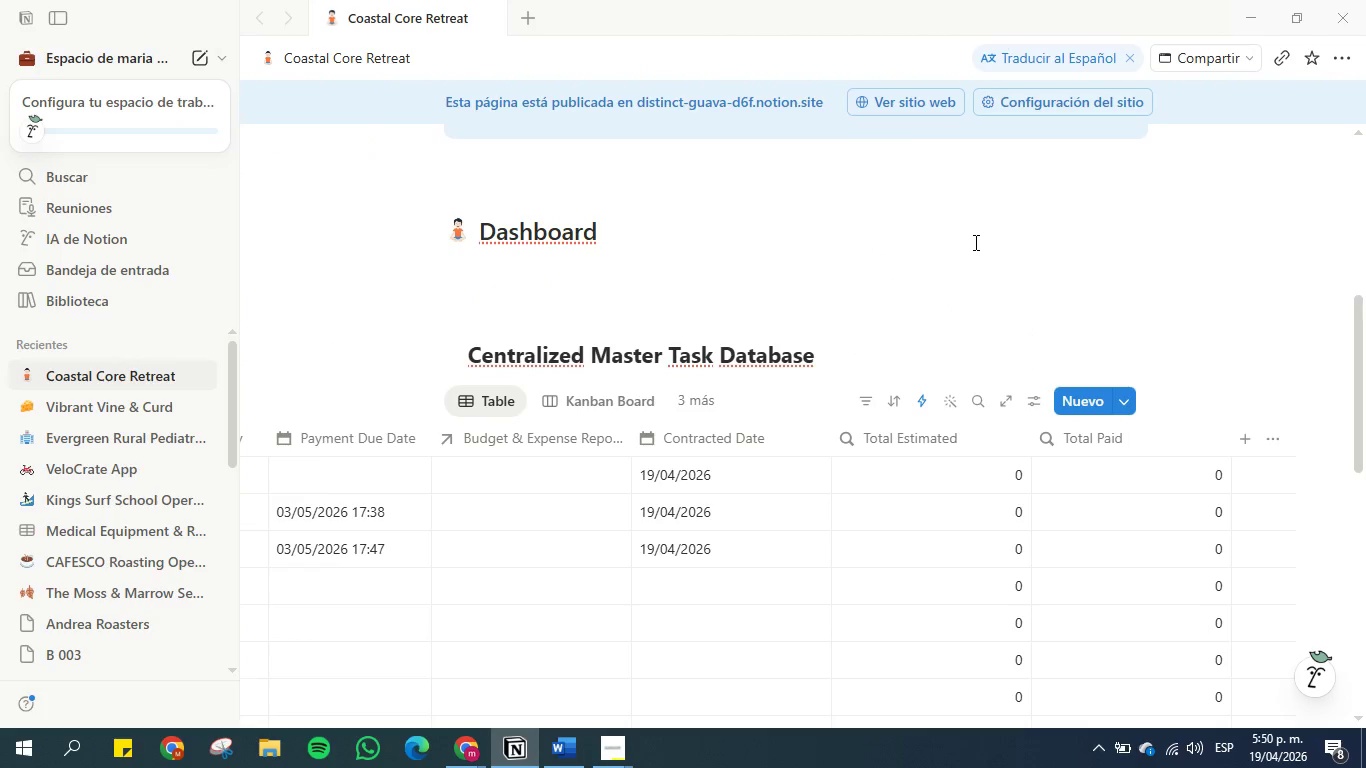 
scroll: coordinate [974, 242], scroll_direction: down, amount: 1.0
 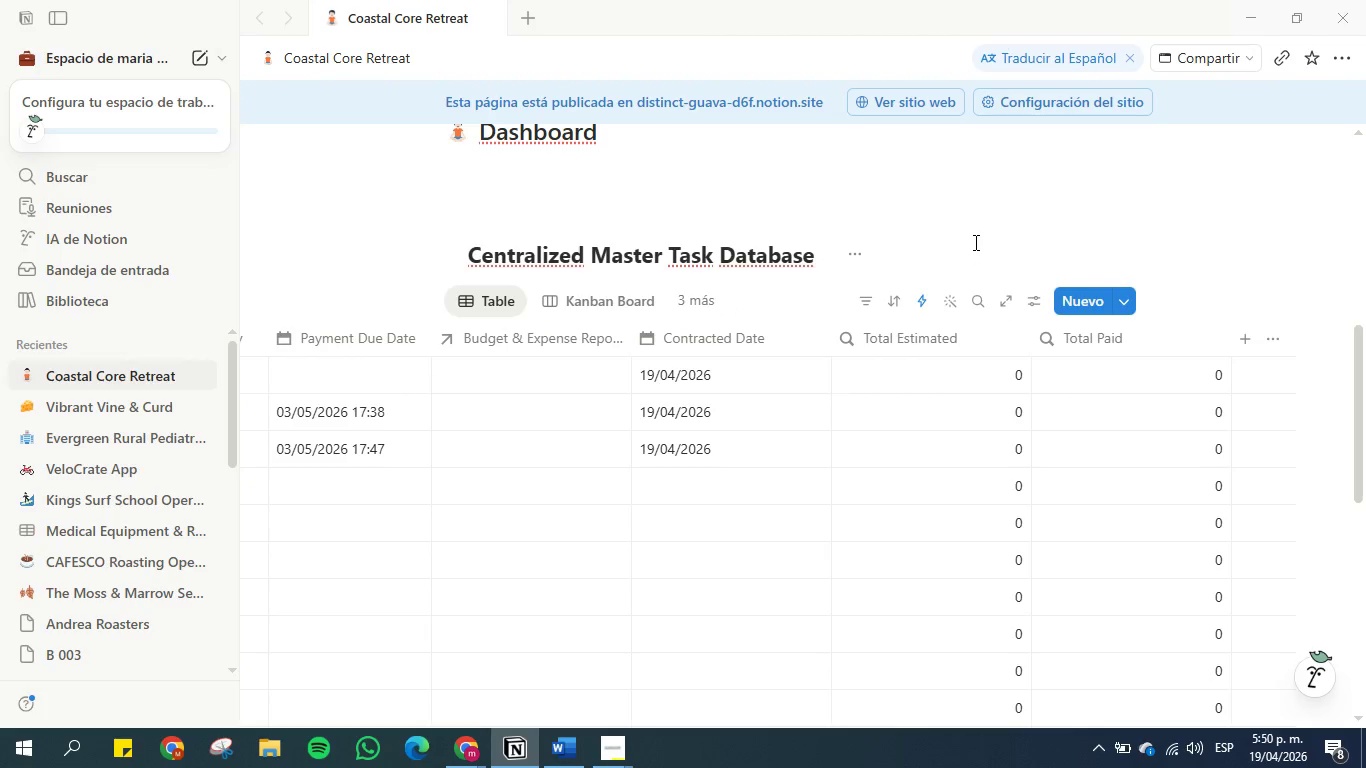 
wait(5.8)
 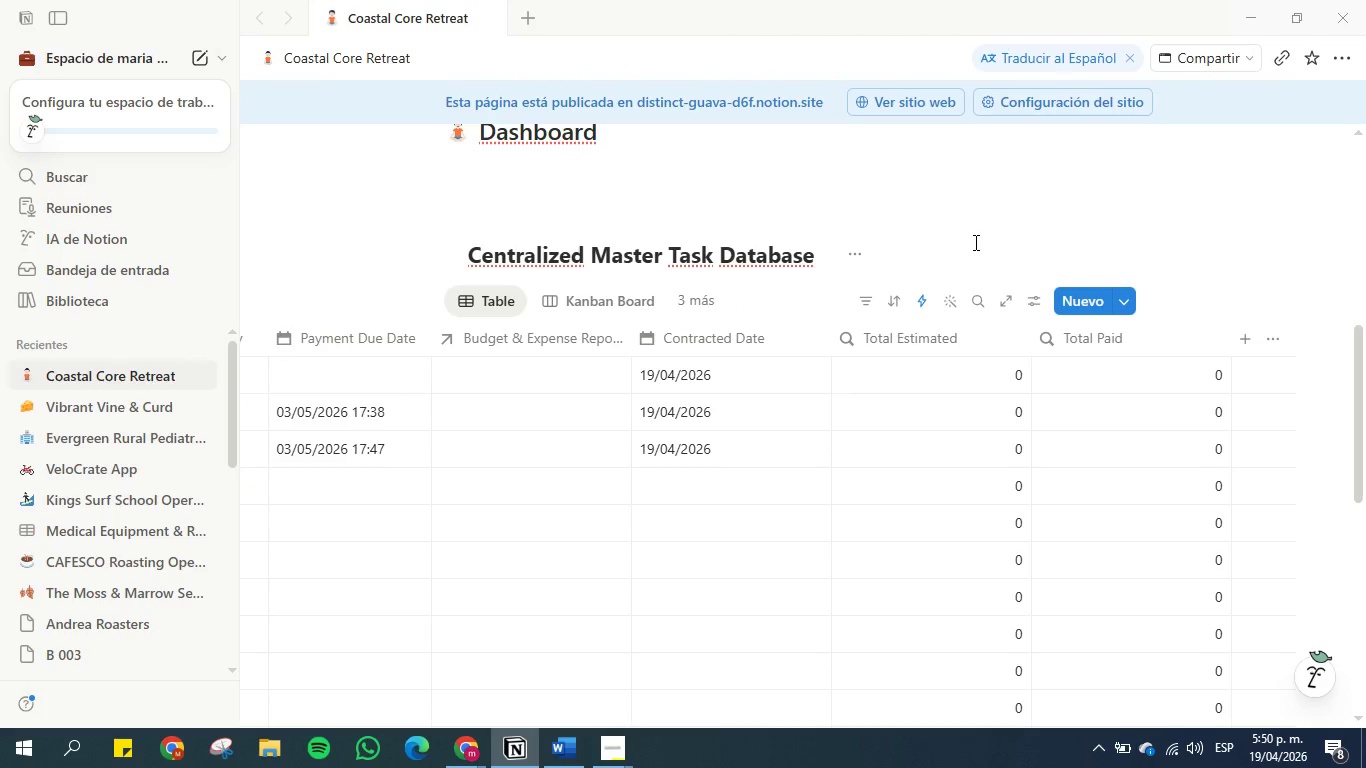 
left_click([921, 374])
 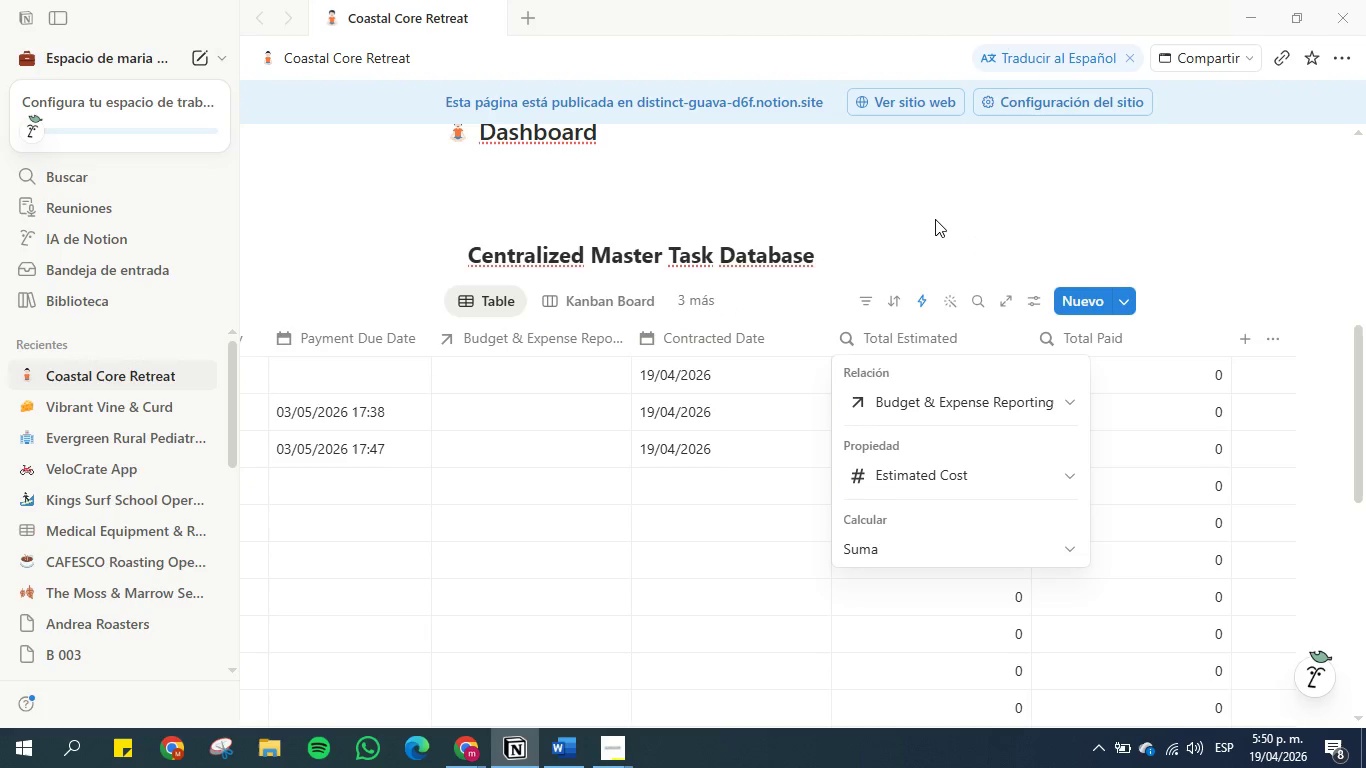 
left_click([935, 219])
 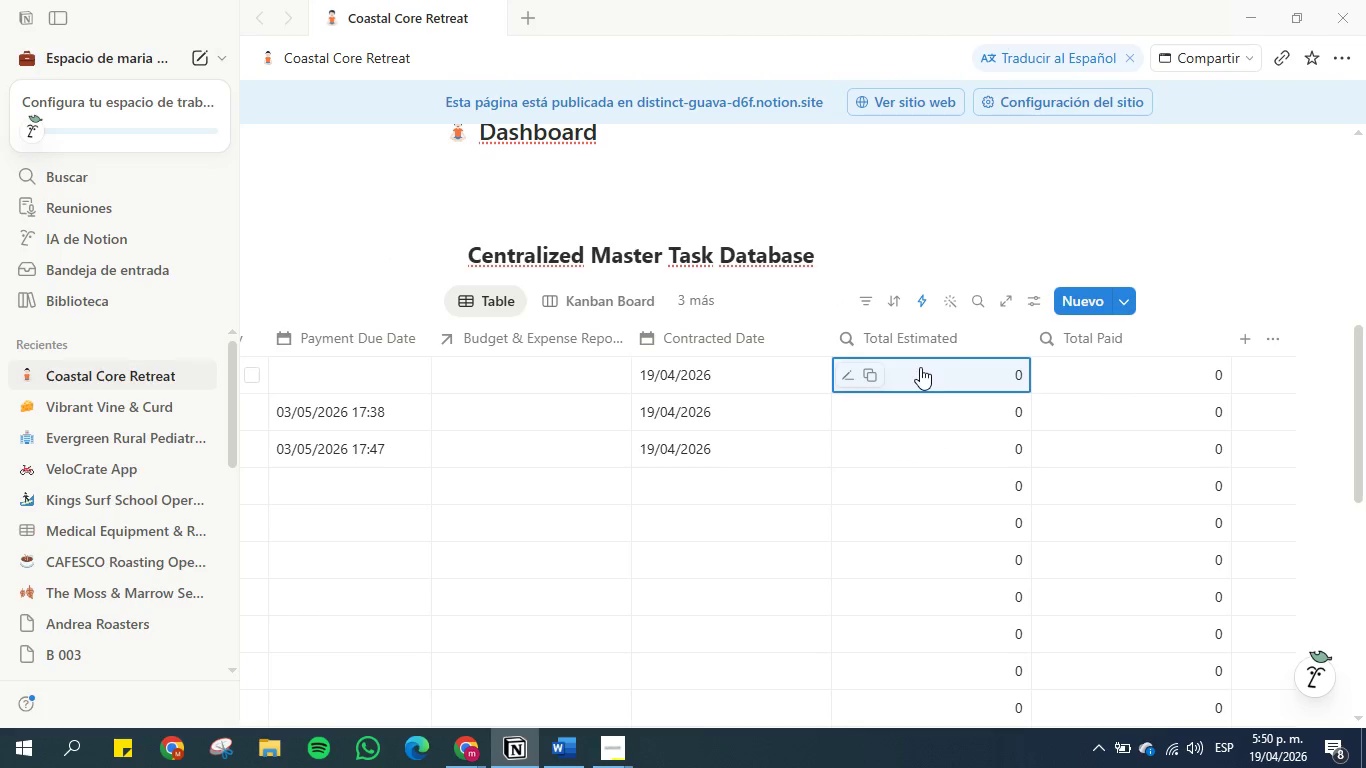 
left_click([960, 200])
 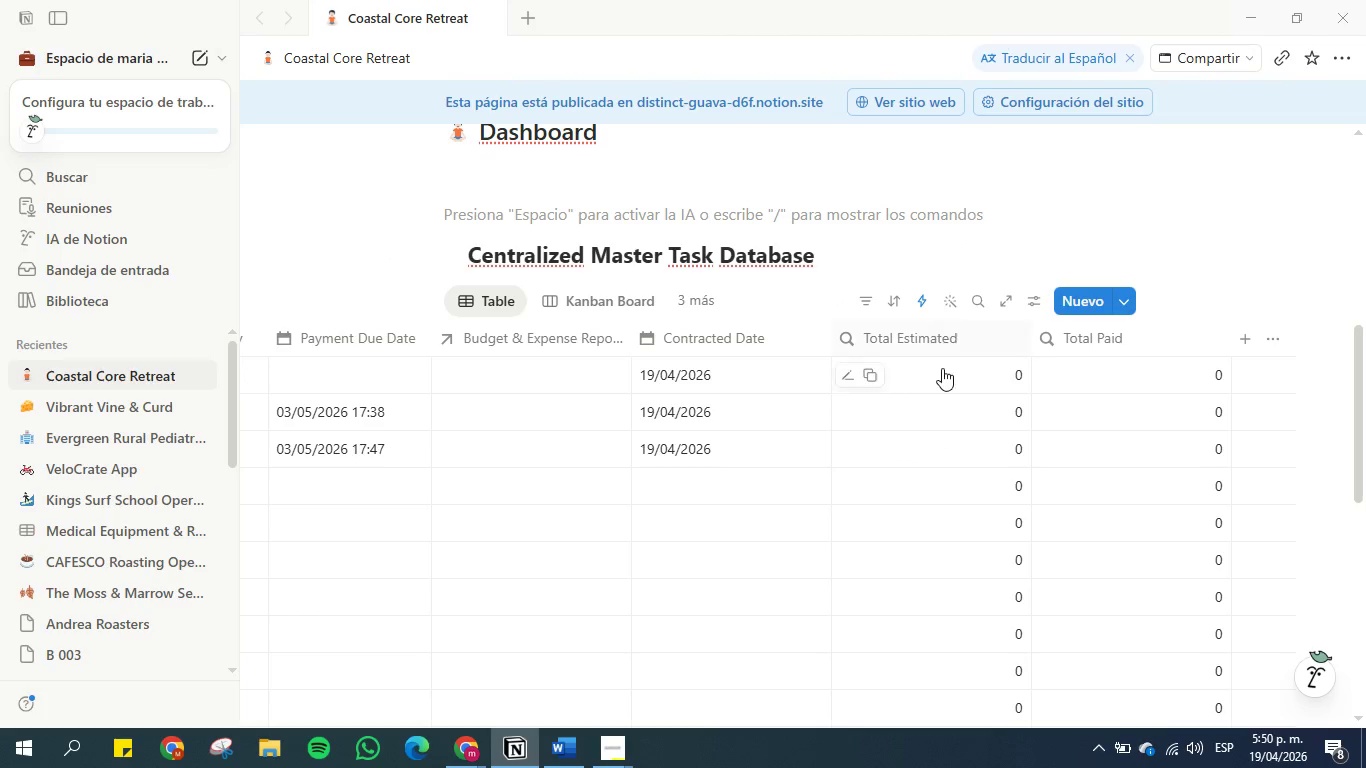 
left_click([942, 368])
 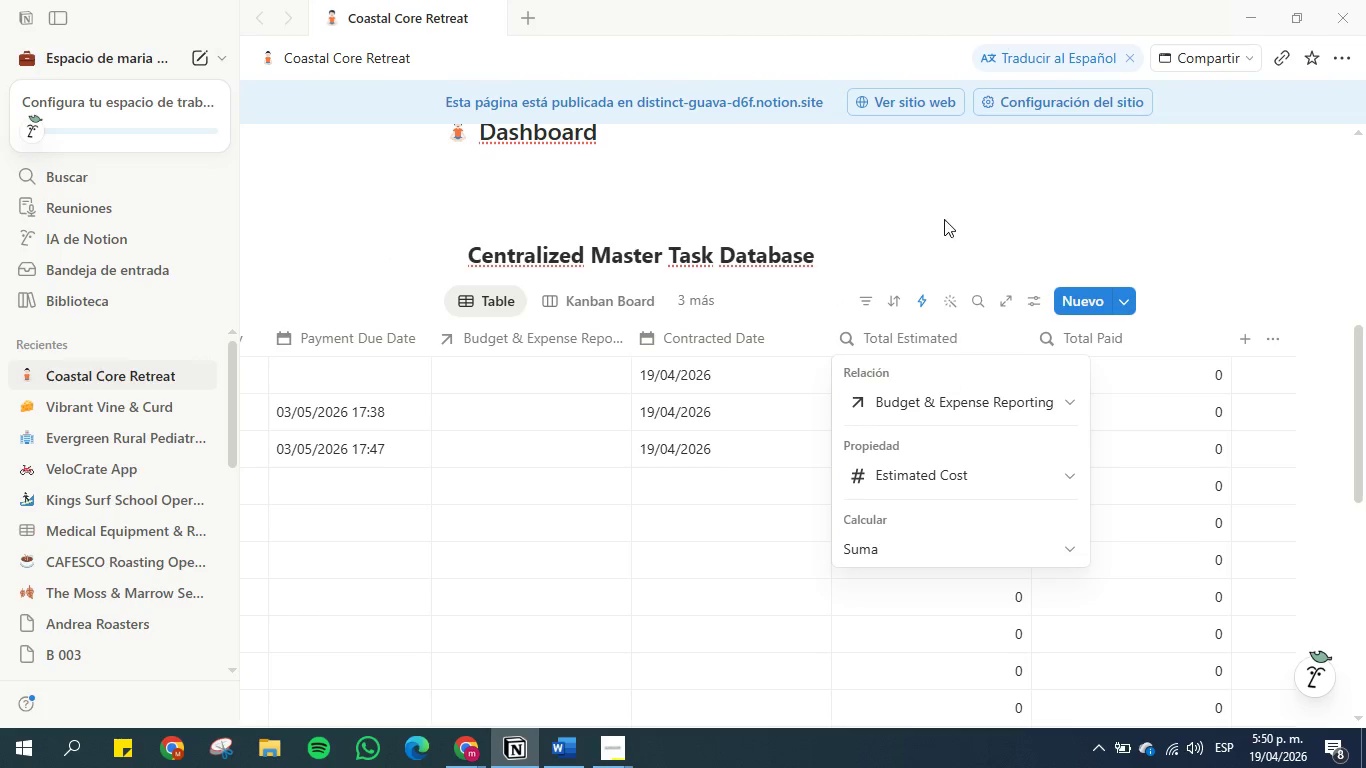 
left_click([943, 215])
 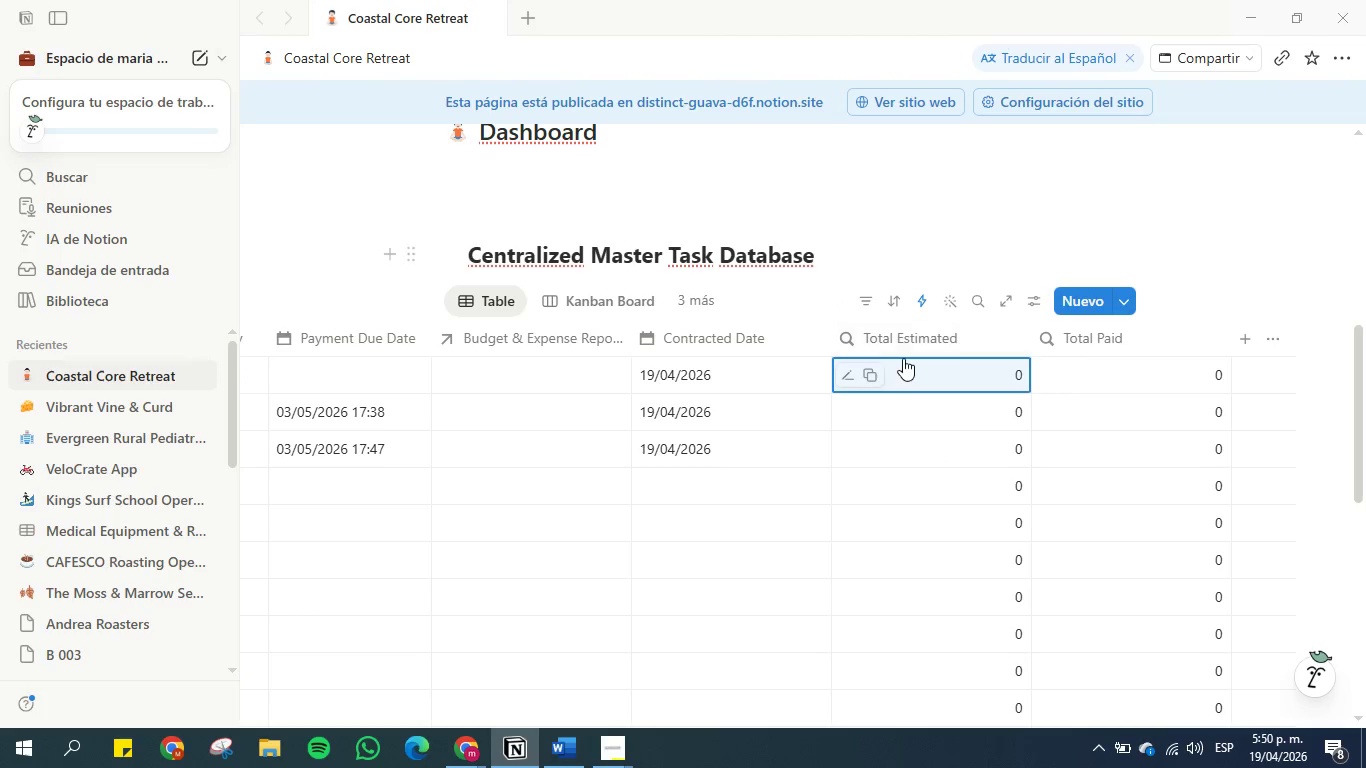 
left_click([907, 338])
 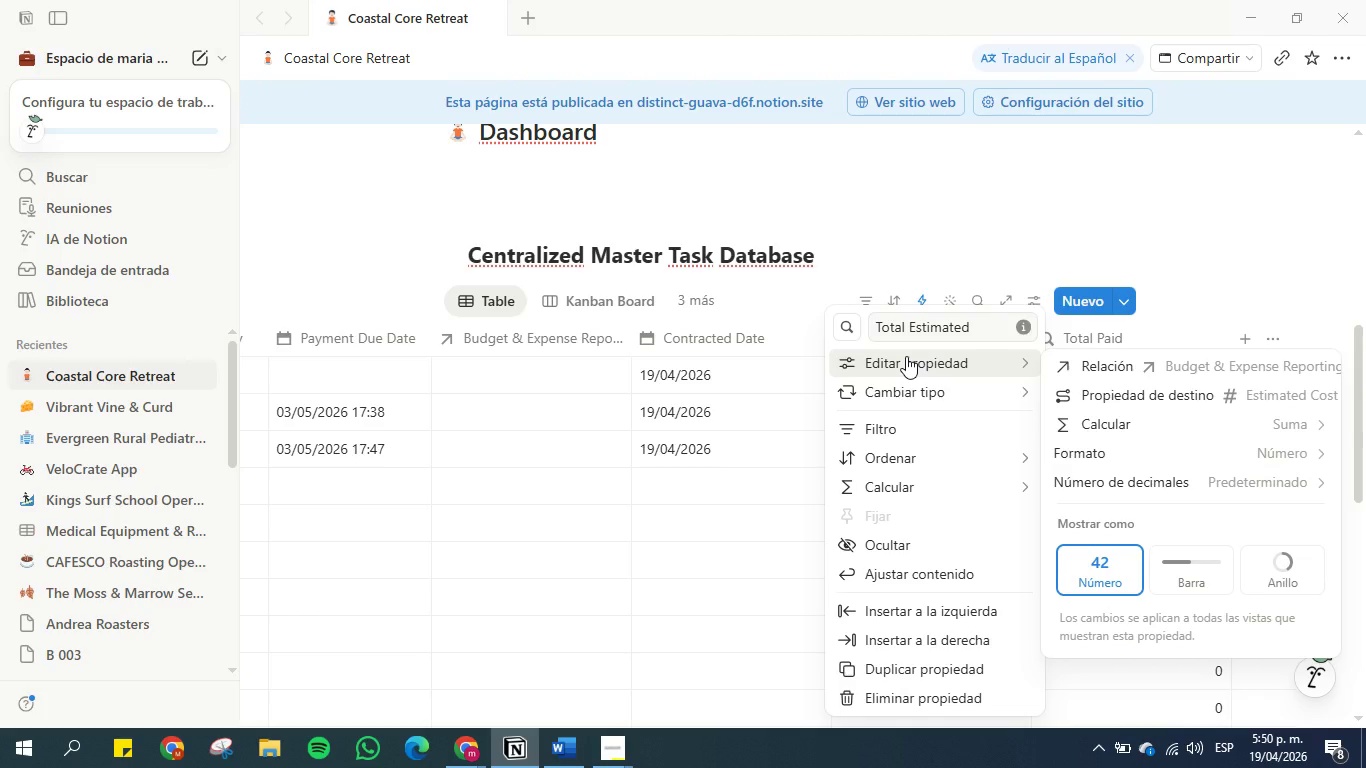 
wait(6.34)
 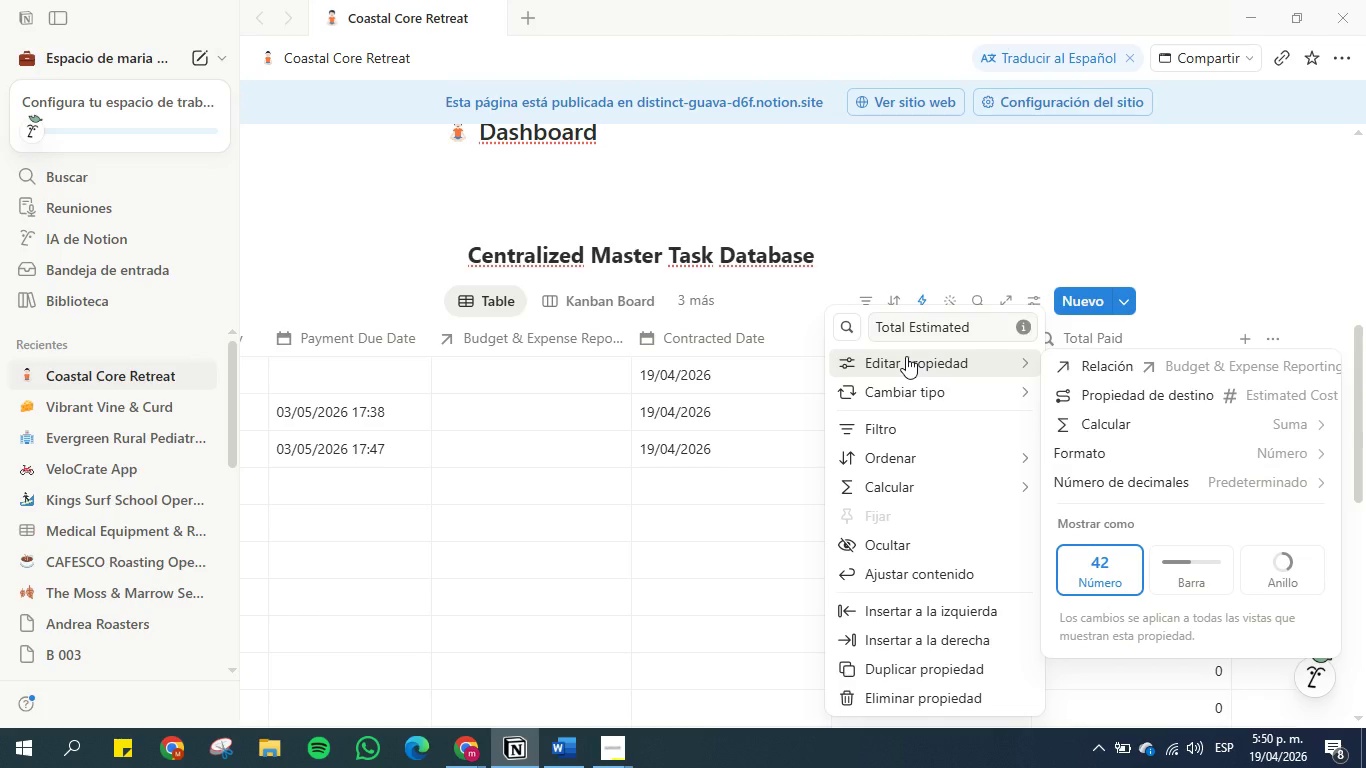 
left_click([906, 356])
 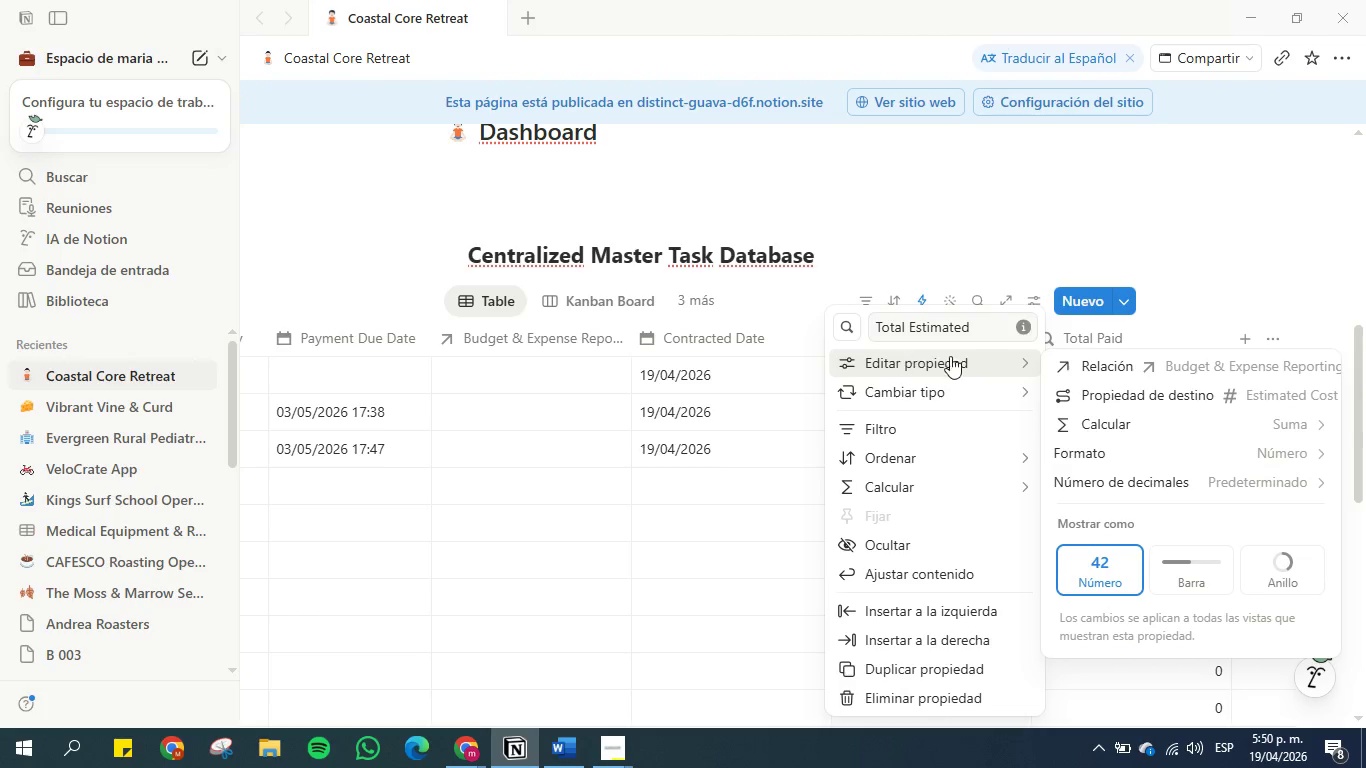 
left_click([964, 357])
 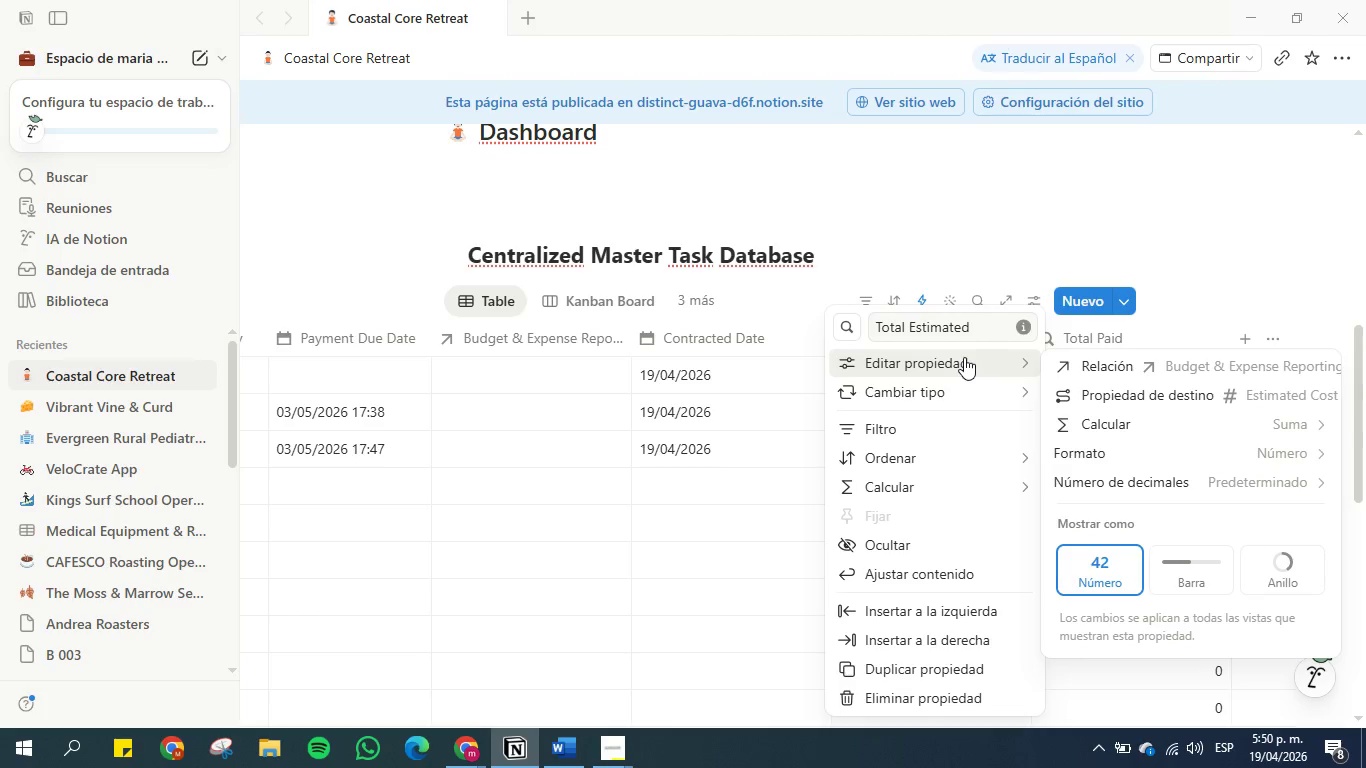 
wait(9.05)
 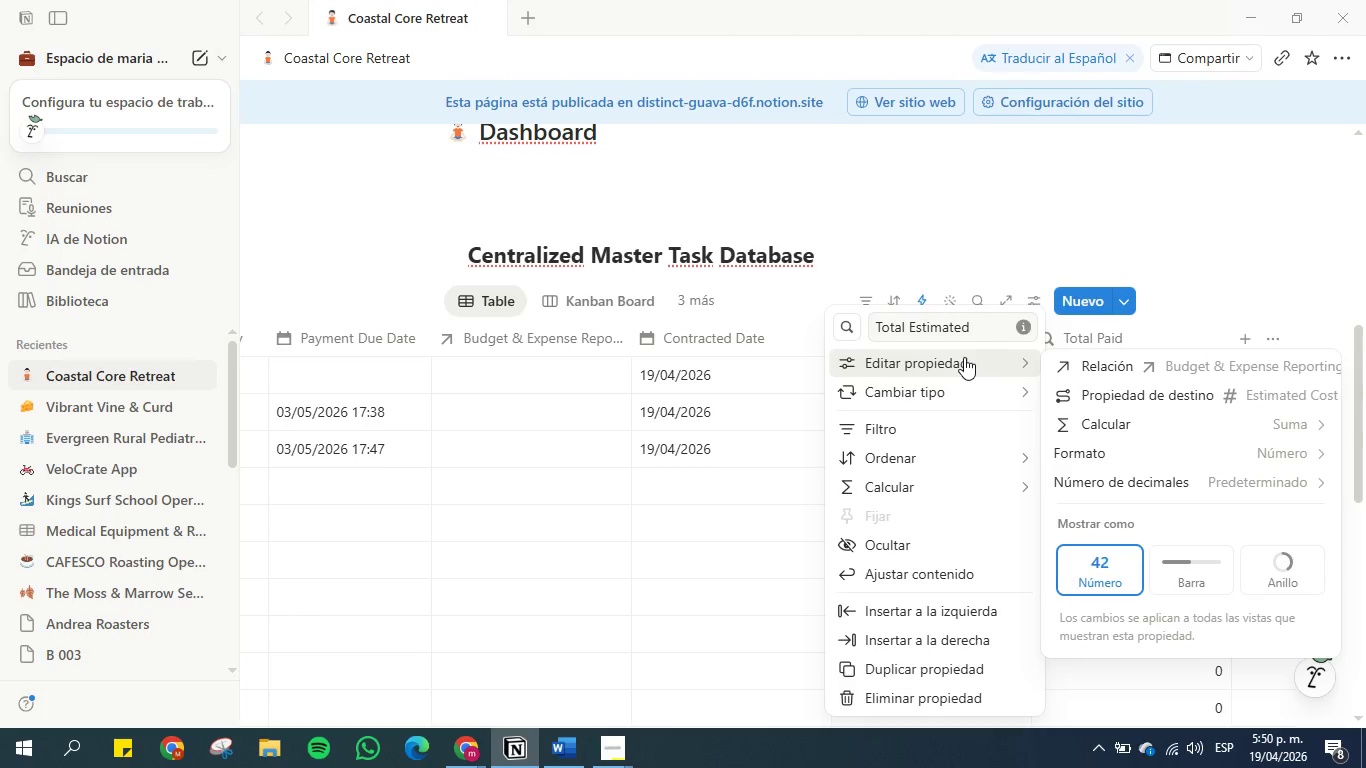 
left_click([968, 201])
 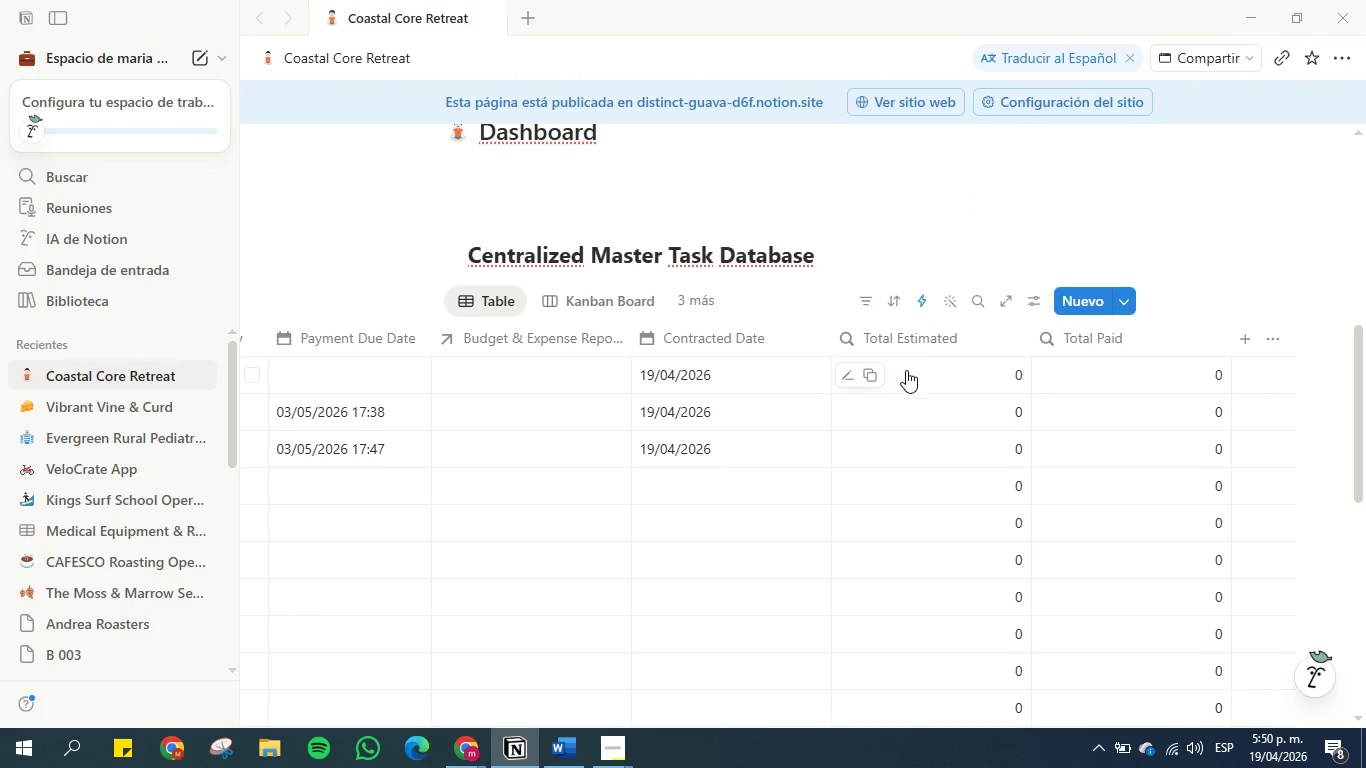 
scroll: coordinate [780, 503], scroll_direction: down, amount: 4.0
 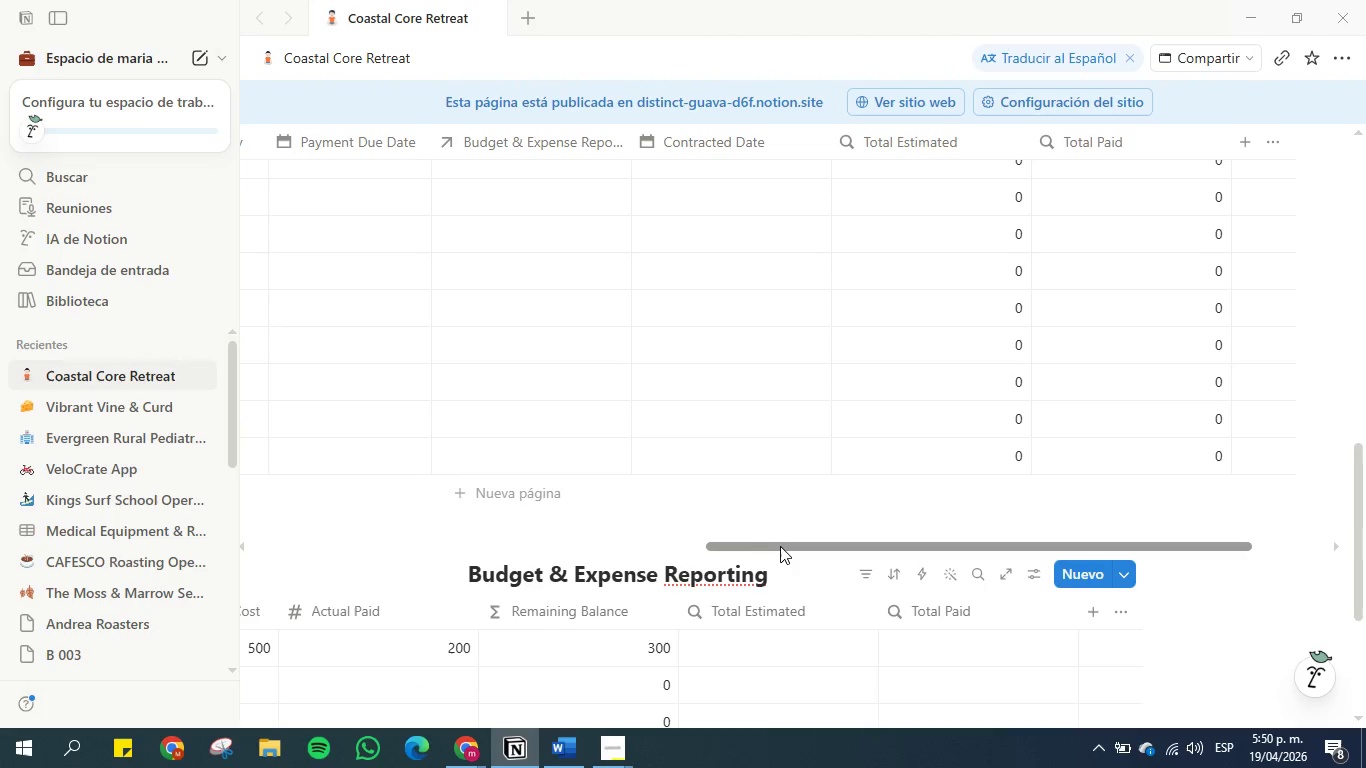 
left_click_drag(start_coordinate=[780, 544], to_coordinate=[335, 478])
 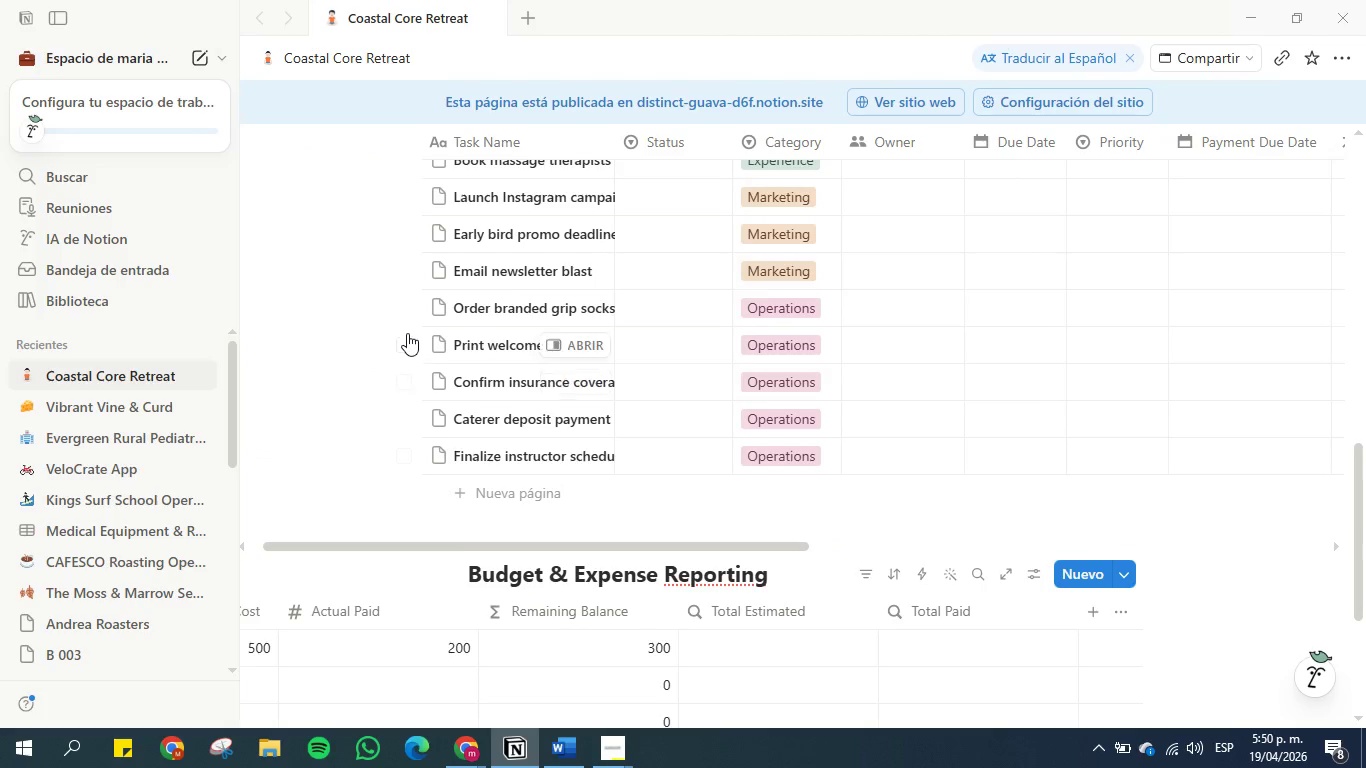 
scroll: coordinate [407, 333], scroll_direction: up, amount: 4.0
 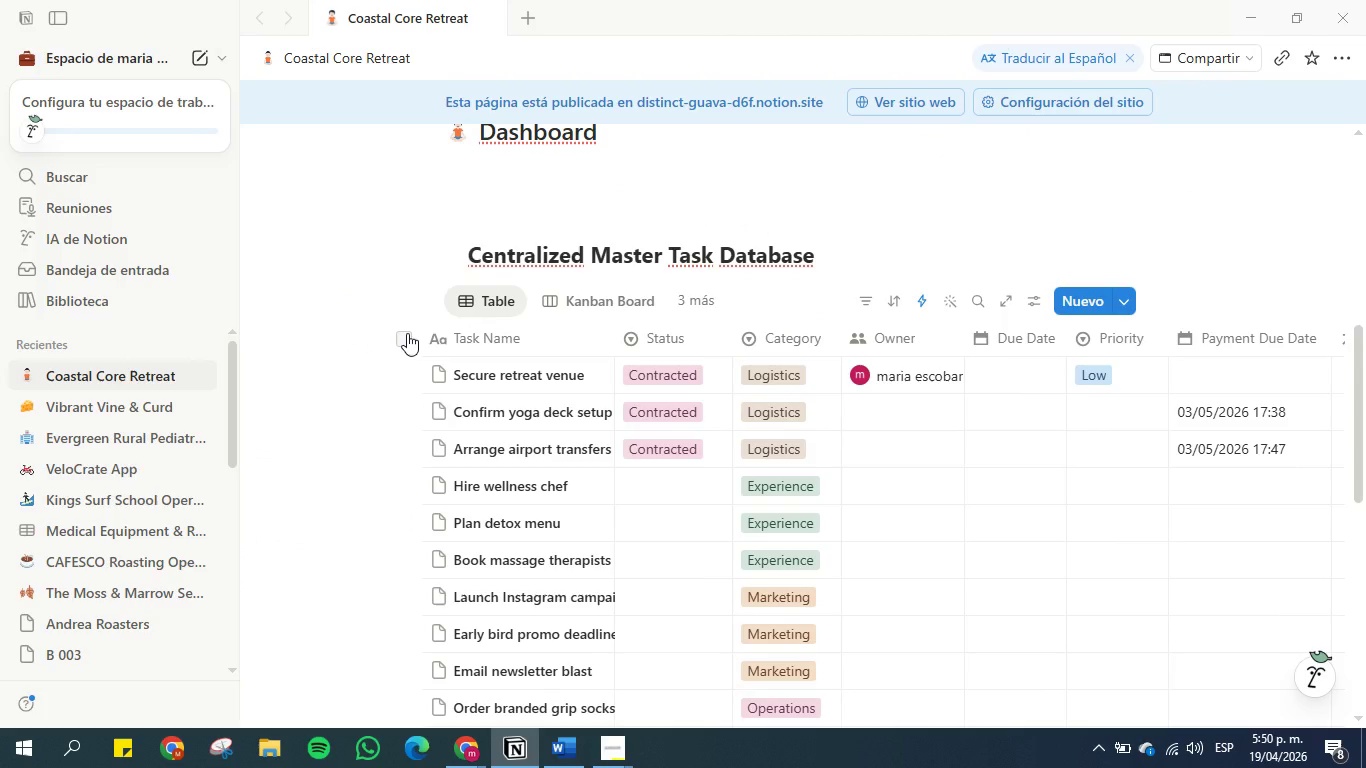 
scroll: coordinate [407, 333], scroll_direction: down, amount: 5.0
 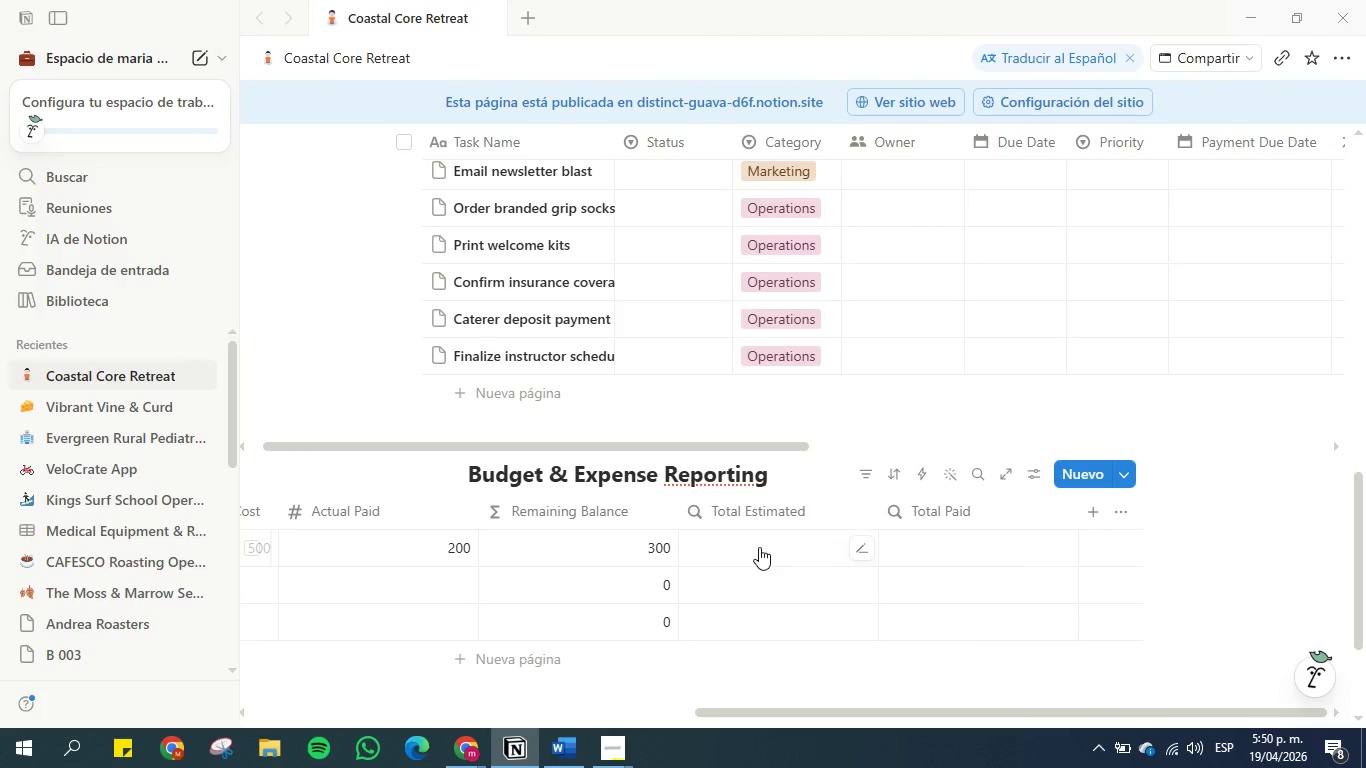 
left_click([759, 547])
 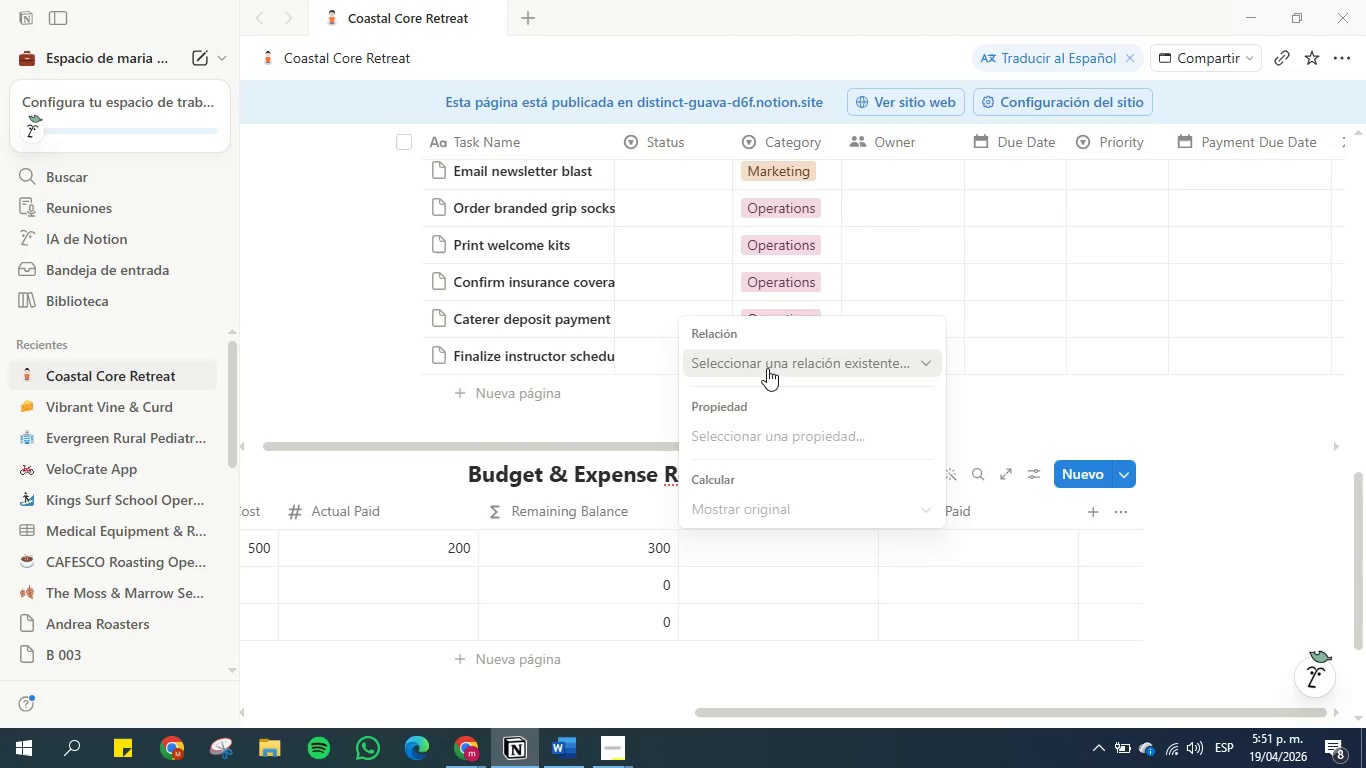 
left_click([629, 436])
 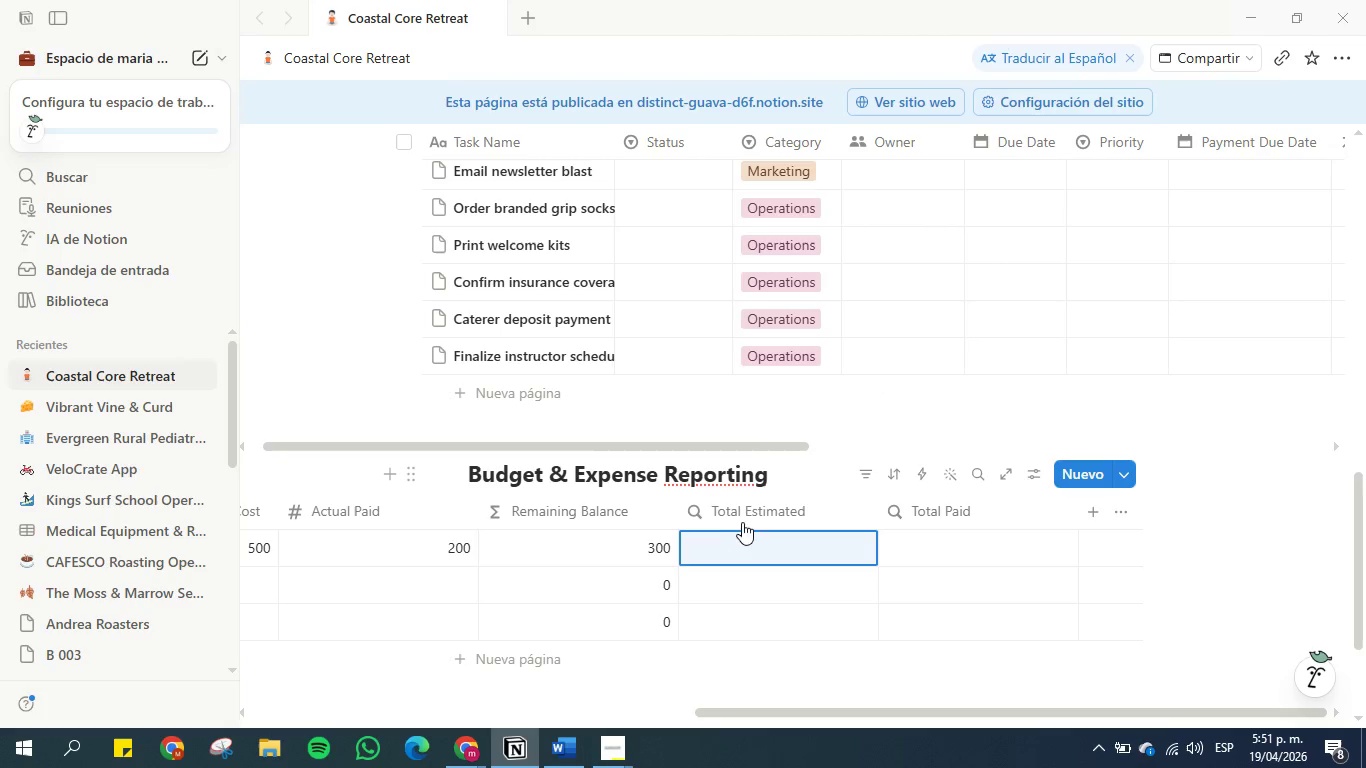 
left_click([744, 514])
 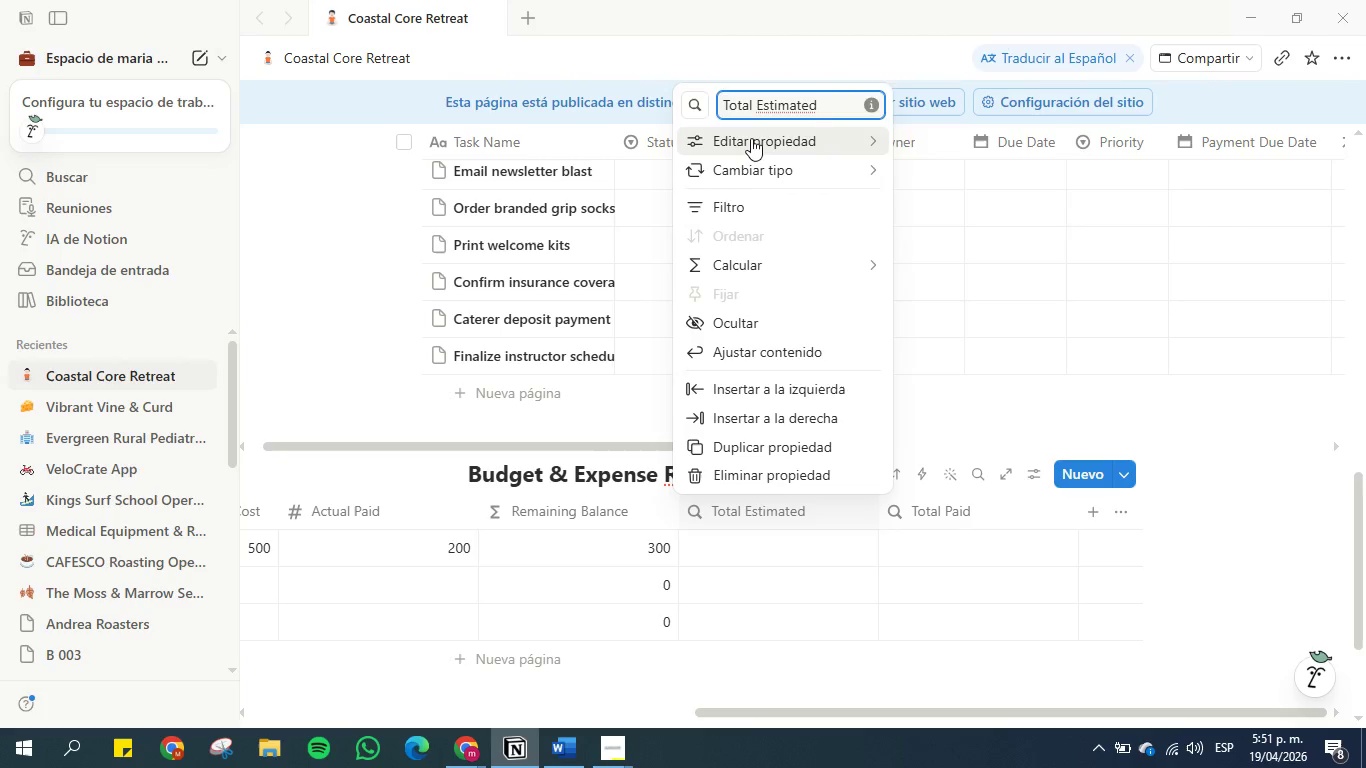 
left_click([751, 138])
 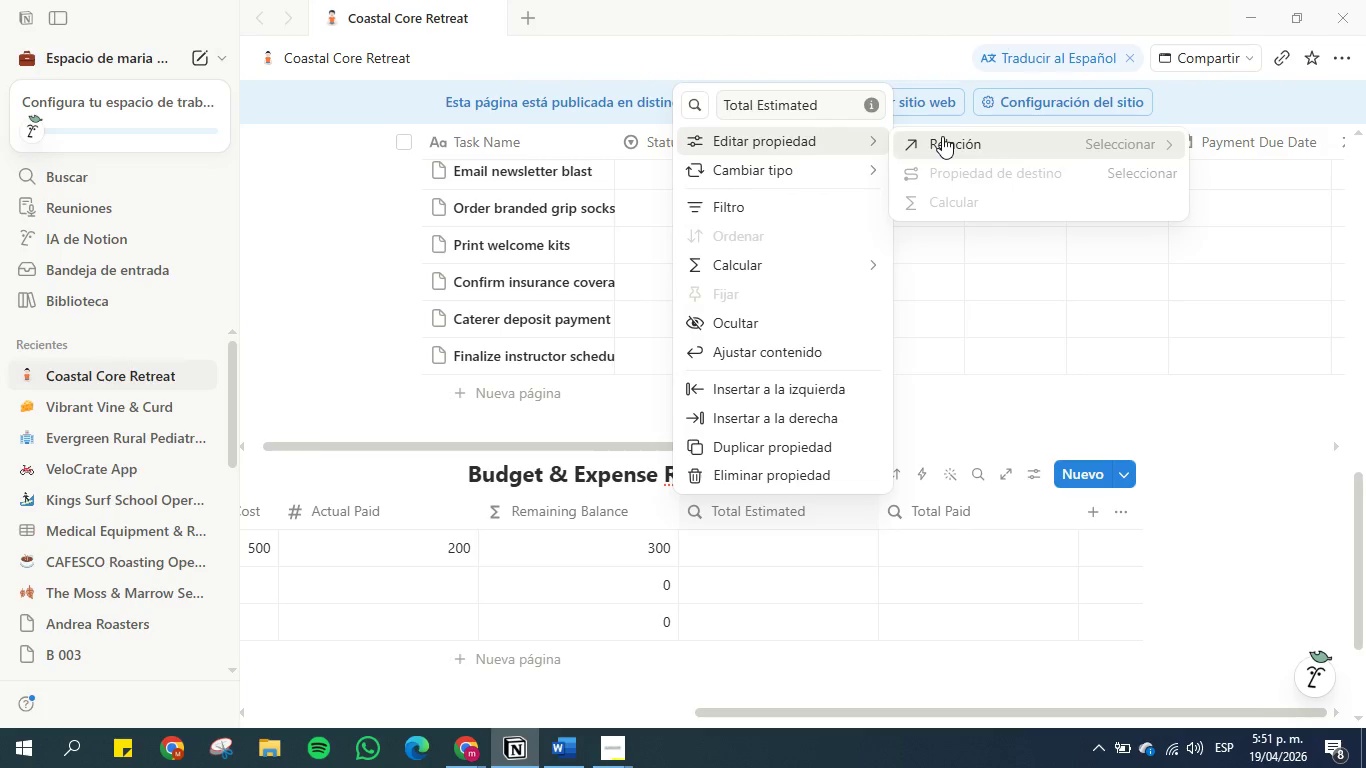 
left_click([942, 136])
 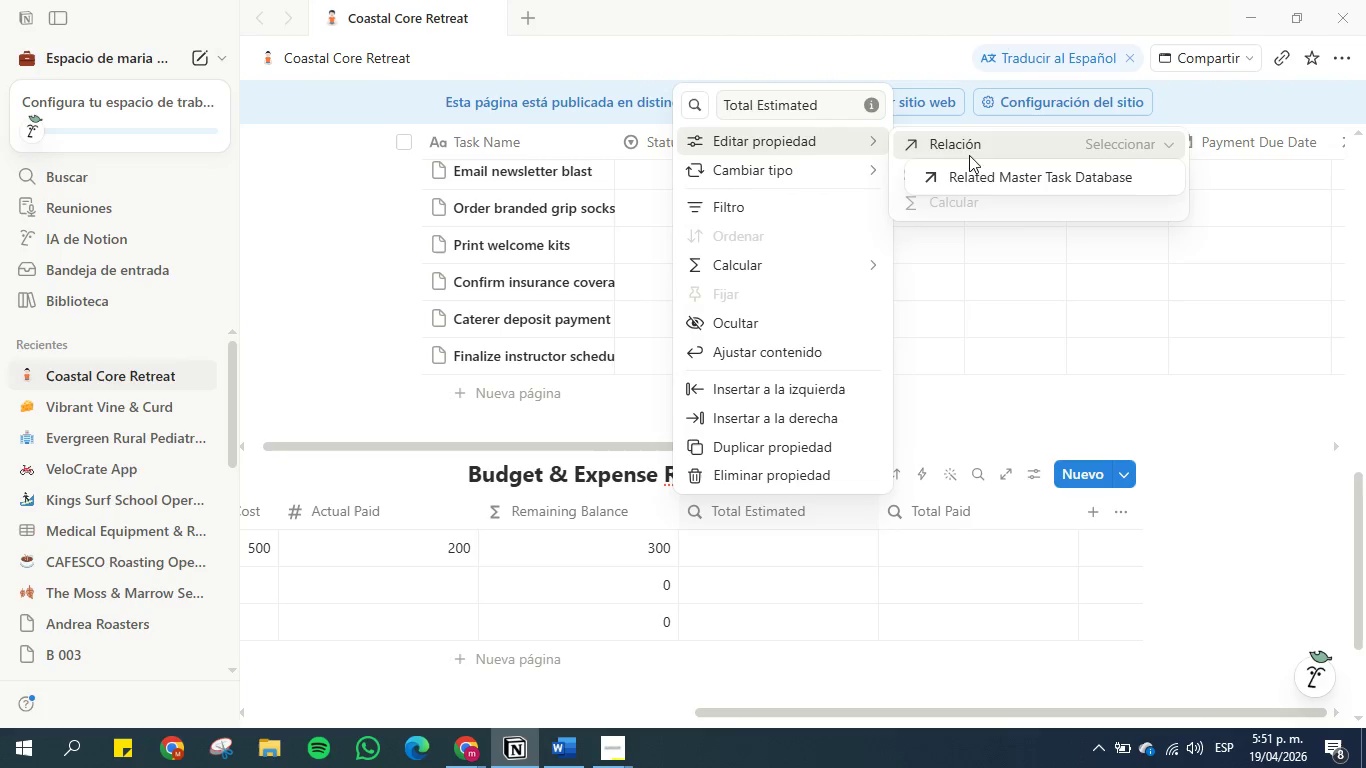 
left_click([980, 180])
 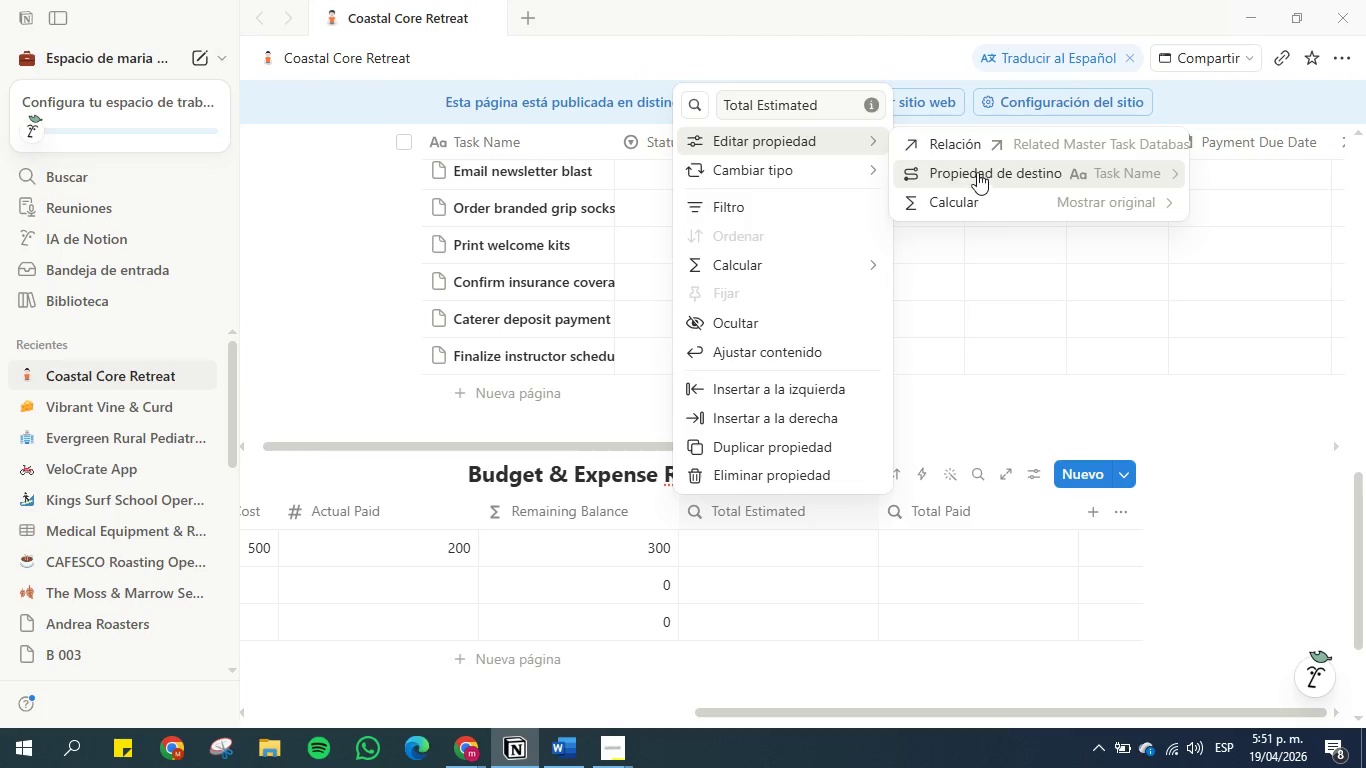 
wait(46.56)
 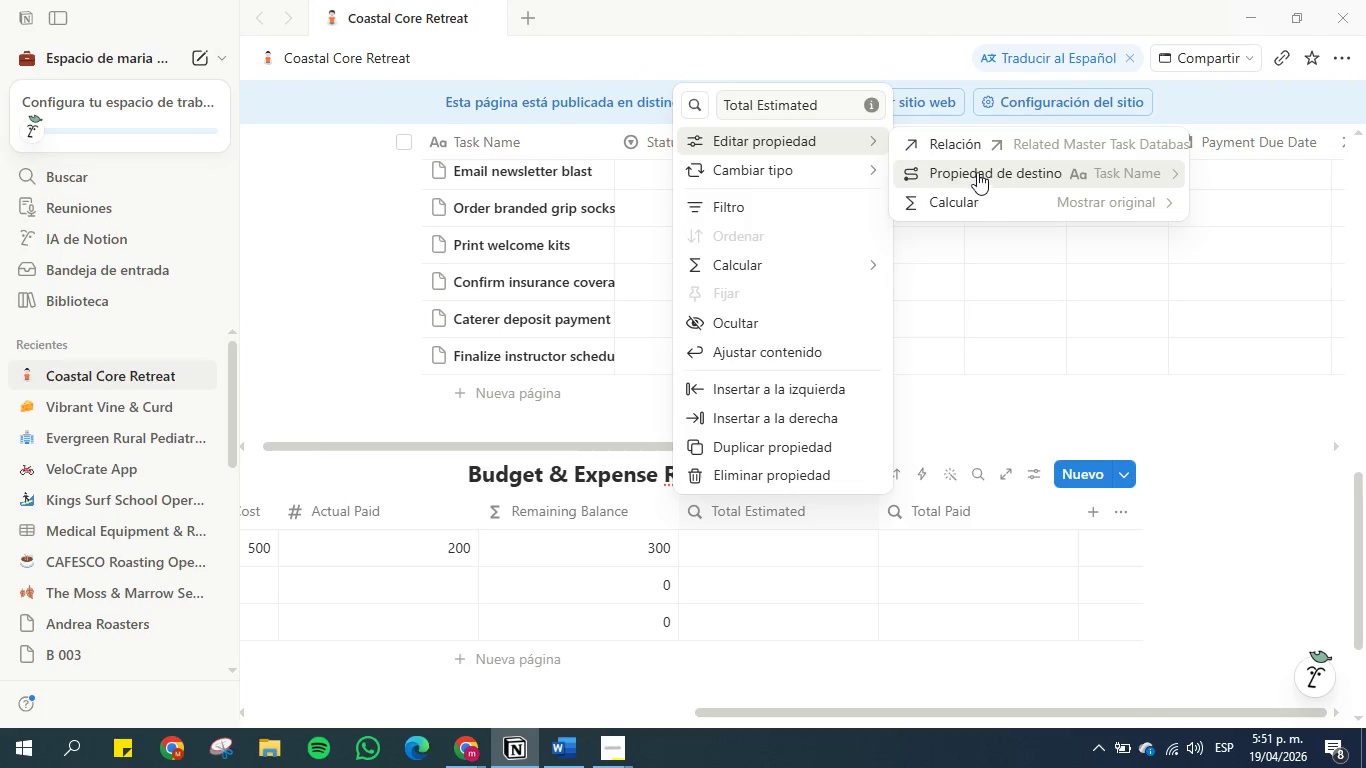 
scroll: coordinate [864, 406], scroll_direction: up, amount: 3.0
 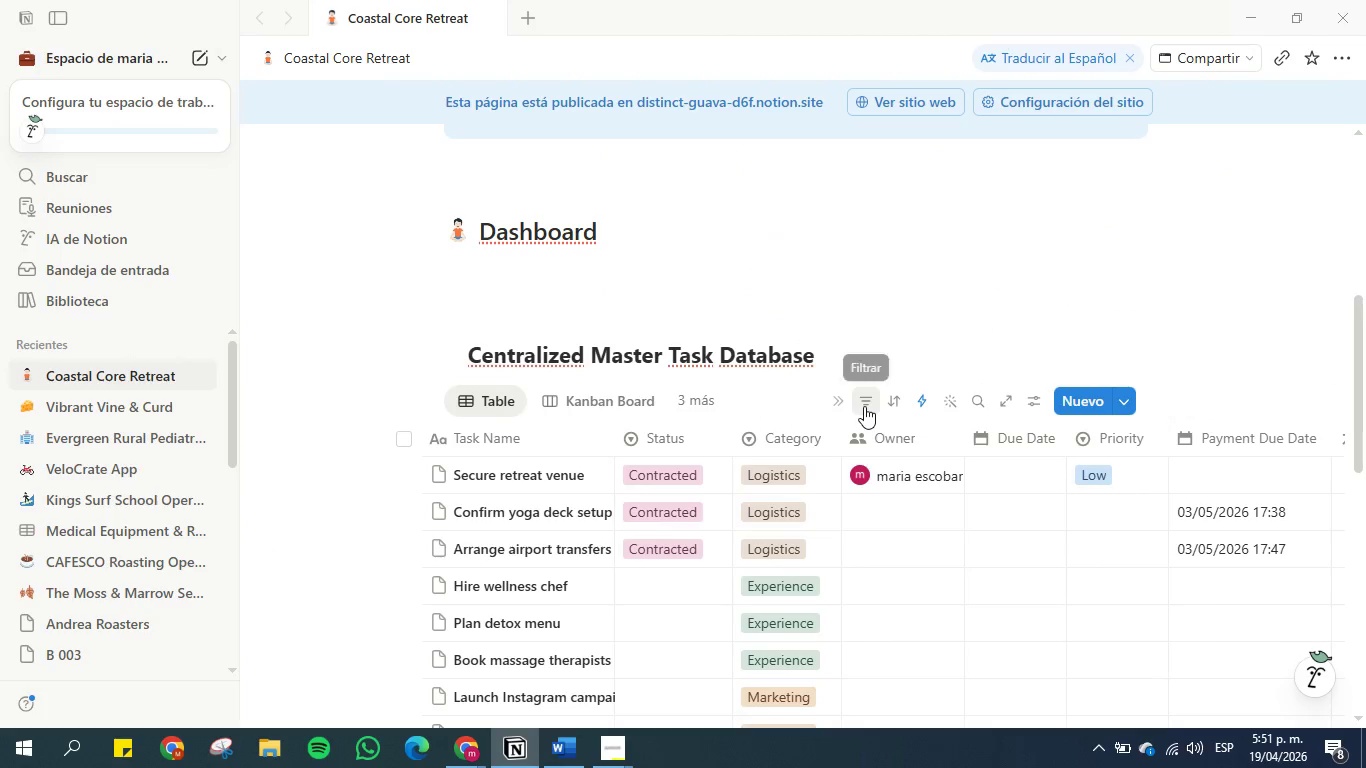 
scroll: coordinate [839, 609], scroll_direction: down, amount: 5.0
 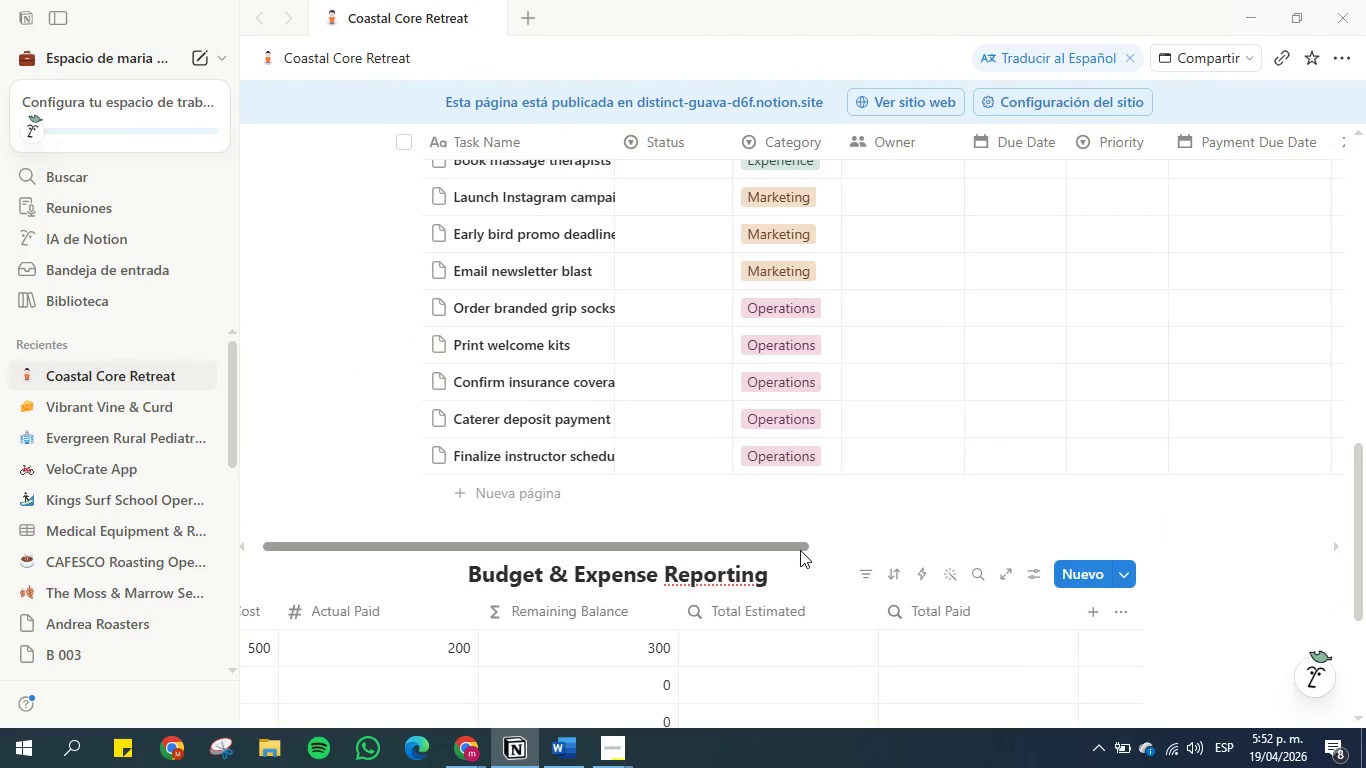 
left_click_drag(start_coordinate=[800, 550], to_coordinate=[1181, 528])
 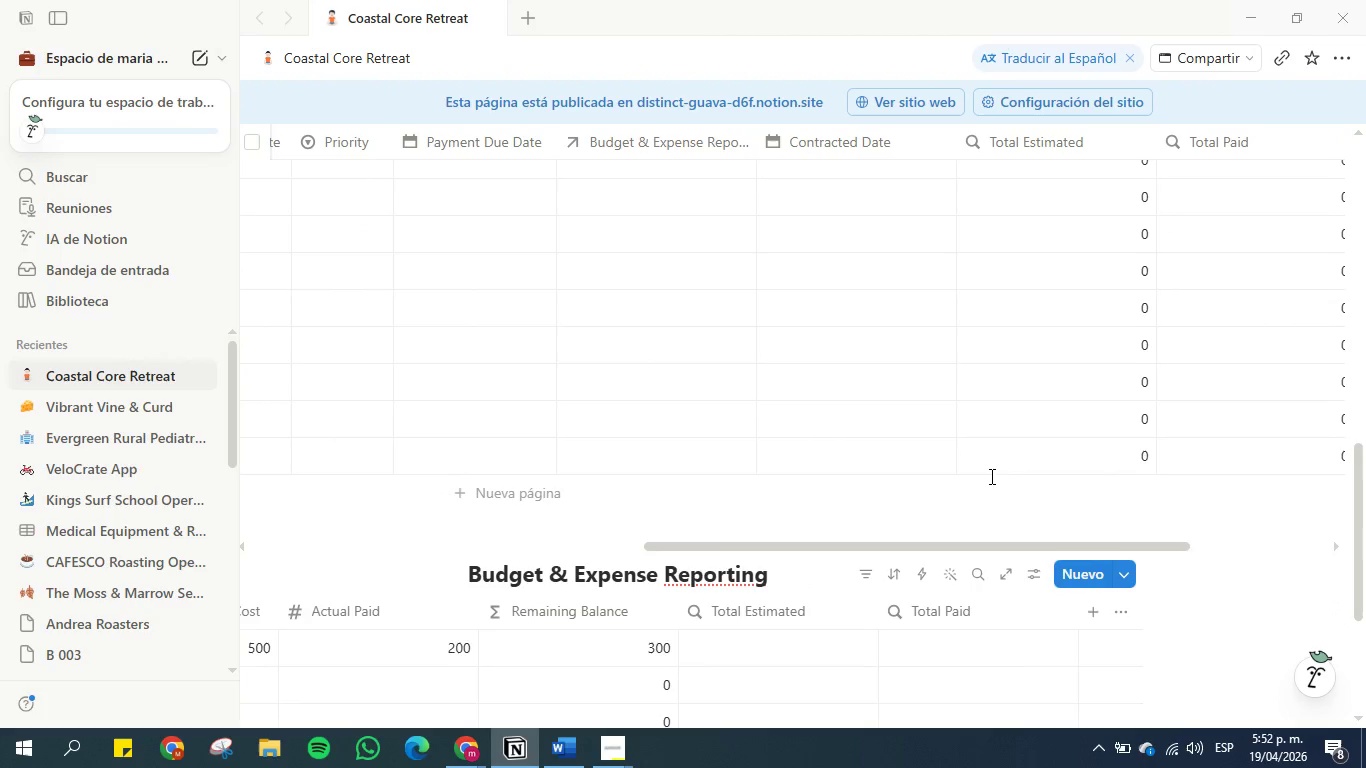 
scroll: coordinate [990, 476], scroll_direction: up, amount: 5.0
 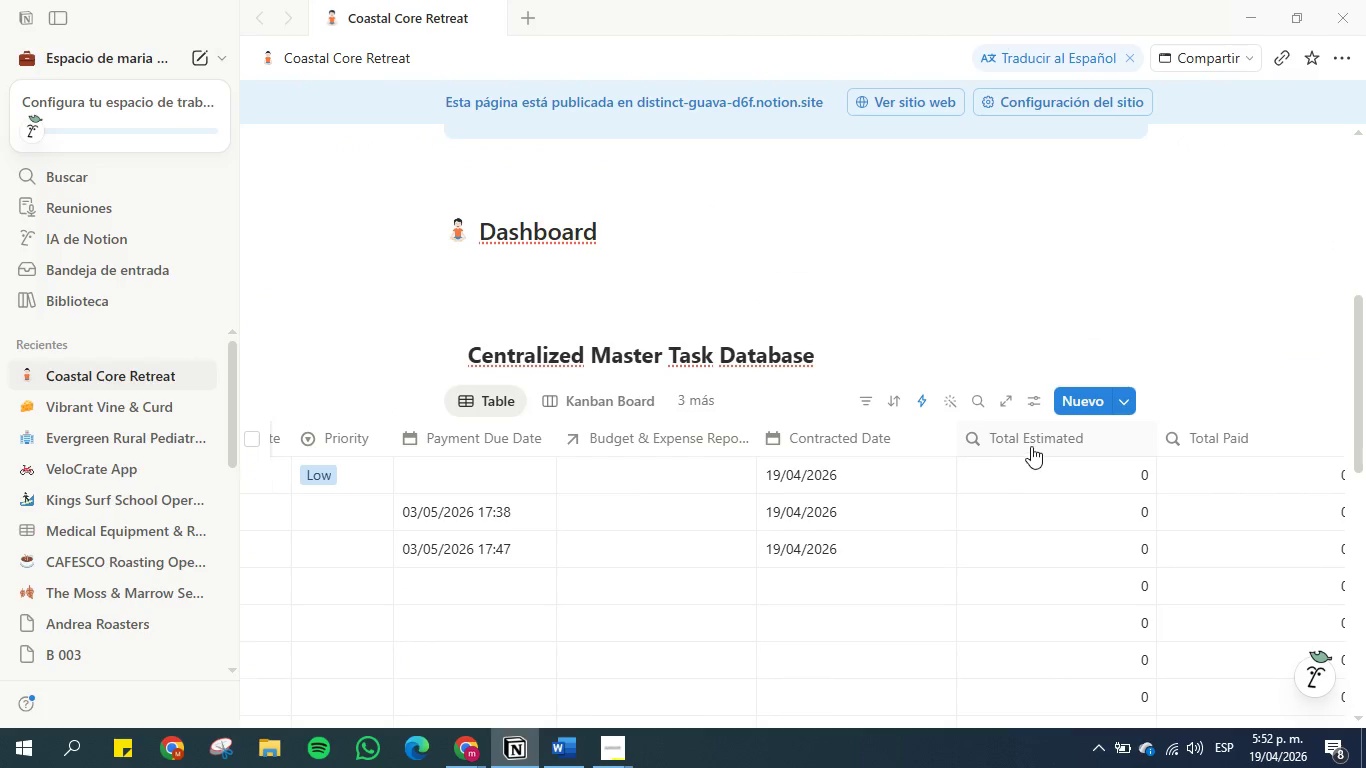 
left_click([1034, 442])
 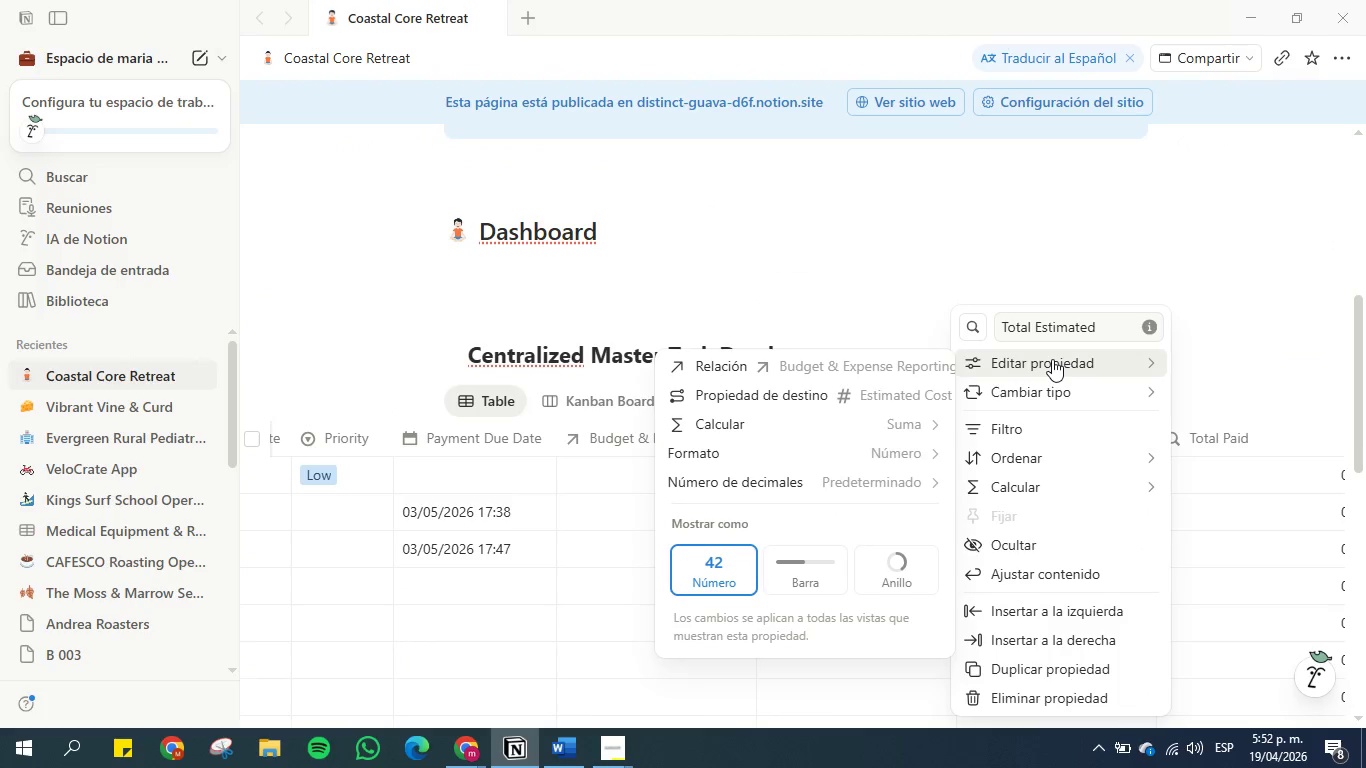 
left_click([867, 232])
 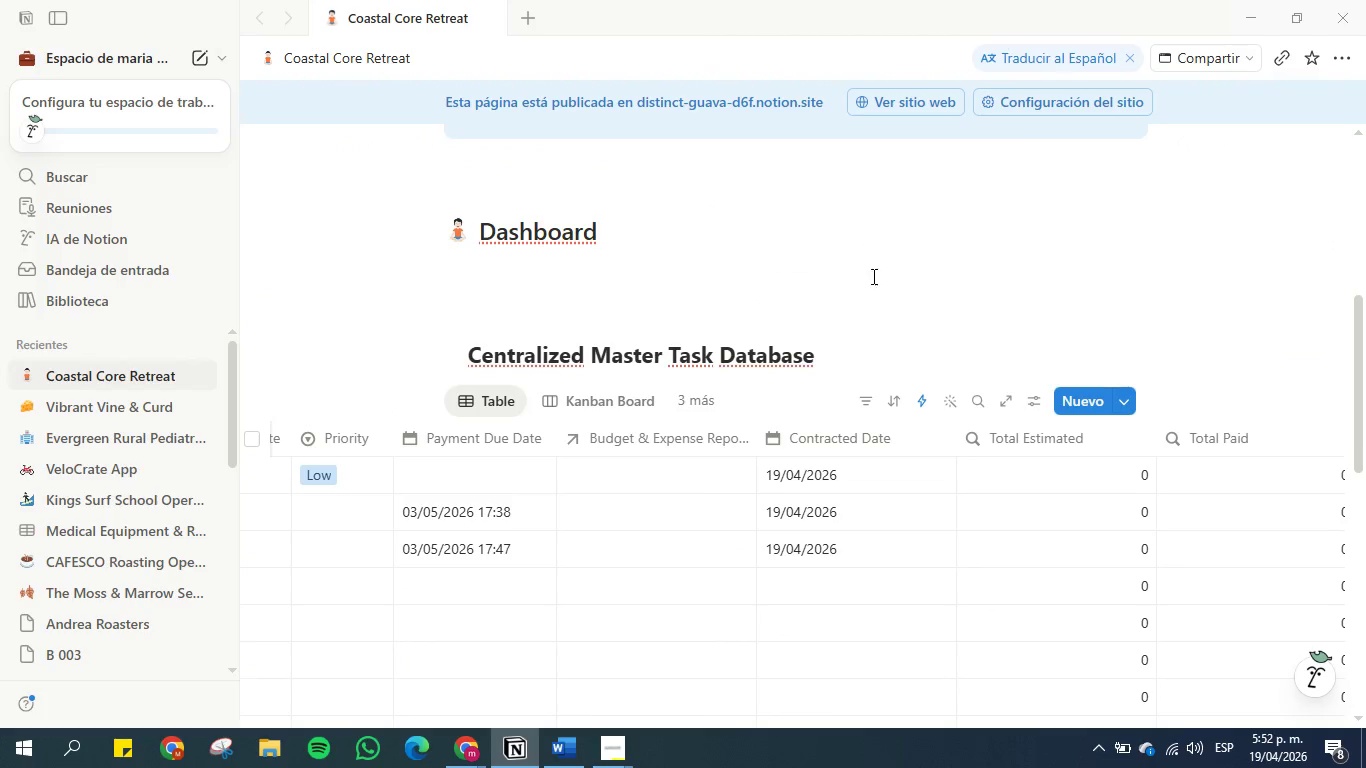 
scroll: coordinate [887, 423], scroll_direction: down, amount: 6.0
 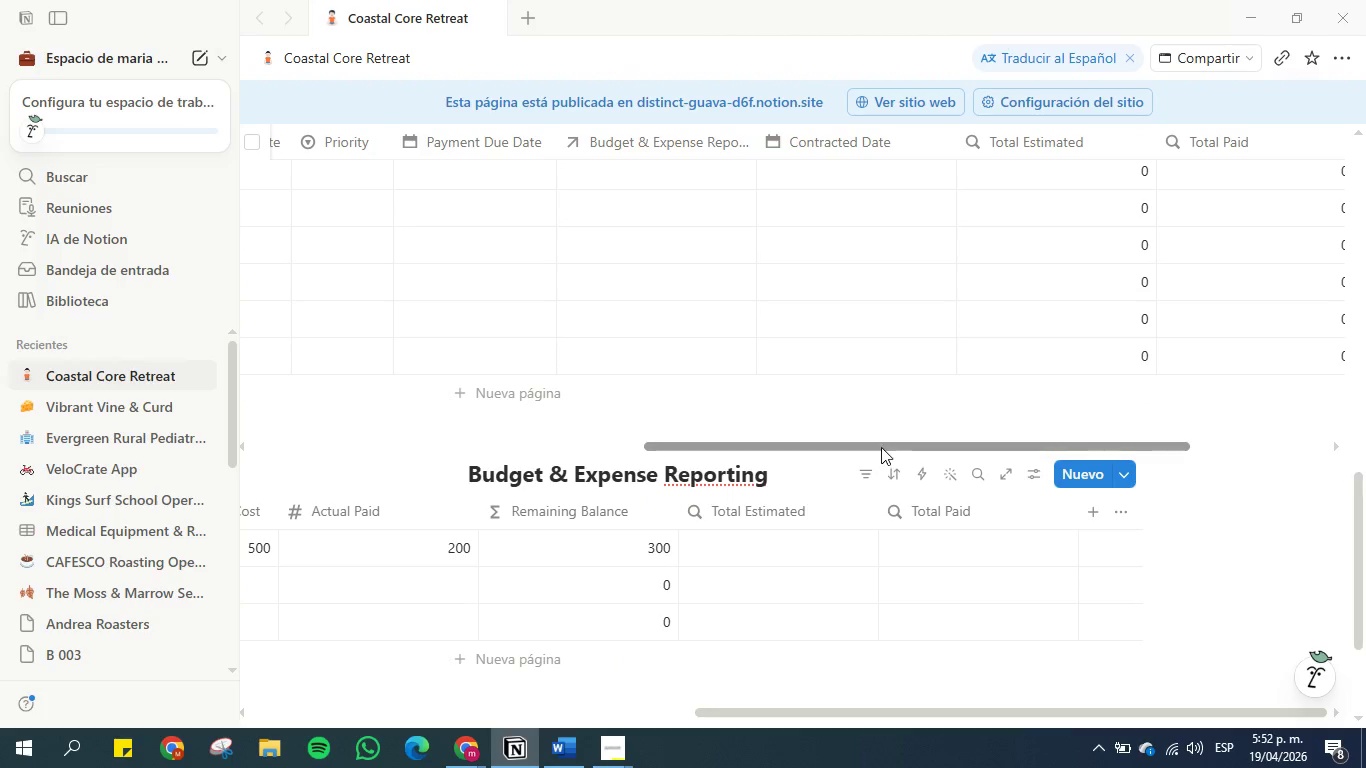 
left_click_drag(start_coordinate=[881, 443], to_coordinate=[510, 440])
 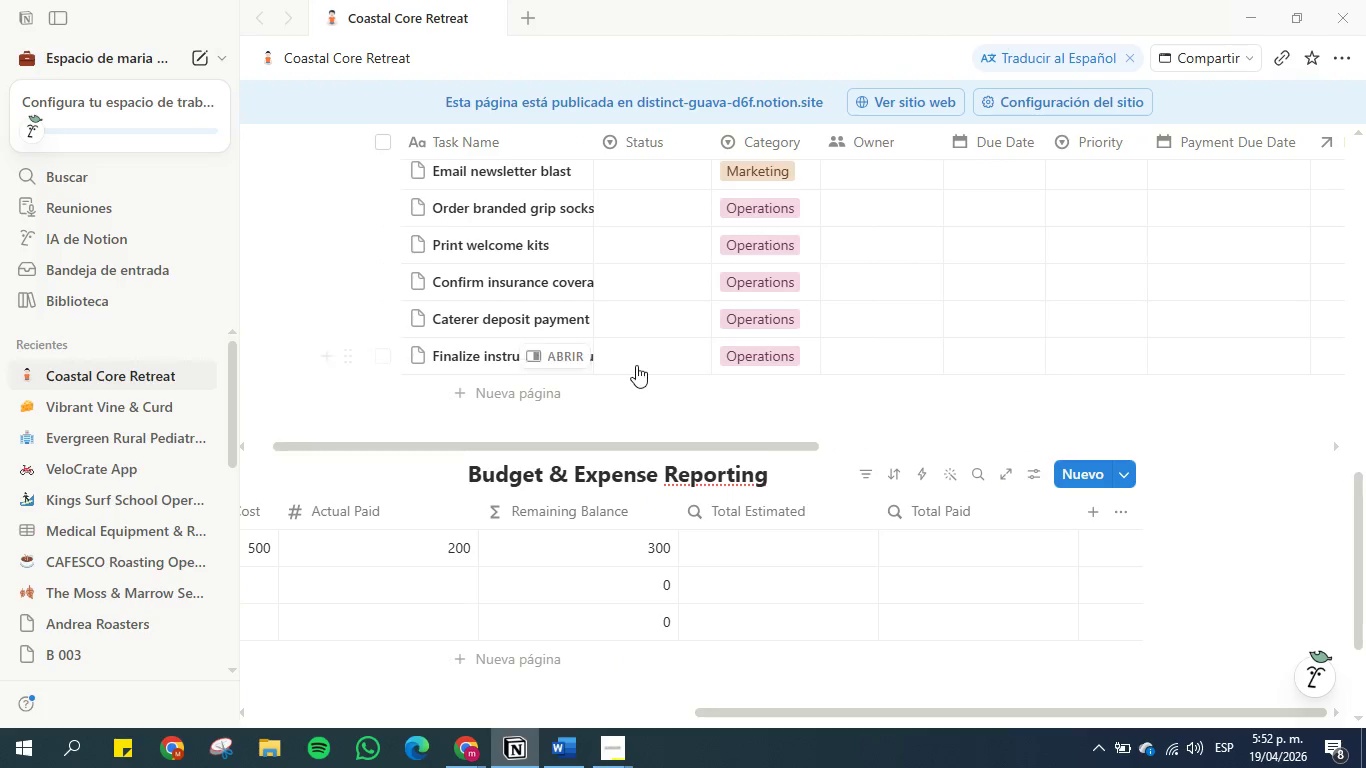 
scroll: coordinate [636, 365], scroll_direction: up, amount: 3.0
 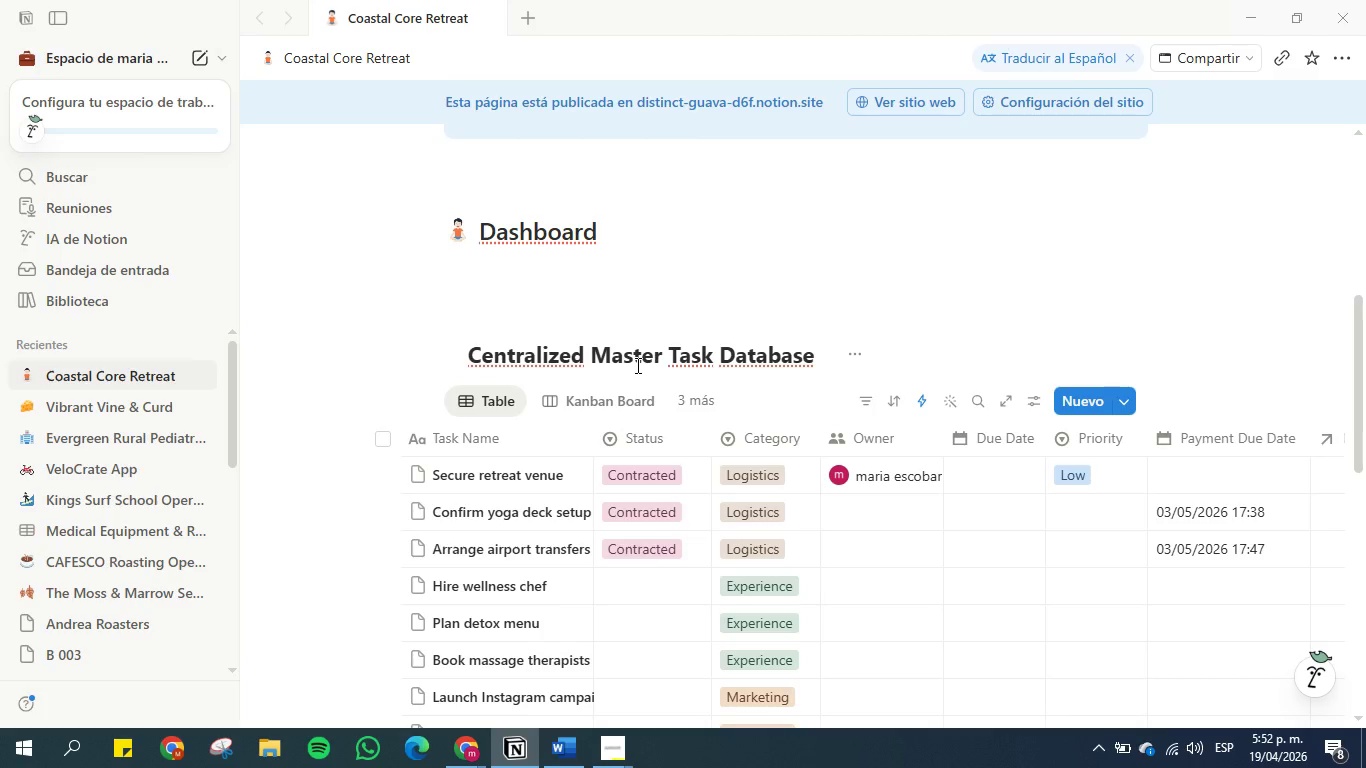 
scroll: coordinate [636, 365], scroll_direction: down, amount: 7.0
 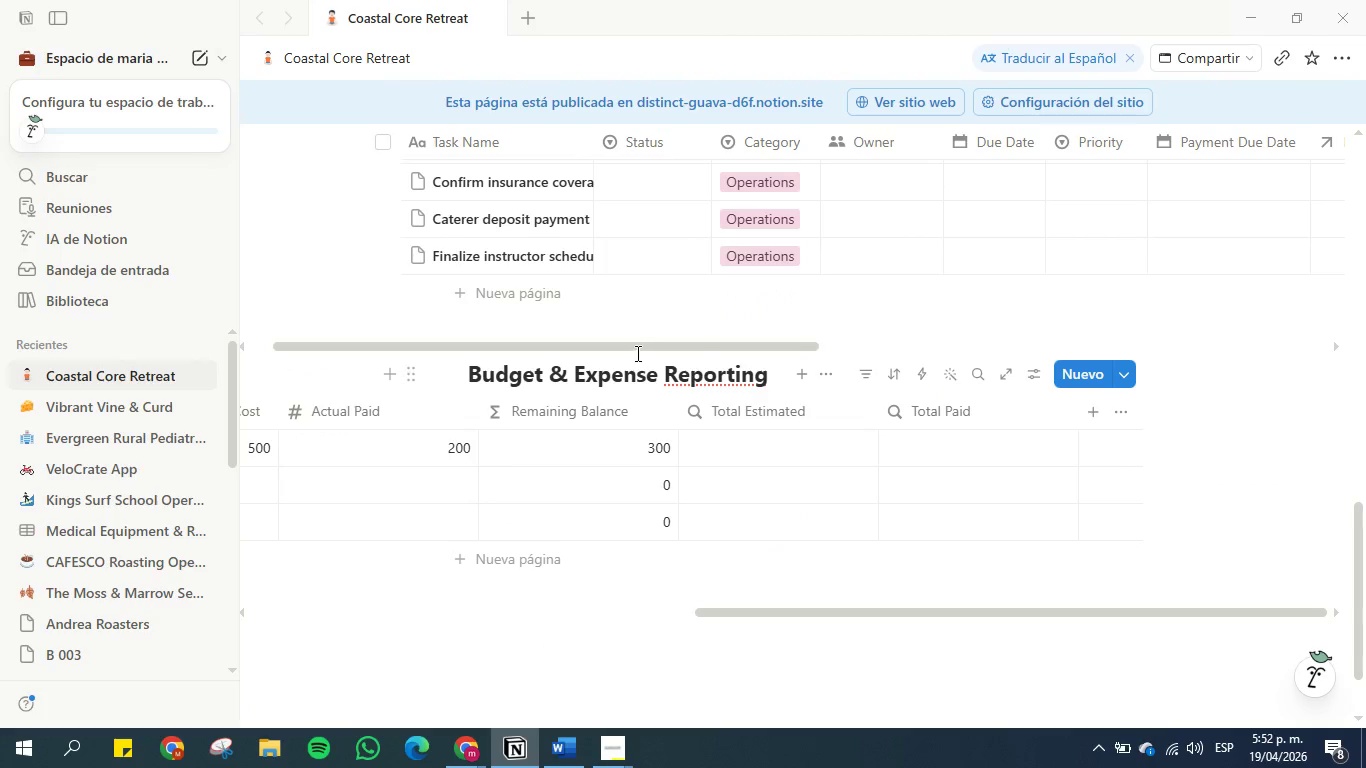 
left_click_drag(start_coordinate=[636, 347], to_coordinate=[474, 353])
 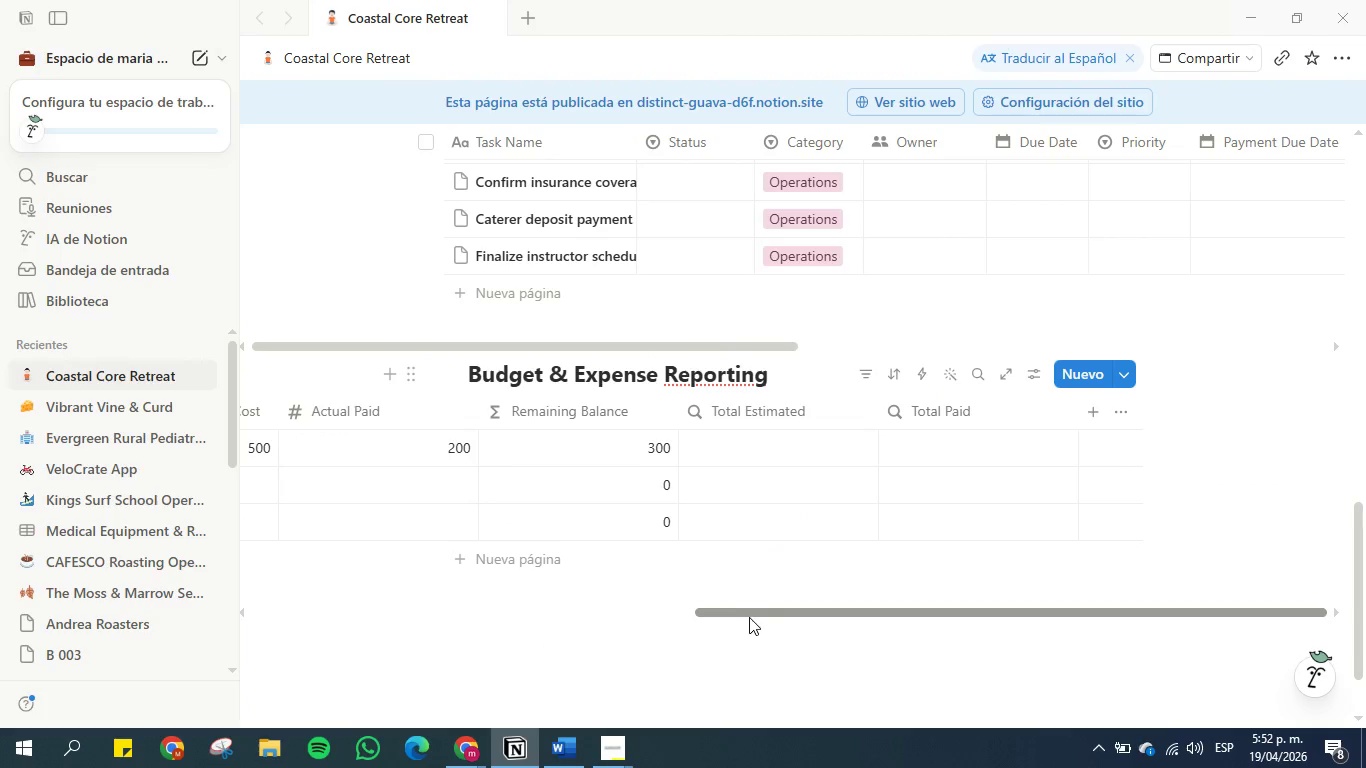 
left_click_drag(start_coordinate=[749, 612], to_coordinate=[839, 593])
 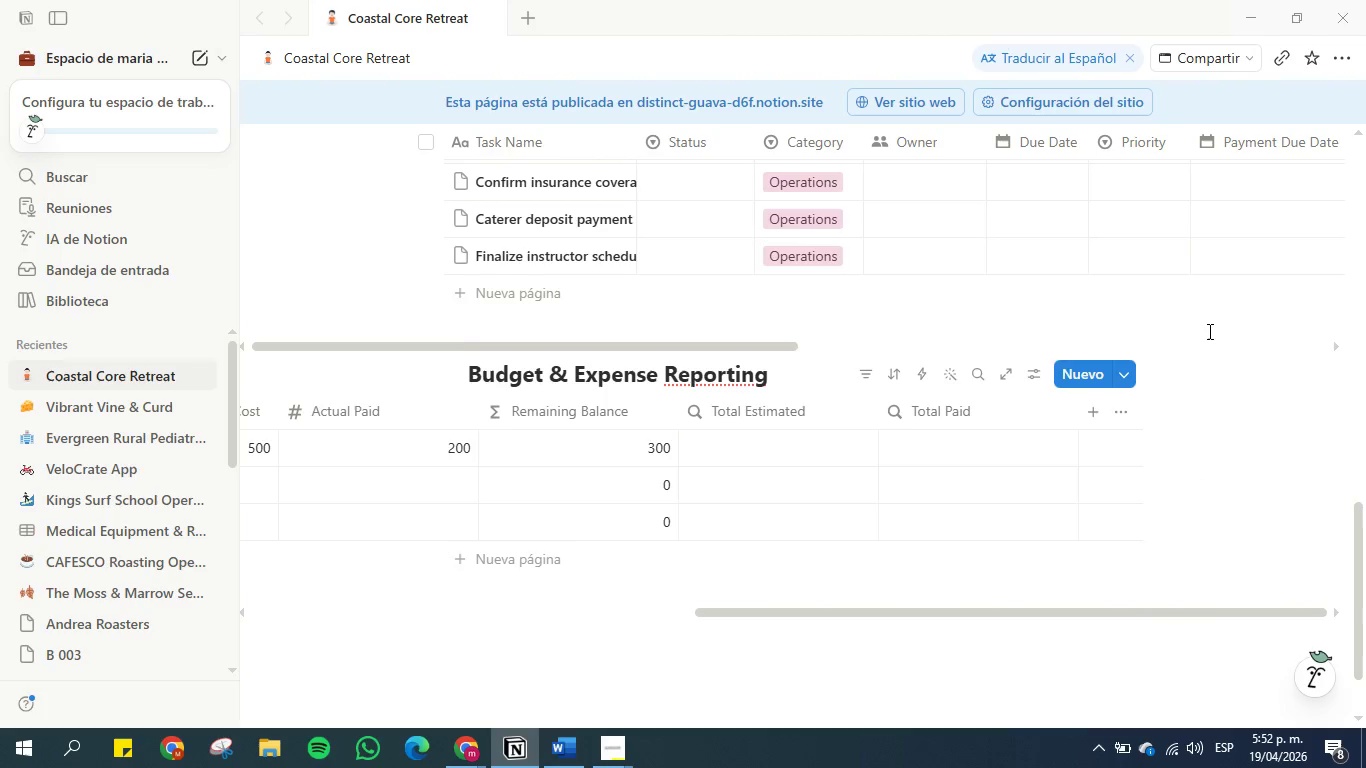 
scroll: coordinate [1206, 333], scroll_direction: up, amount: 6.0
 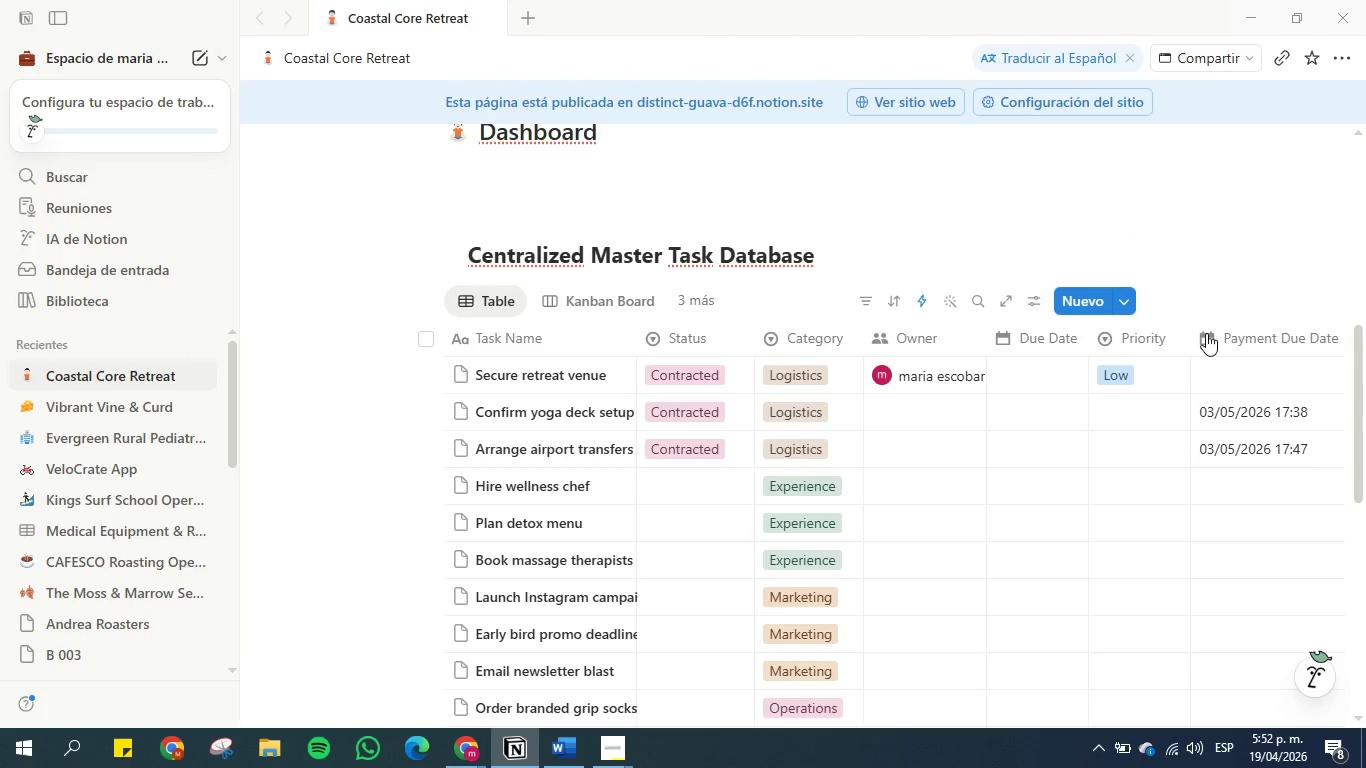 
scroll: coordinate [1038, 434], scroll_direction: down, amount: 5.0
 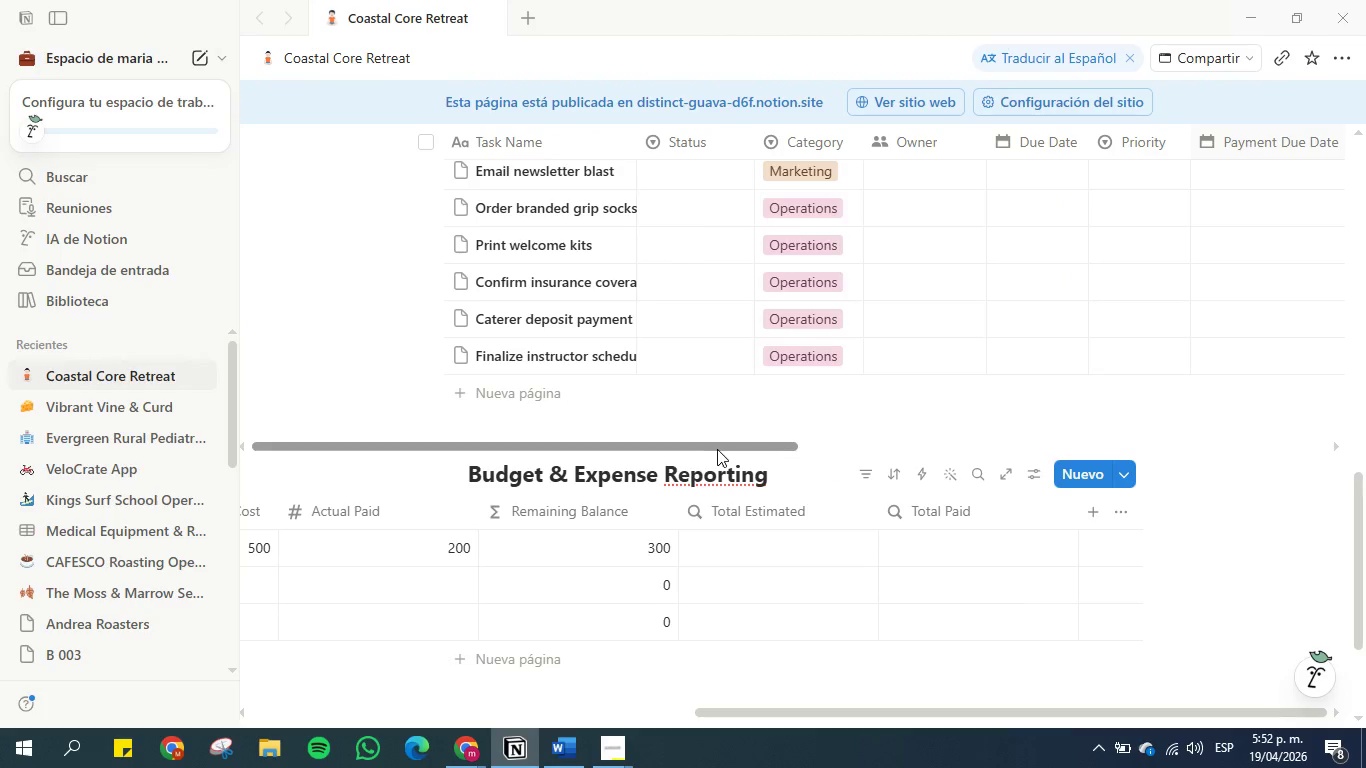 
left_click_drag(start_coordinate=[717, 449], to_coordinate=[1209, 443])
 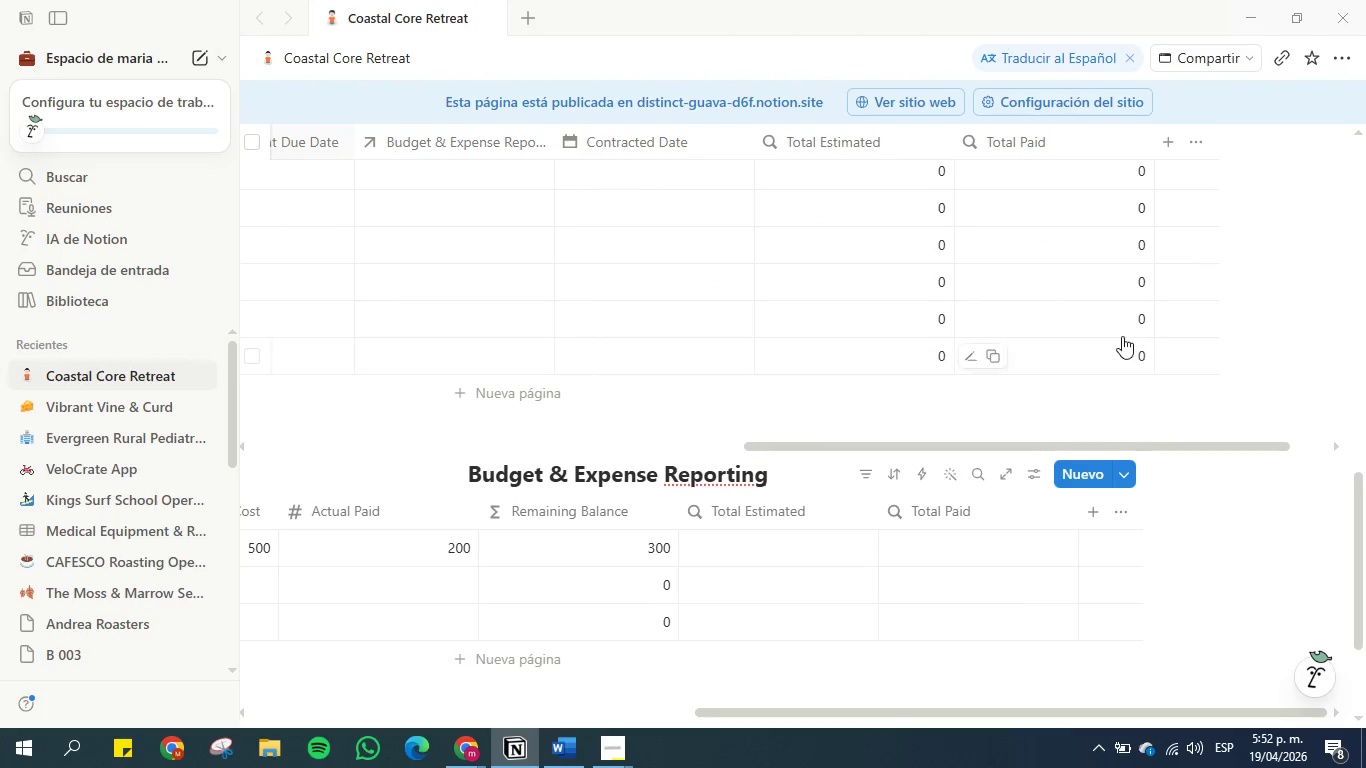 
scroll: coordinate [1118, 336], scroll_direction: up, amount: 4.0
 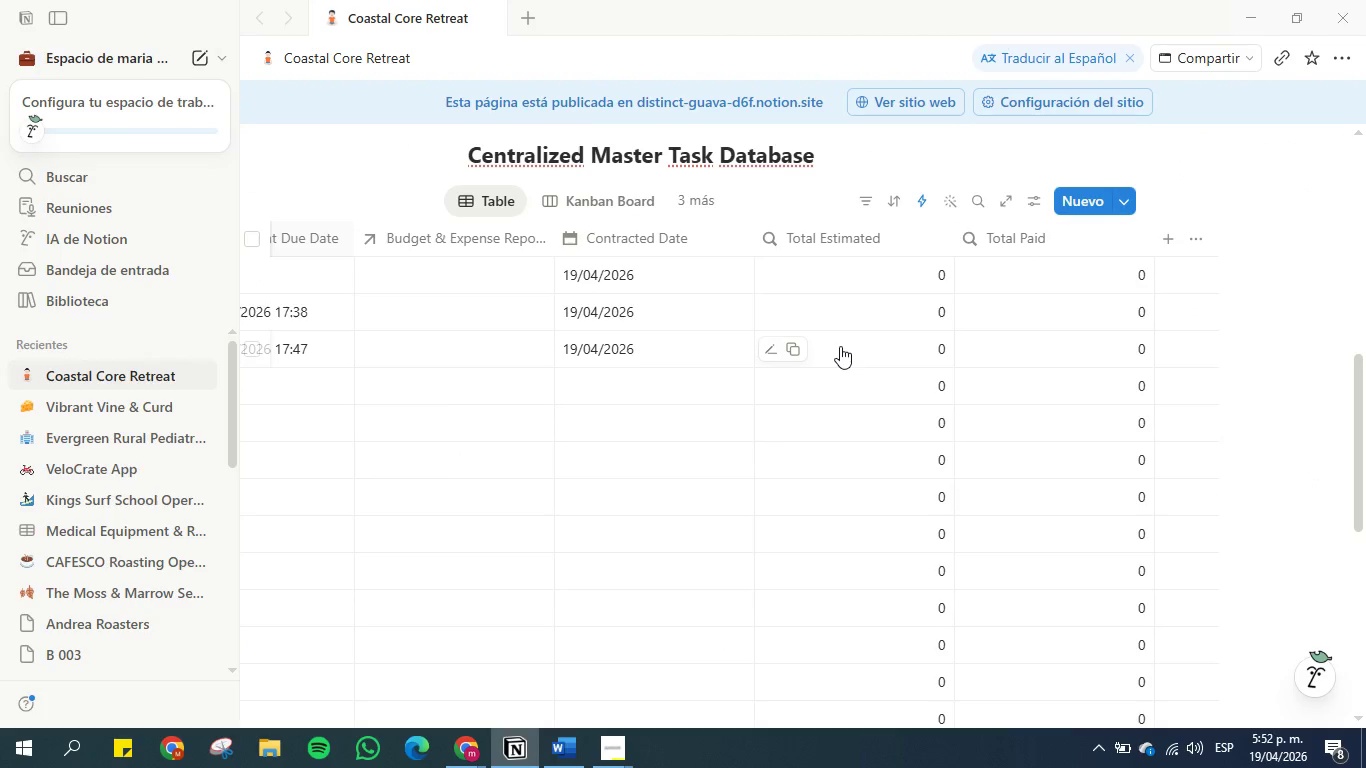 
wait(5.46)
 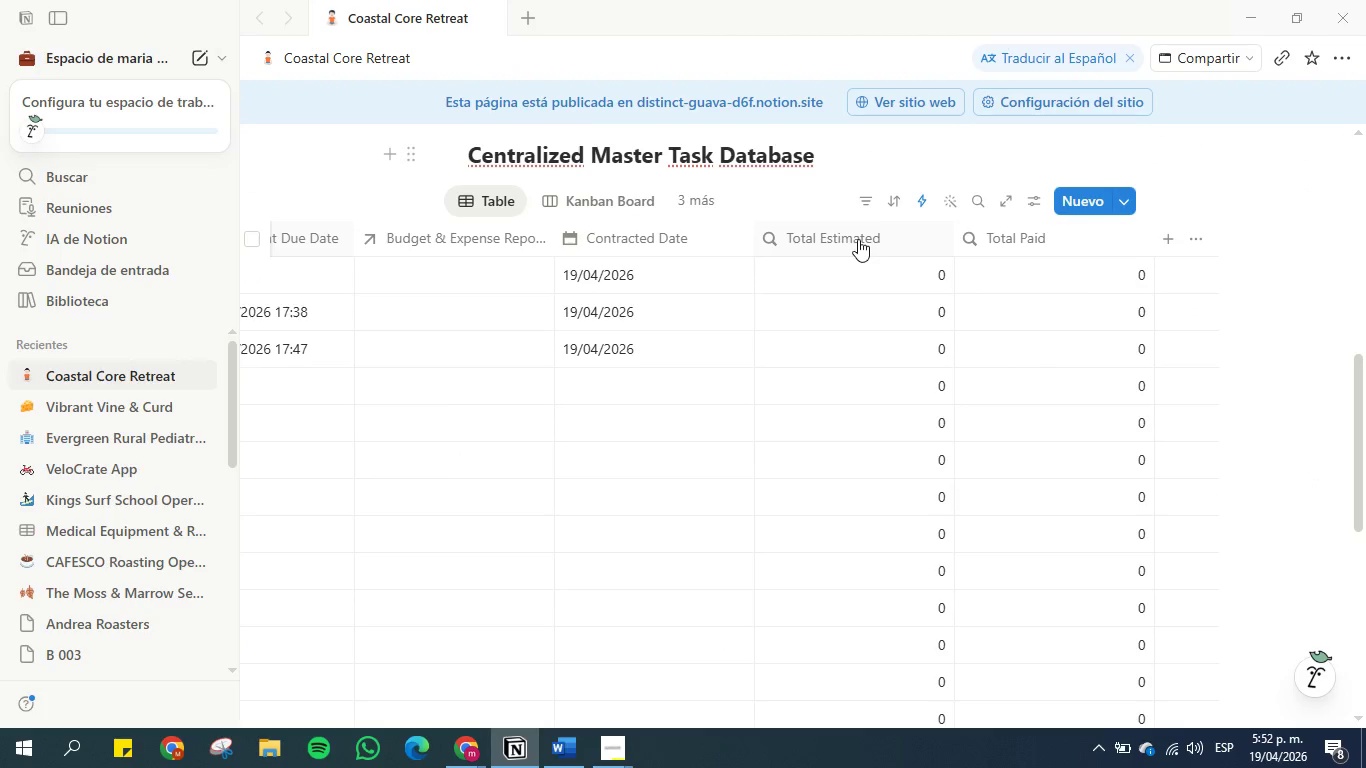 
scroll: coordinate [840, 346], scroll_direction: down, amount: 4.0
 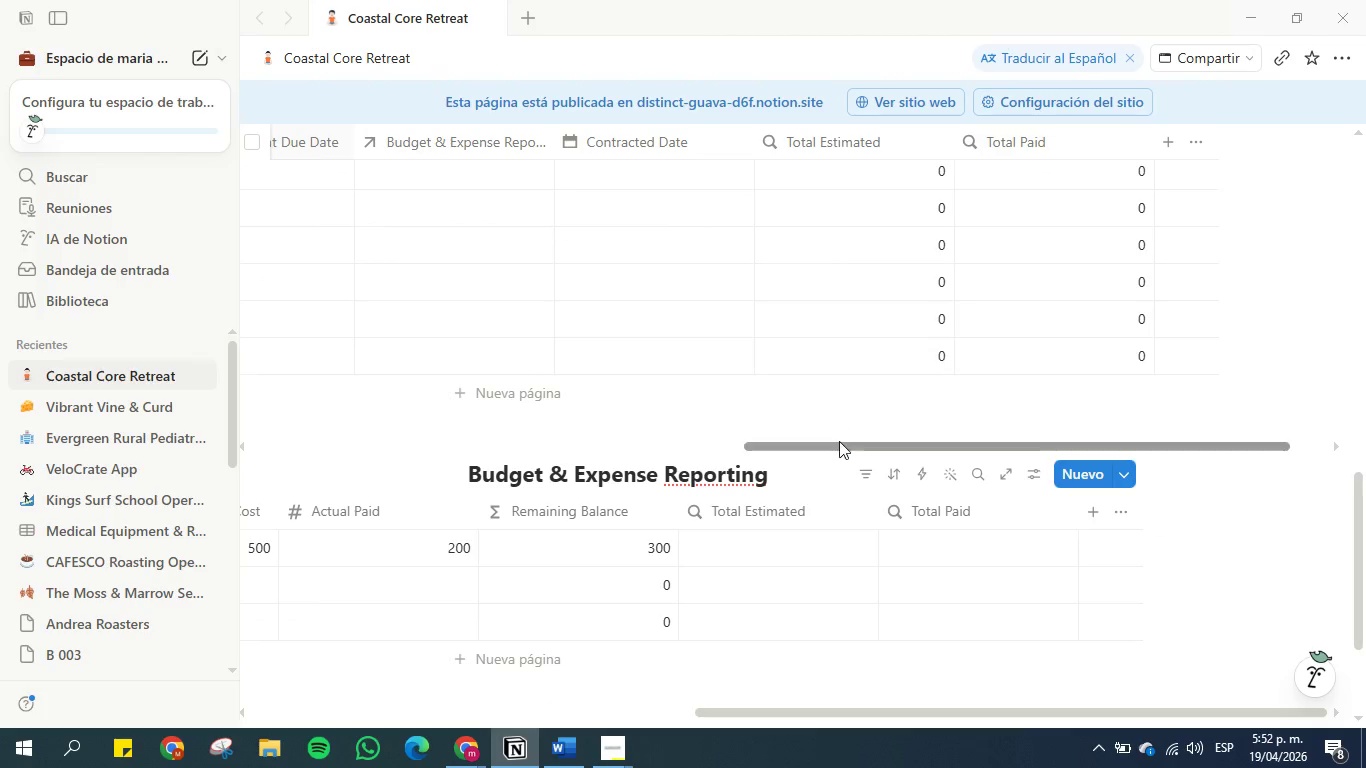 
left_click_drag(start_coordinate=[839, 443], to_coordinate=[275, 442])
 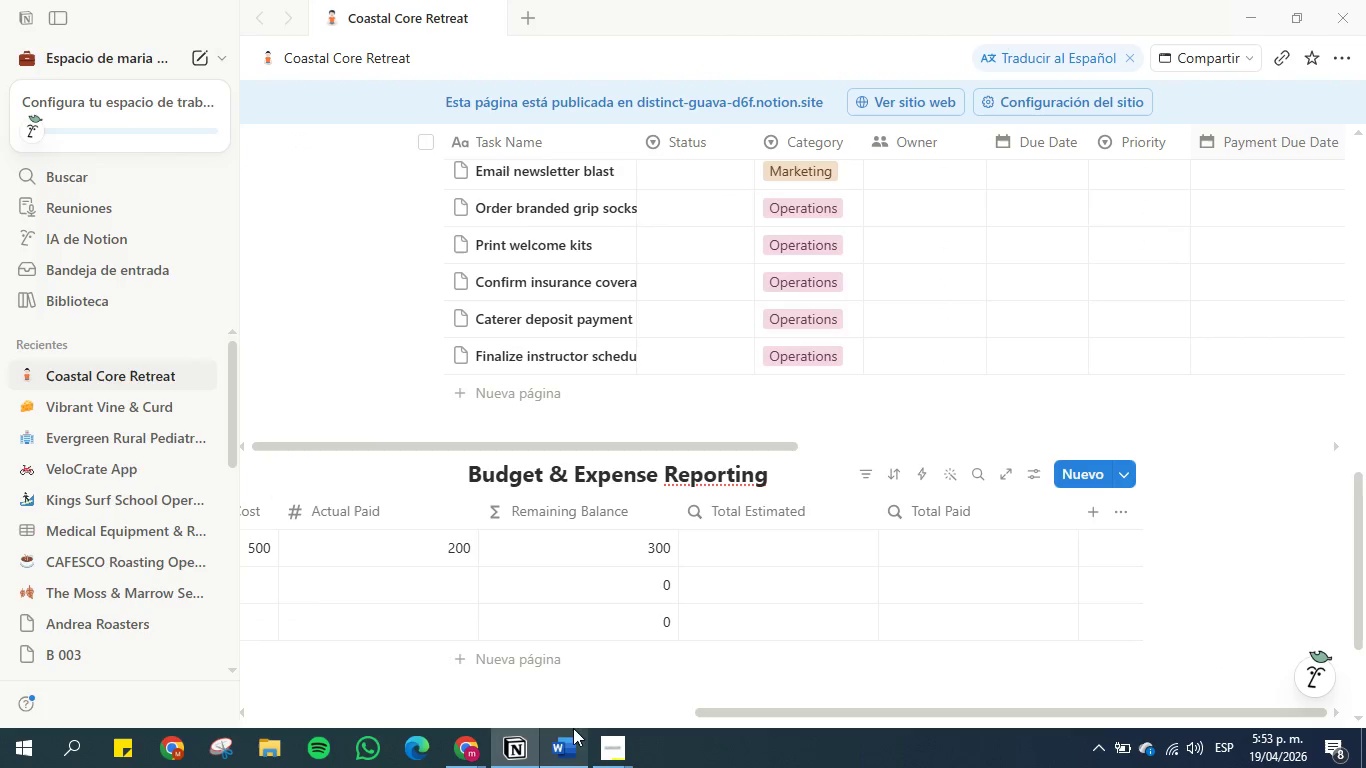 
left_click([569, 741])
 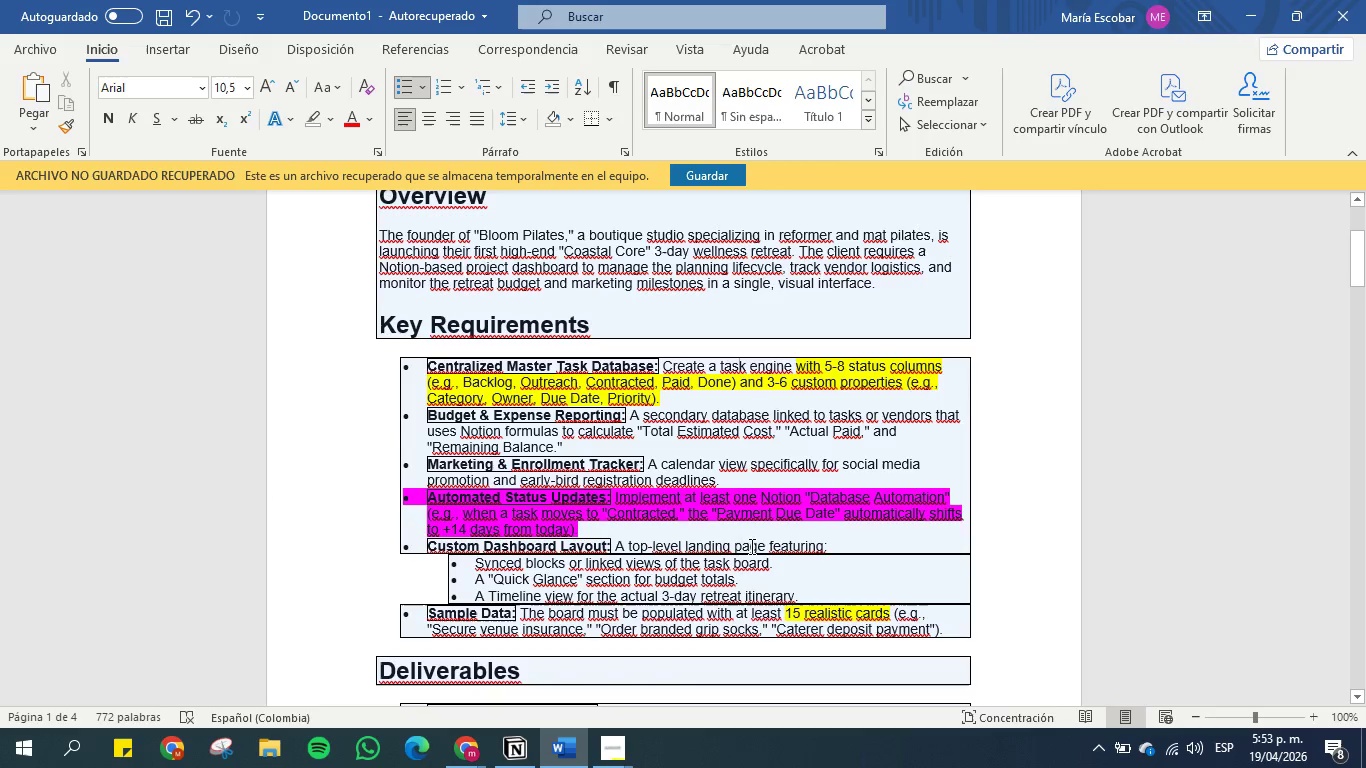 
scroll: coordinate [754, 536], scroll_direction: down, amount: 9.0
 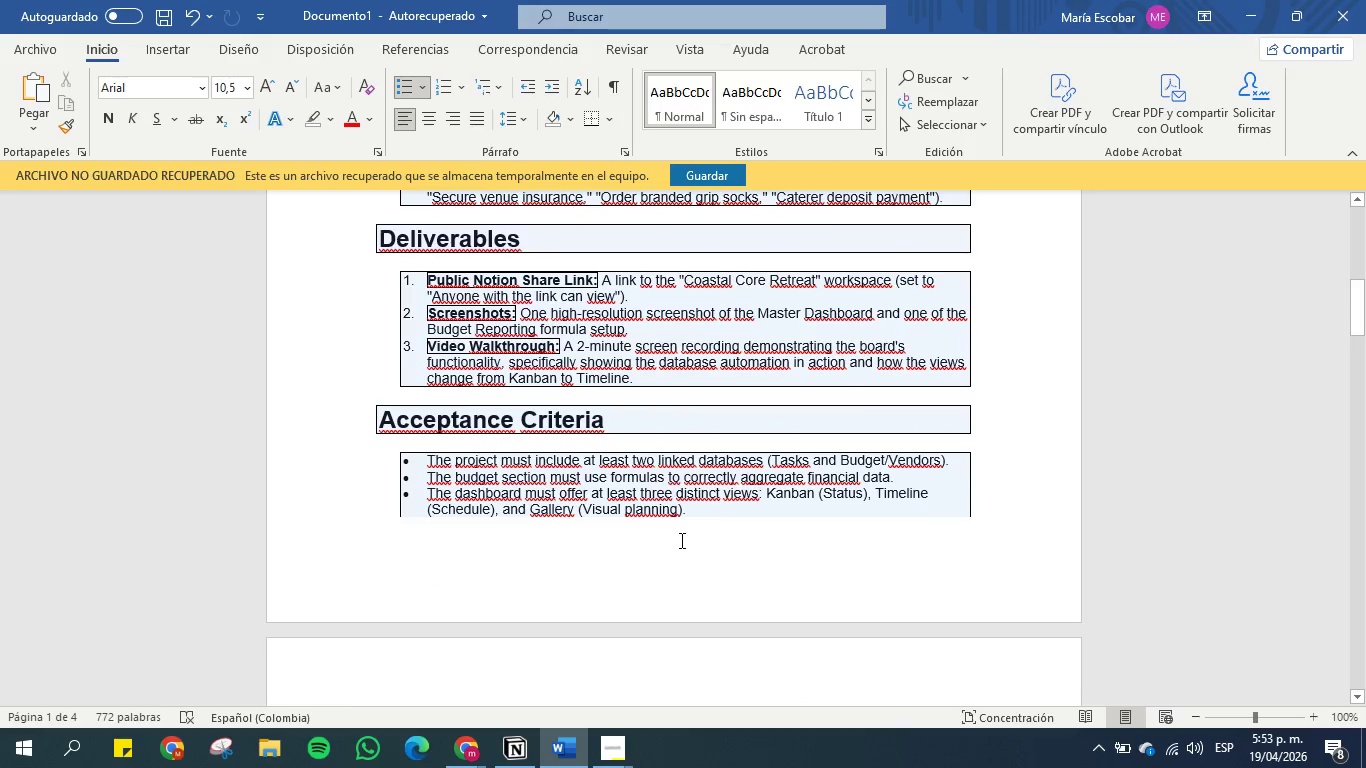 
left_click_drag(start_coordinate=[687, 522], to_coordinate=[380, 303])
 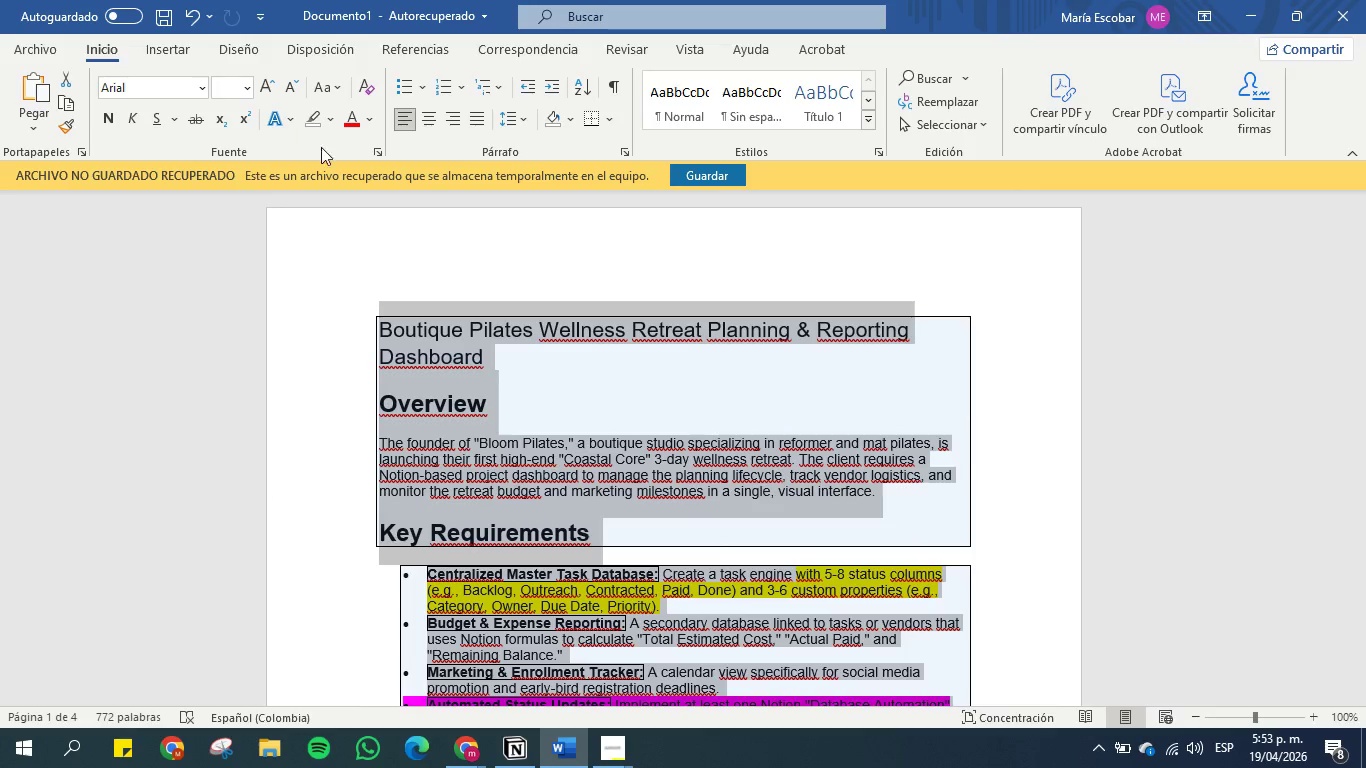 
scroll: coordinate [443, 340], scroll_direction: up, amount: 18.0
 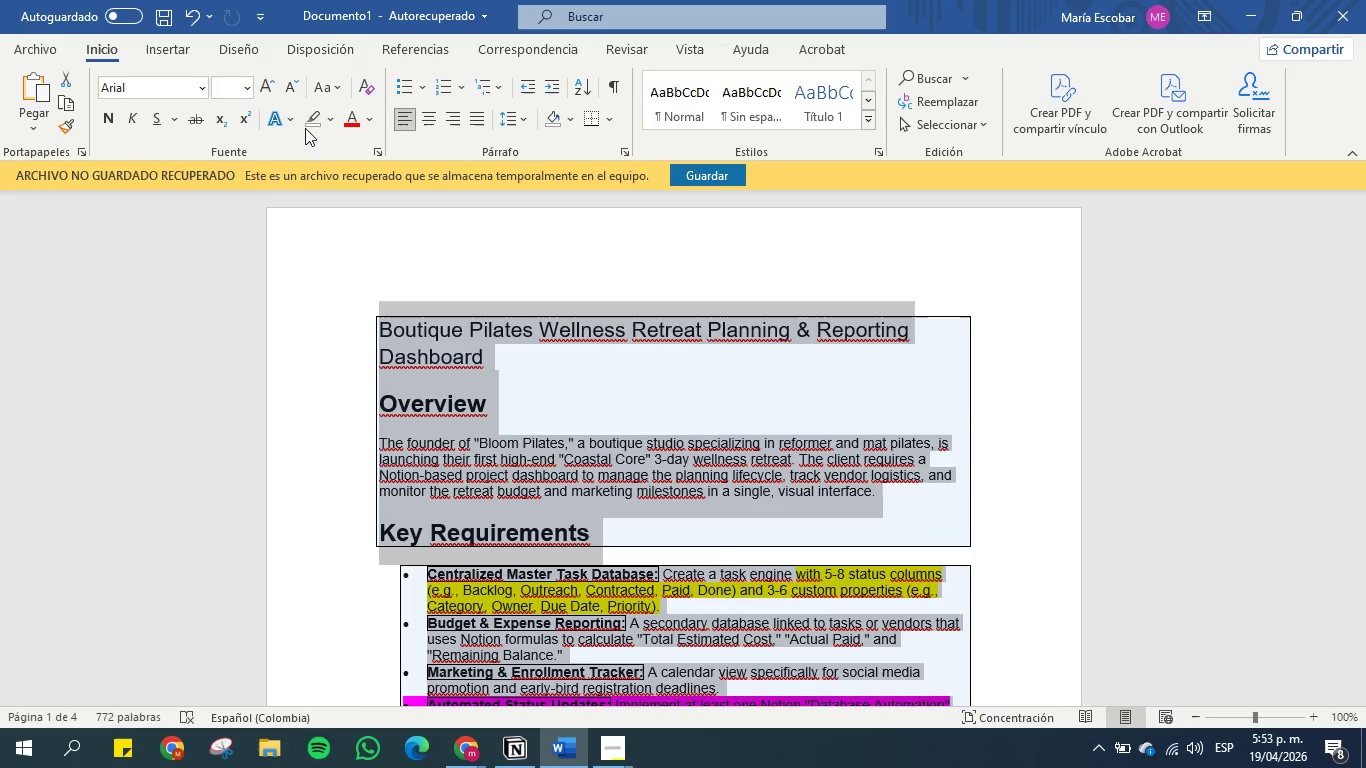 
left_click([330, 120])
 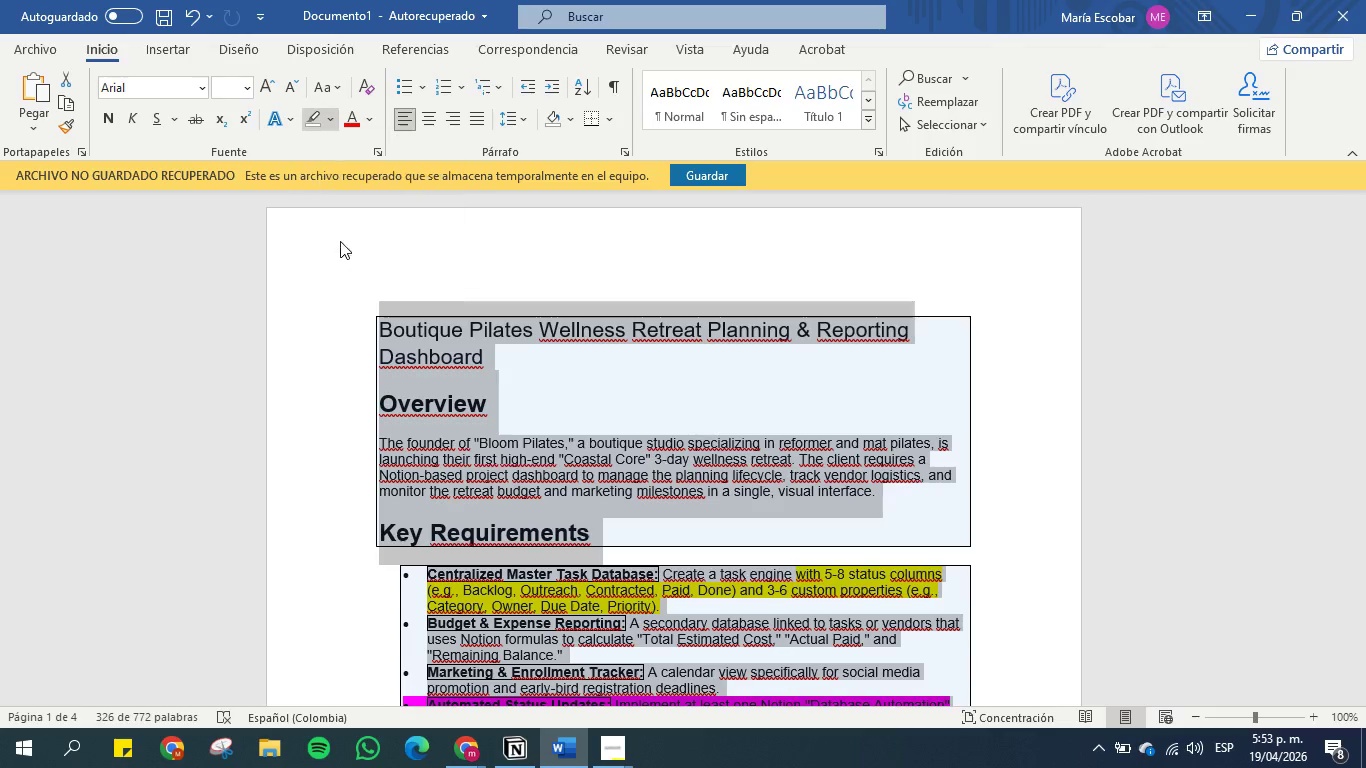 
double_click([527, 355])
 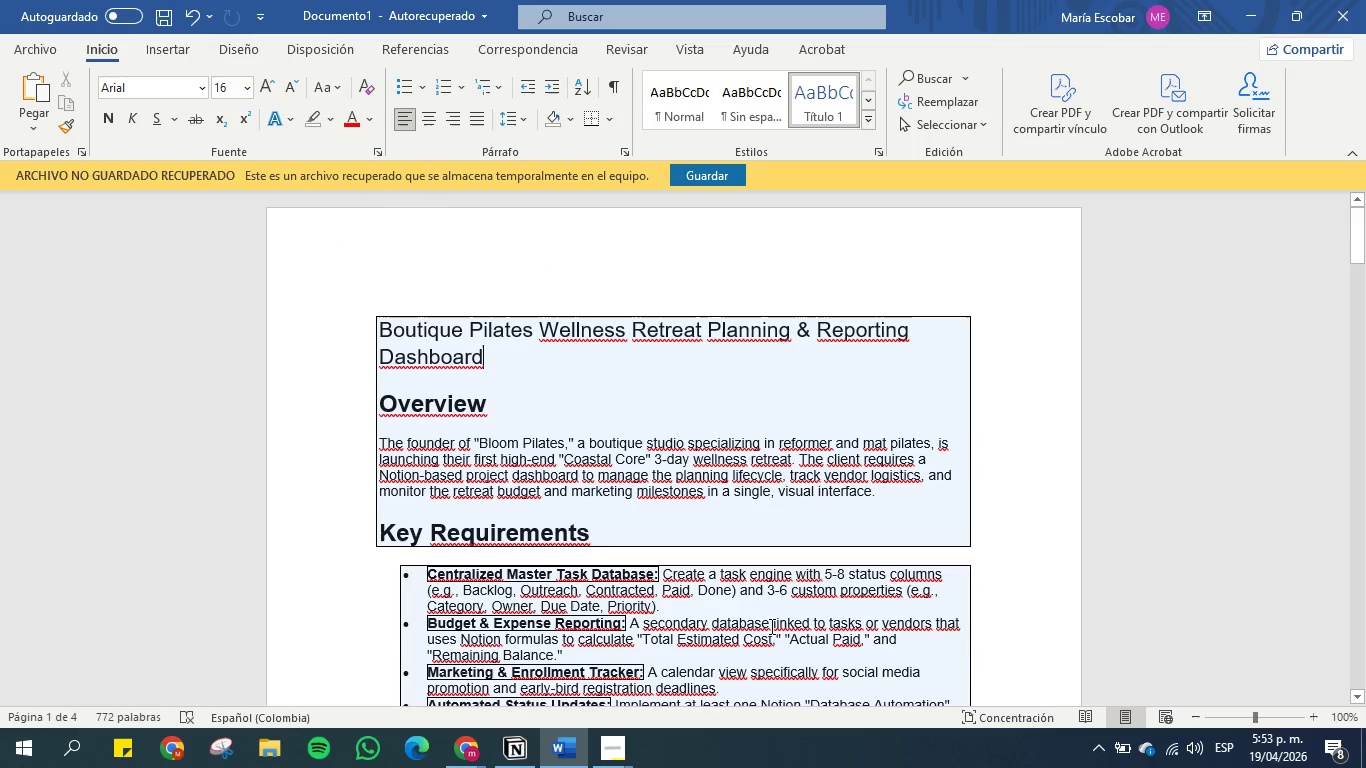 
wait(6.36)
 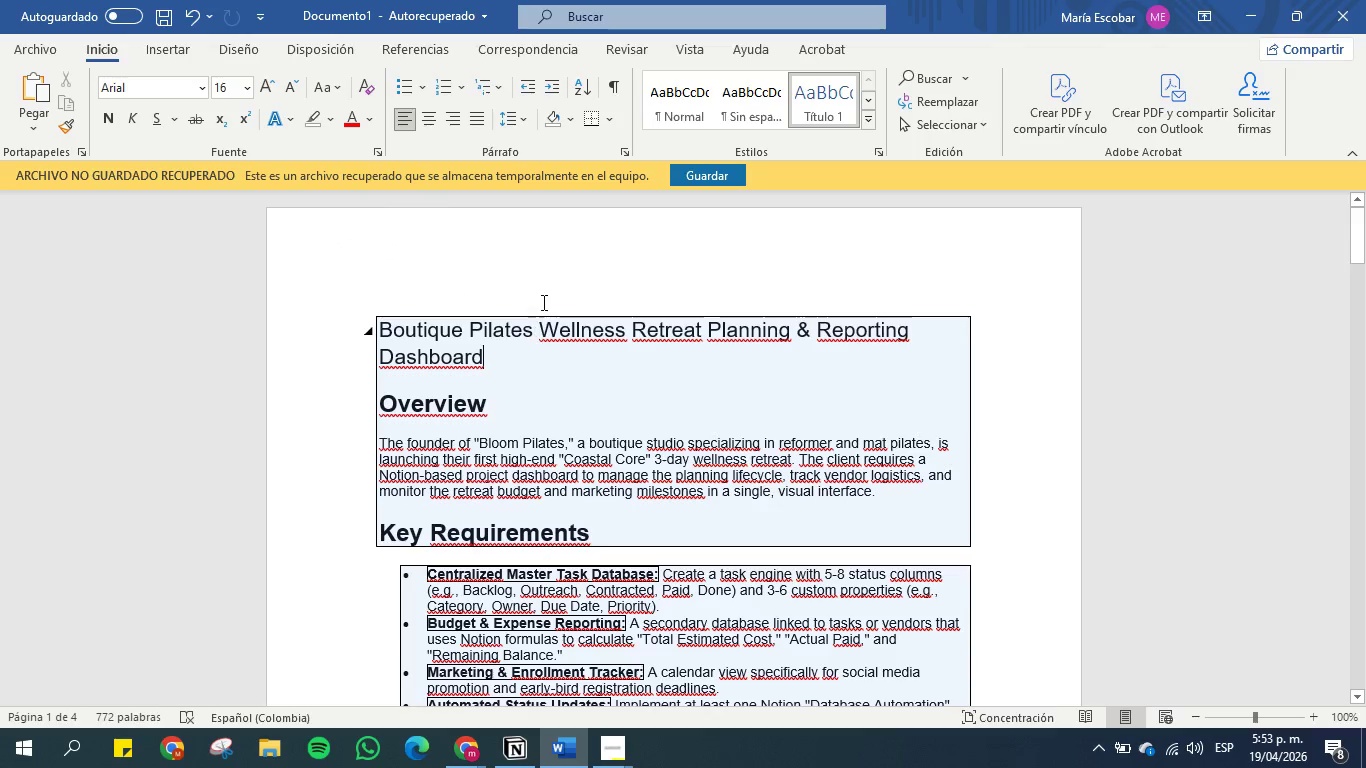 
left_click([707, 452])
 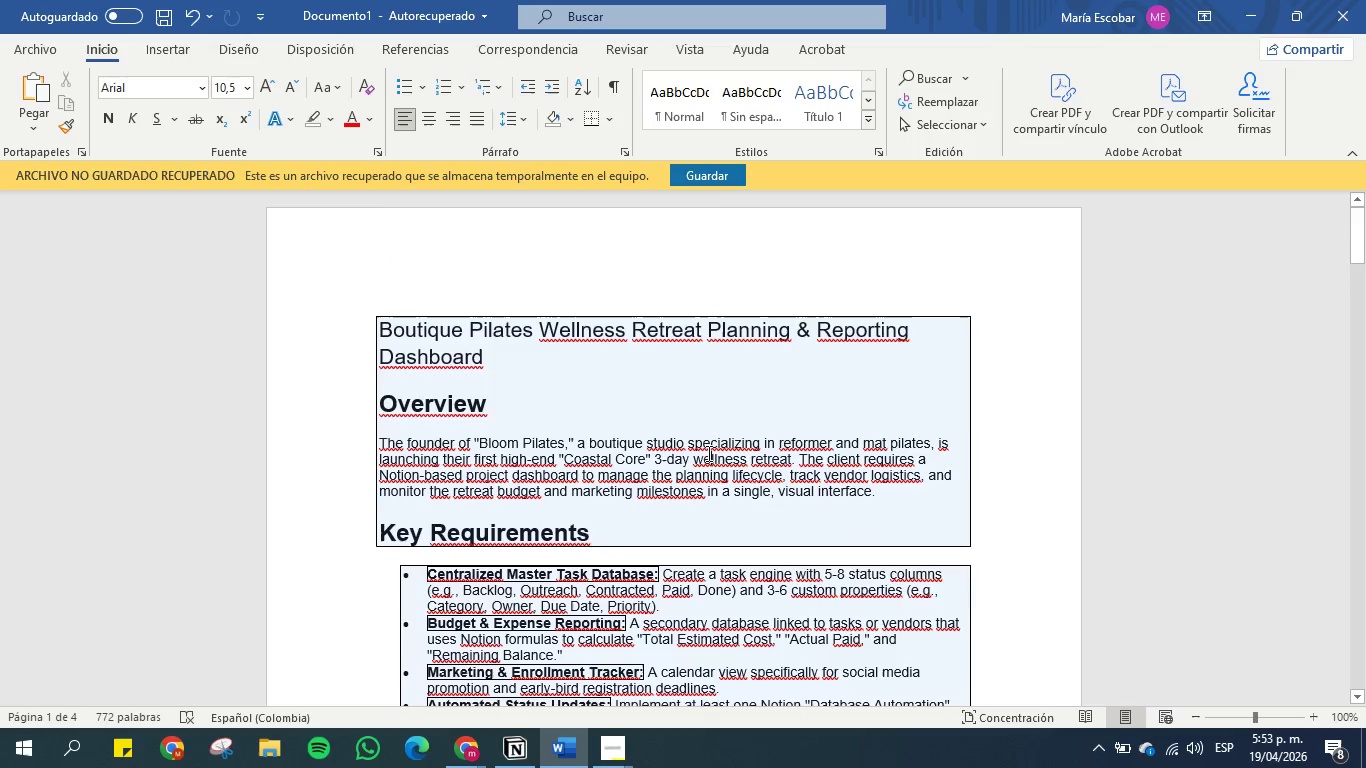 
scroll: coordinate [650, 375], scroll_direction: down, amount: 4.0
 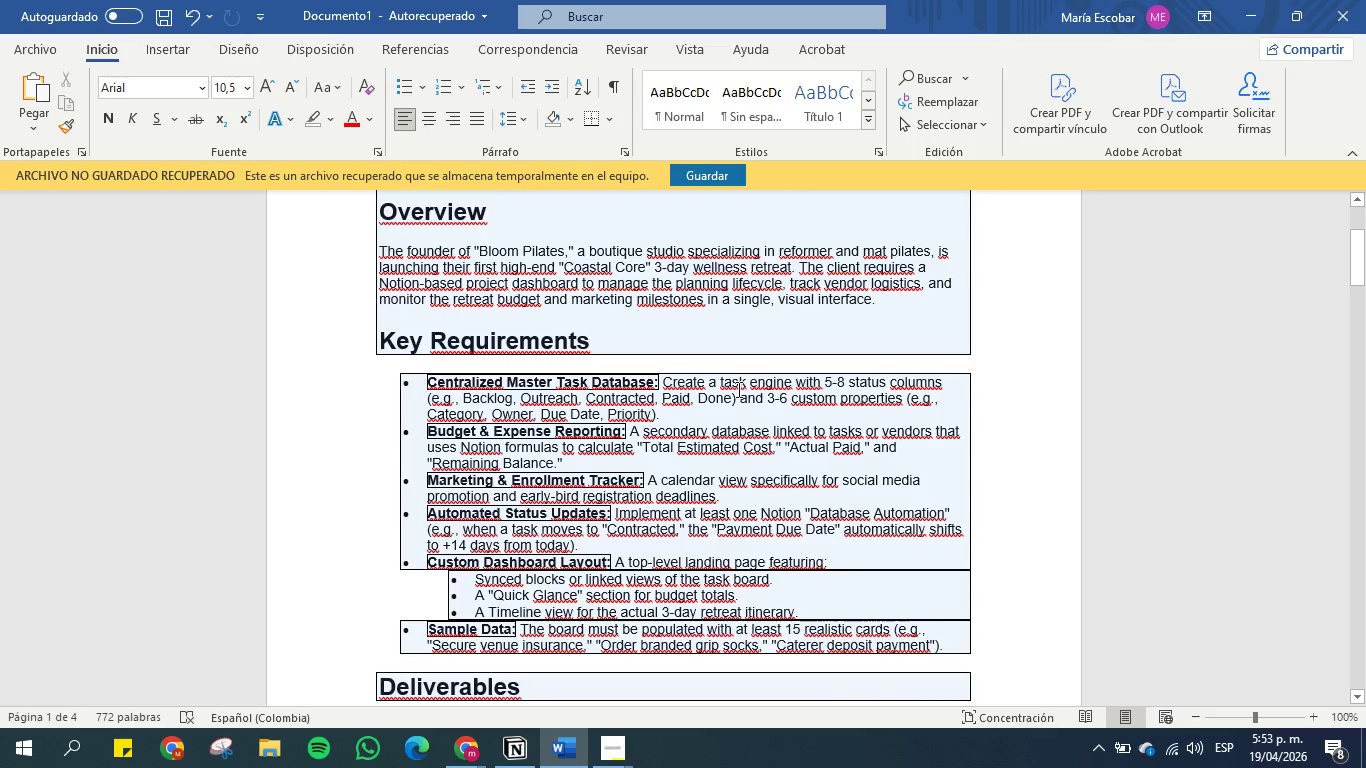 
left_click([740, 375])
 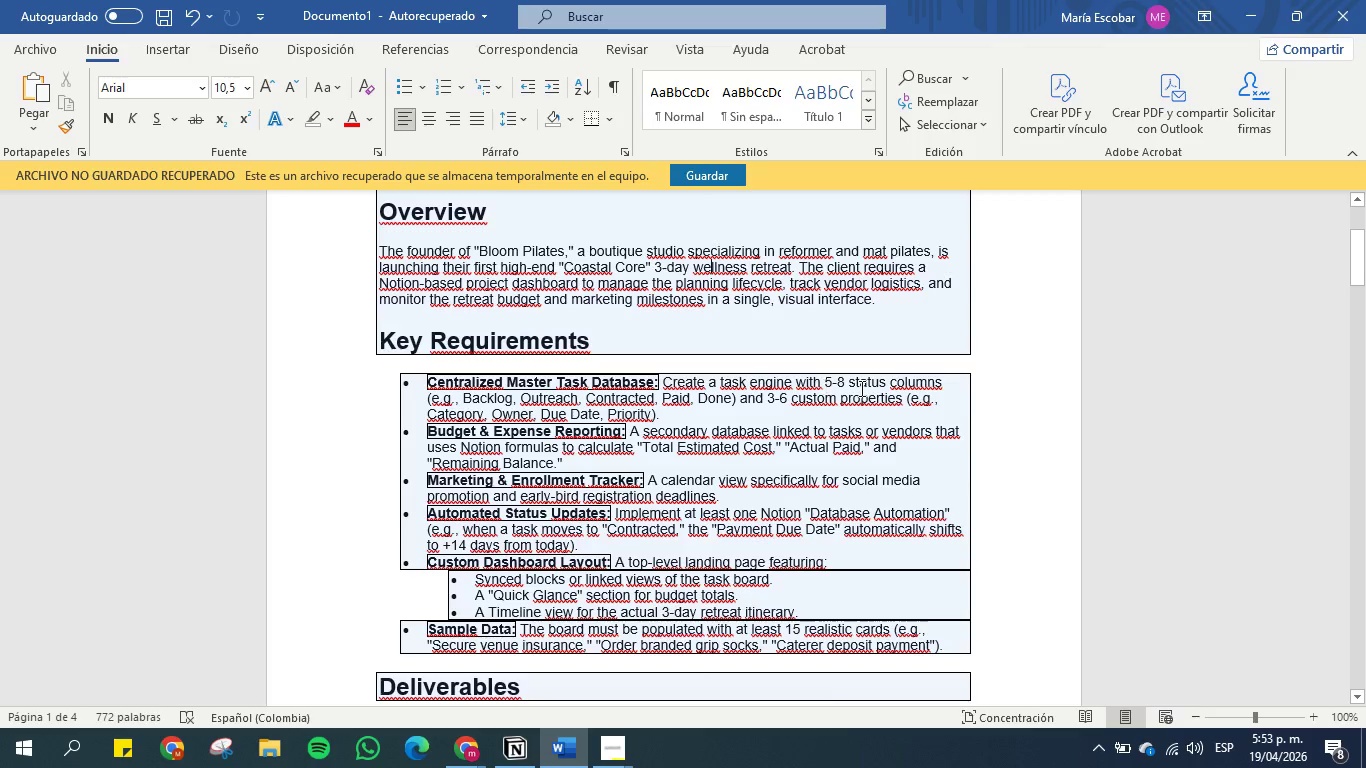 
left_click([860, 388])
 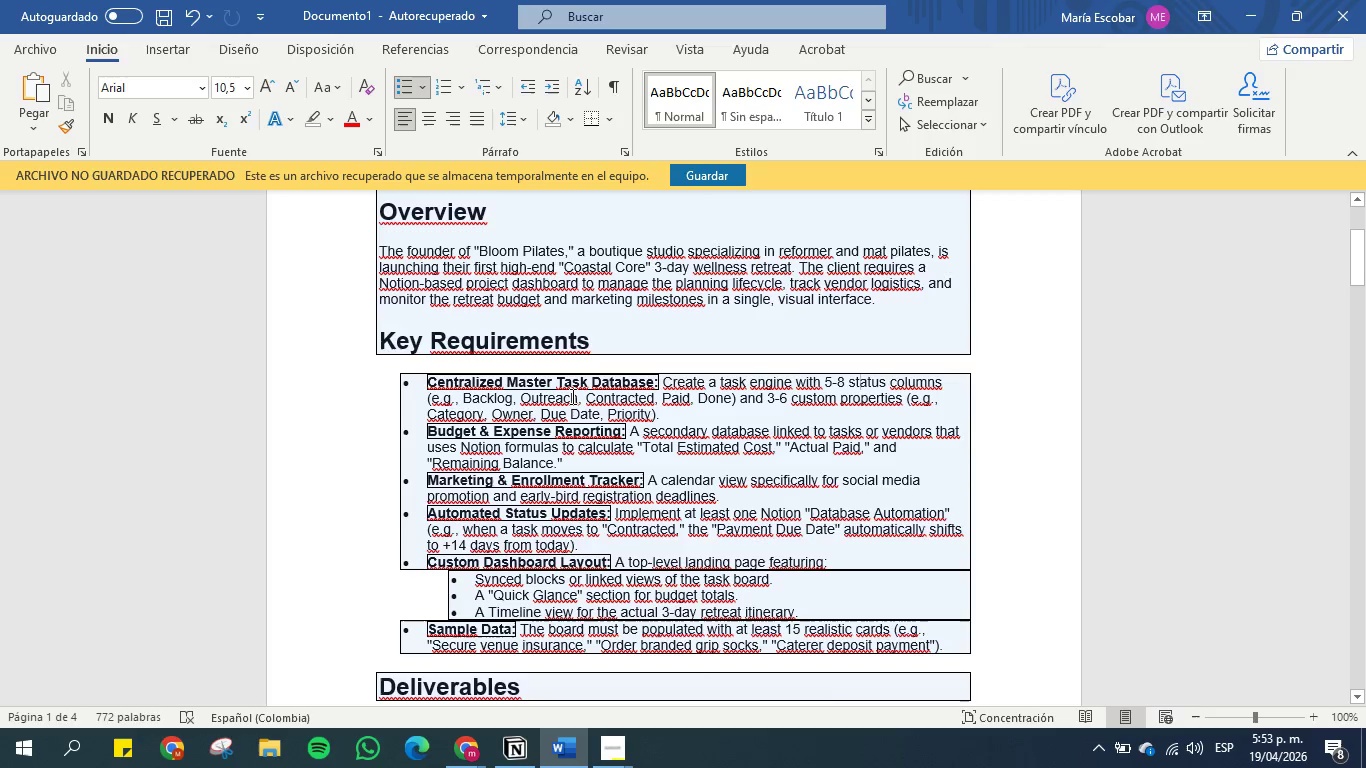 
left_click([571, 396])
 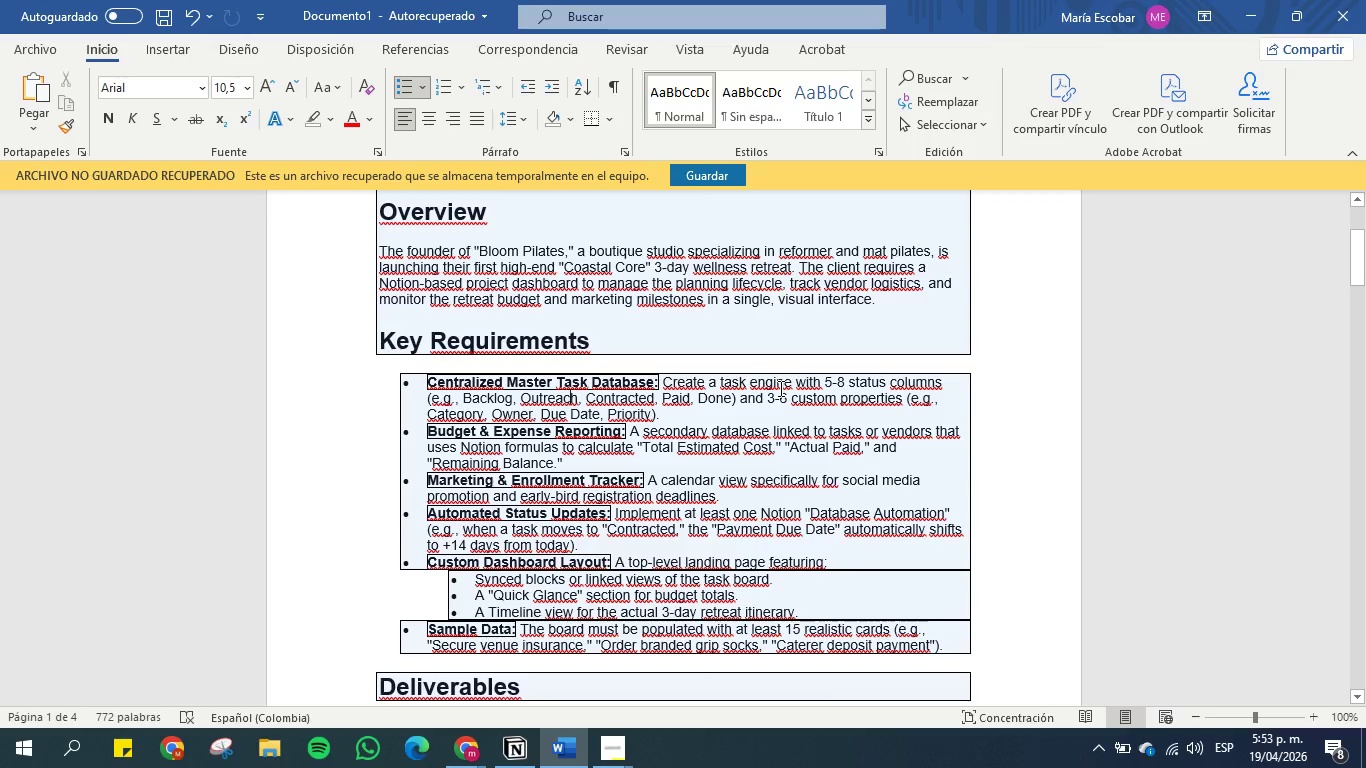 
wait(6.14)
 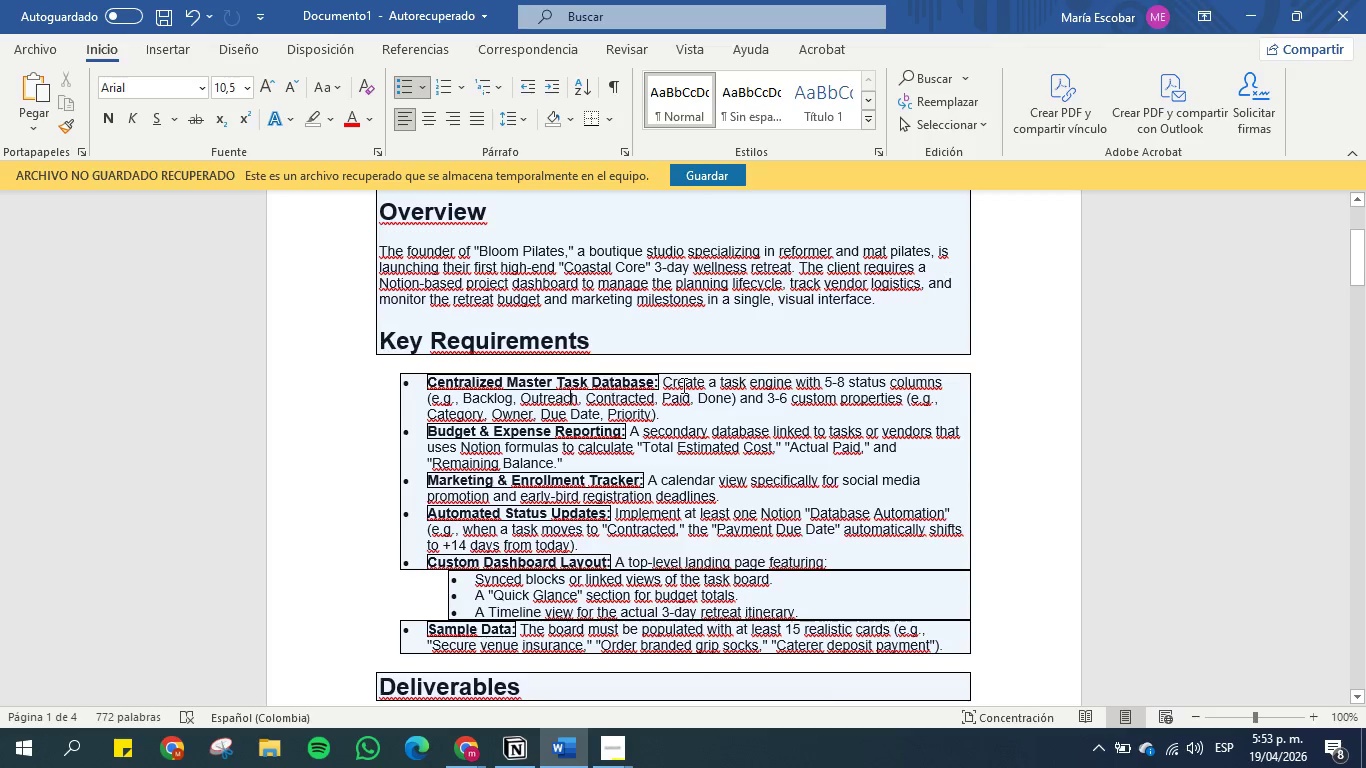 
left_click([852, 400])
 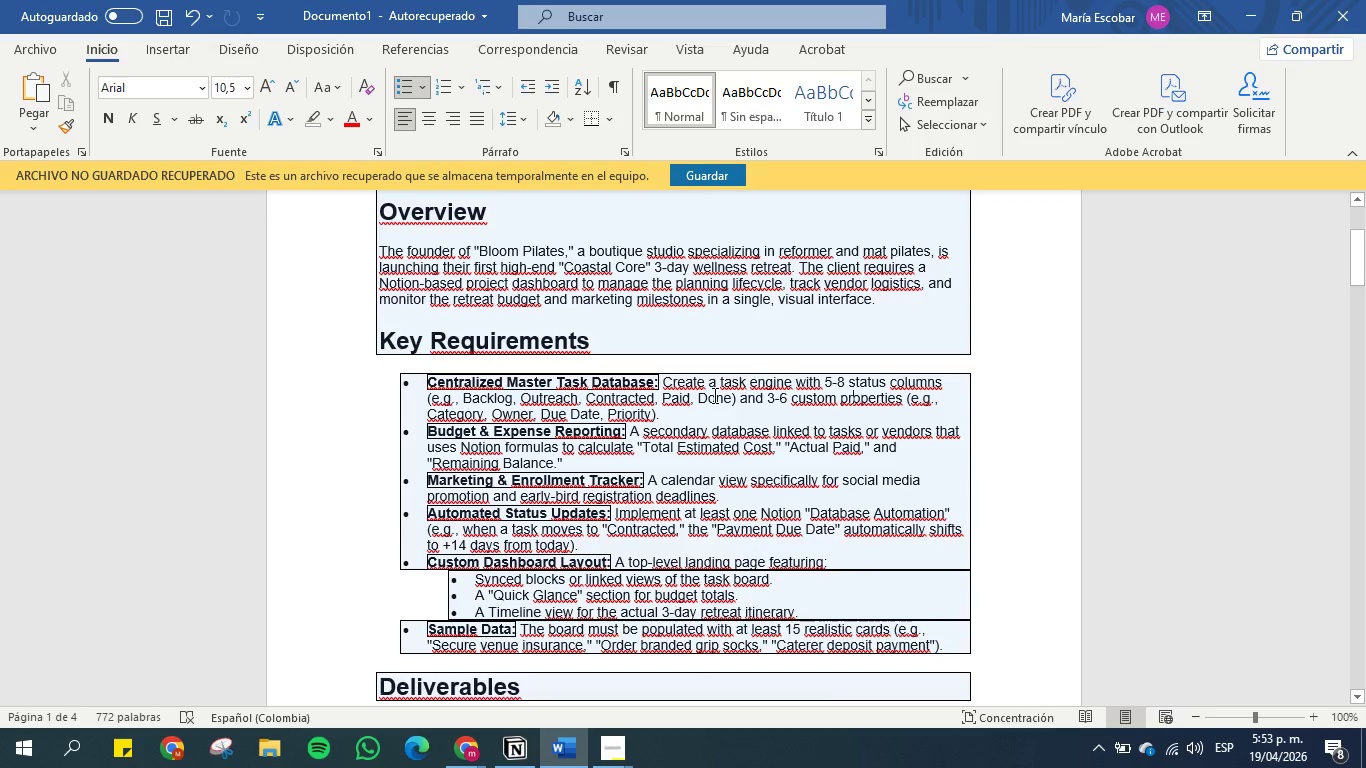 
left_click([713, 395])
 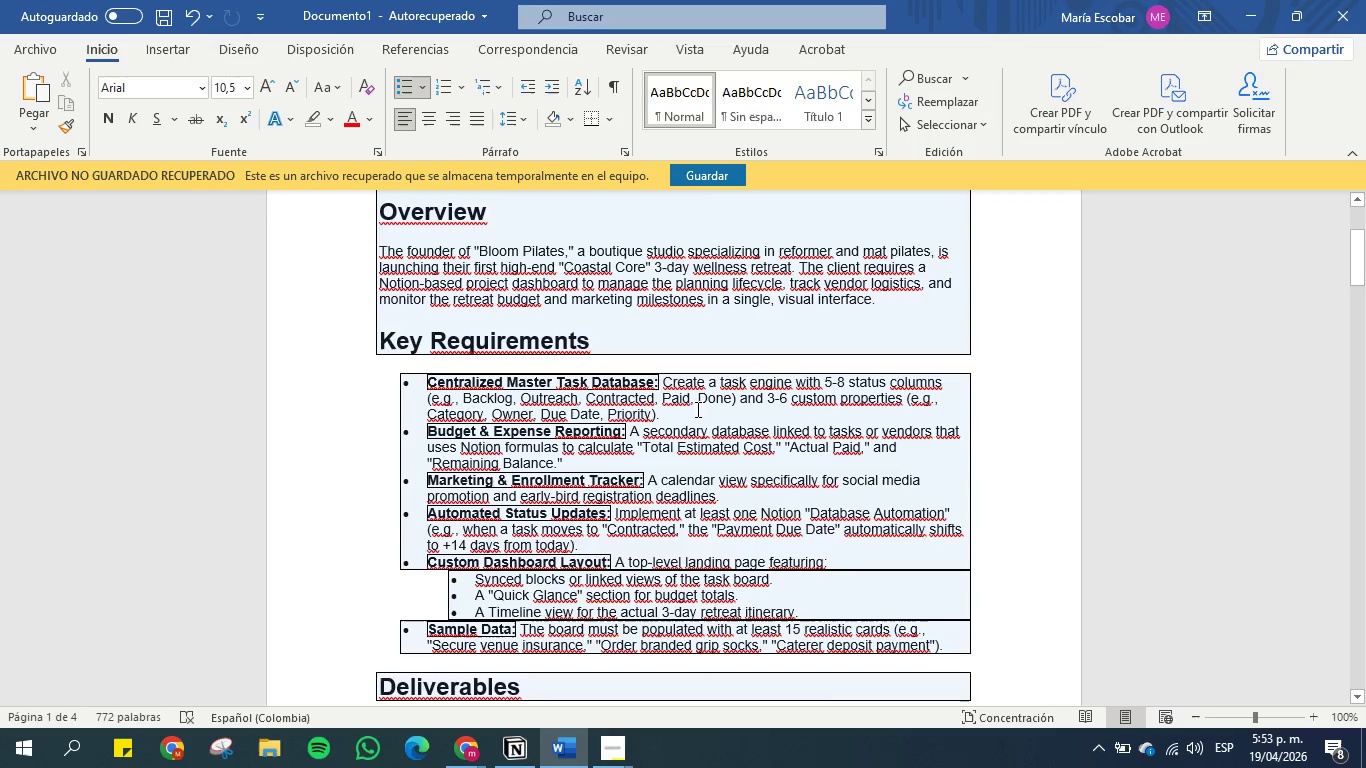 
left_click([681, 415])
 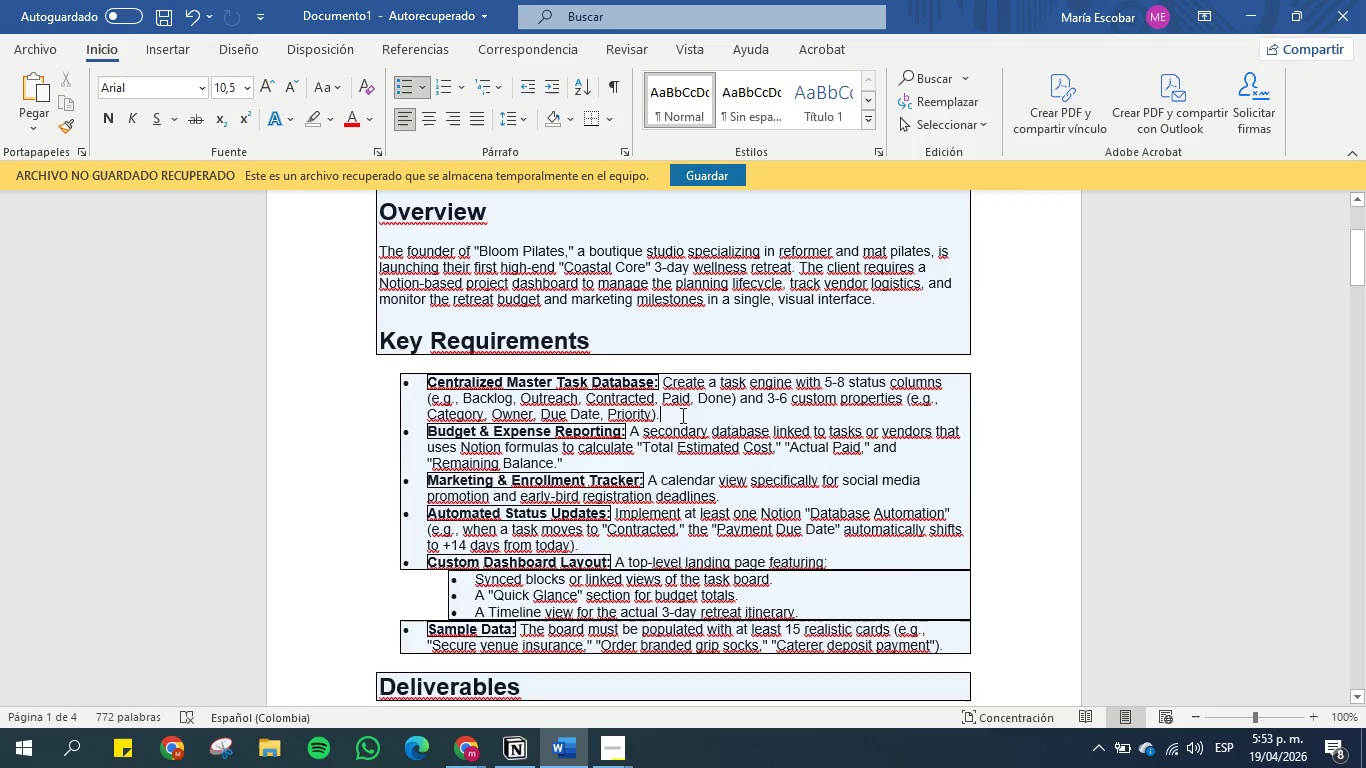 
scroll: coordinate [681, 415], scroll_direction: down, amount: 1.0
 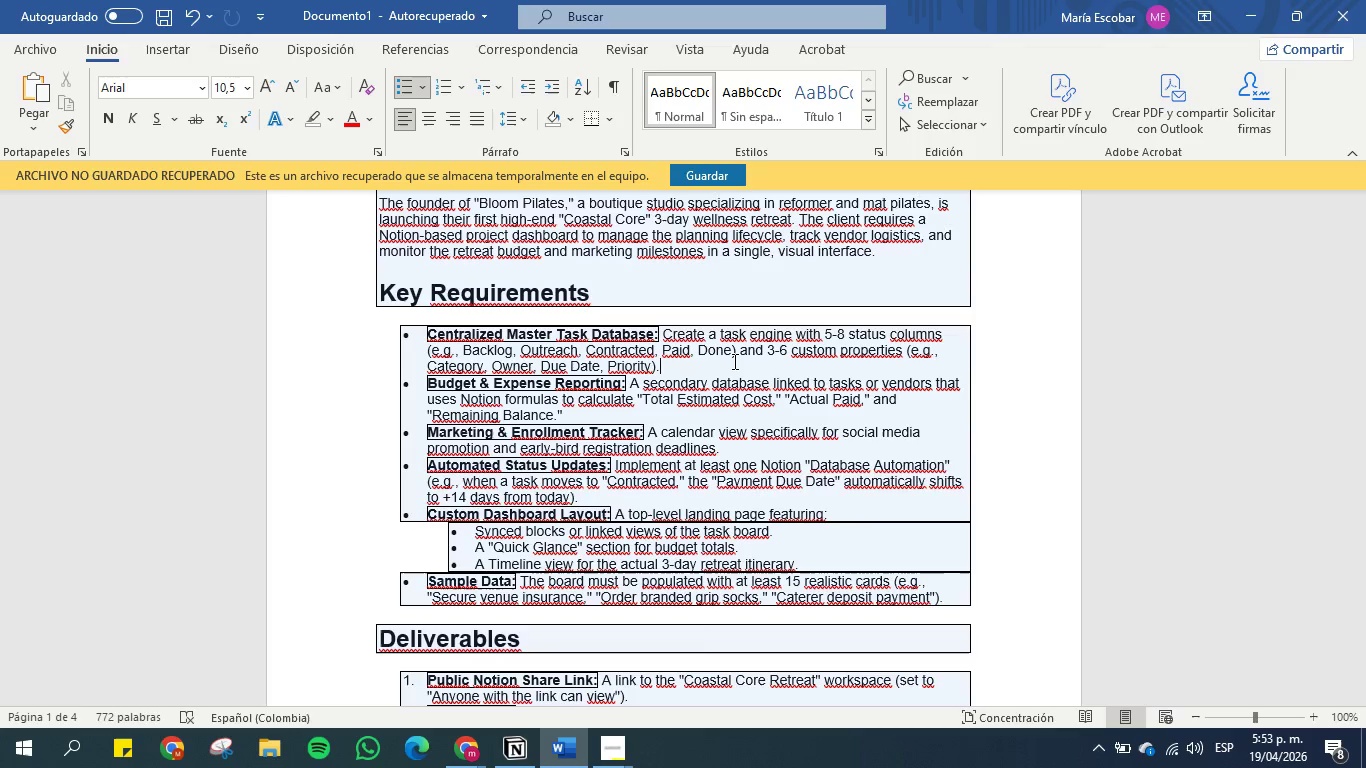 
wait(20.99)
 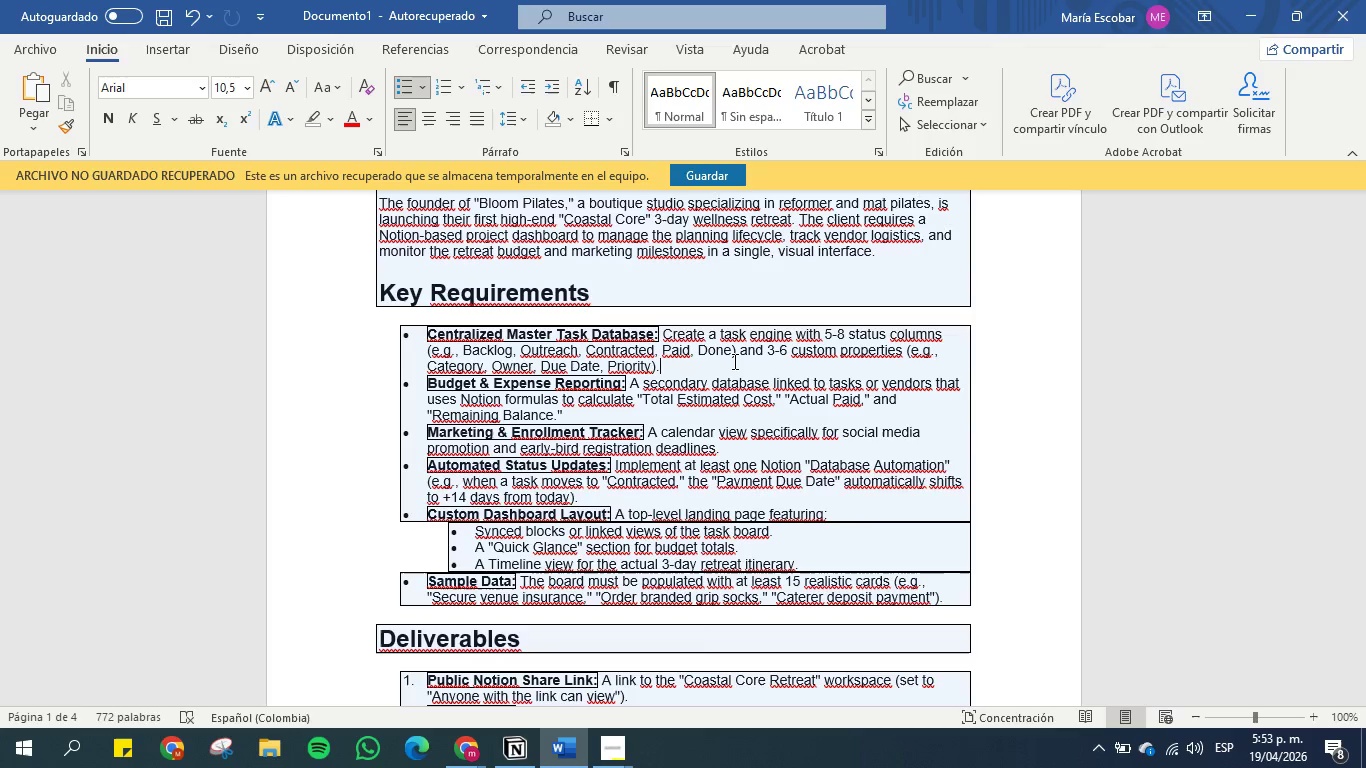 
left_click([553, 743])
 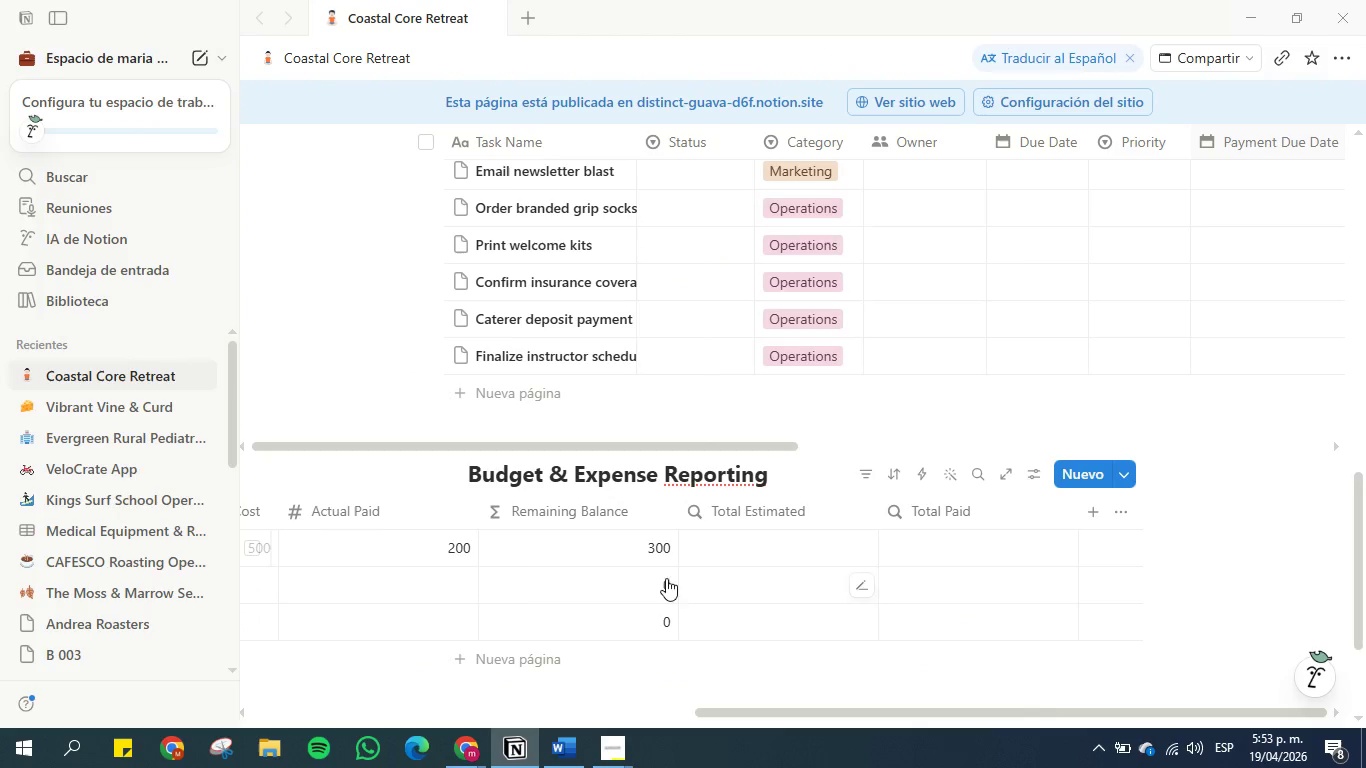 
scroll: coordinate [587, 637], scroll_direction: down, amount: 1.0
 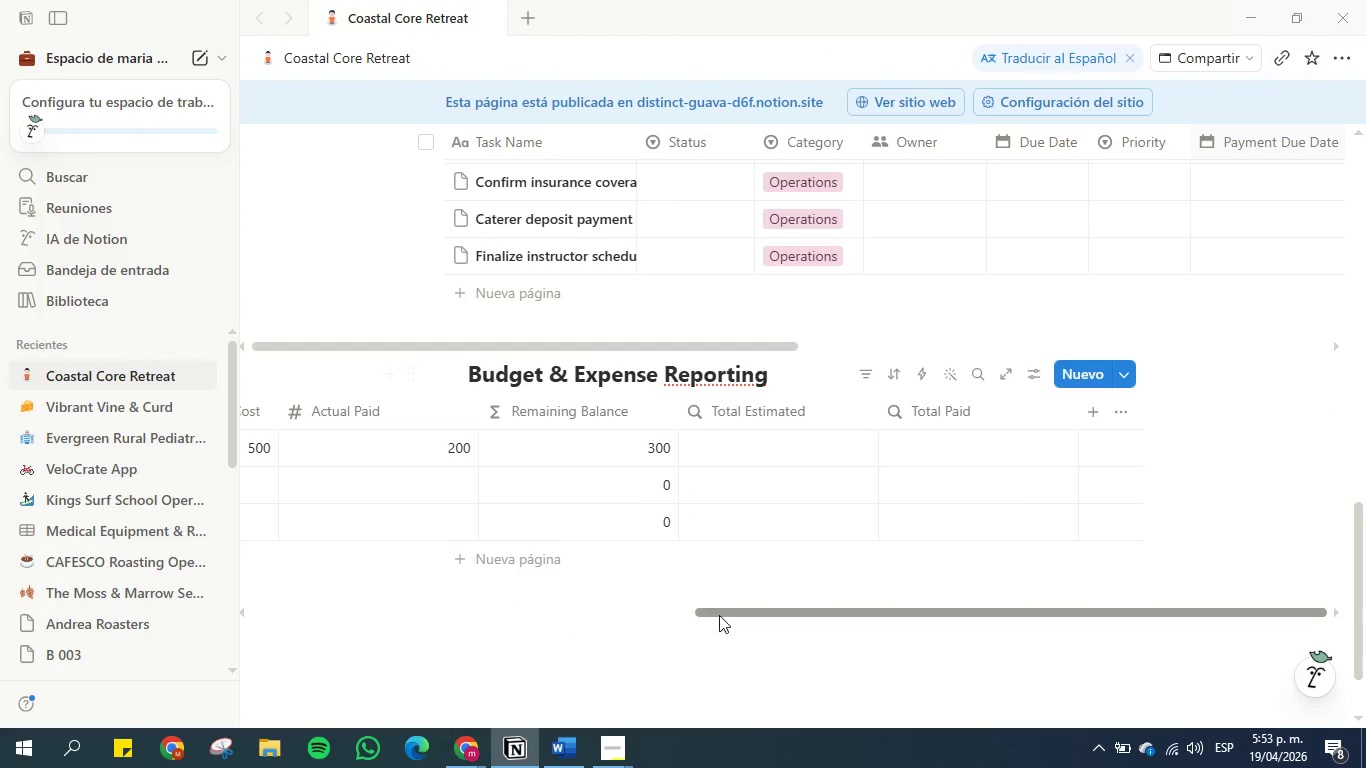 
left_click_drag(start_coordinate=[719, 614], to_coordinate=[528, 601])
 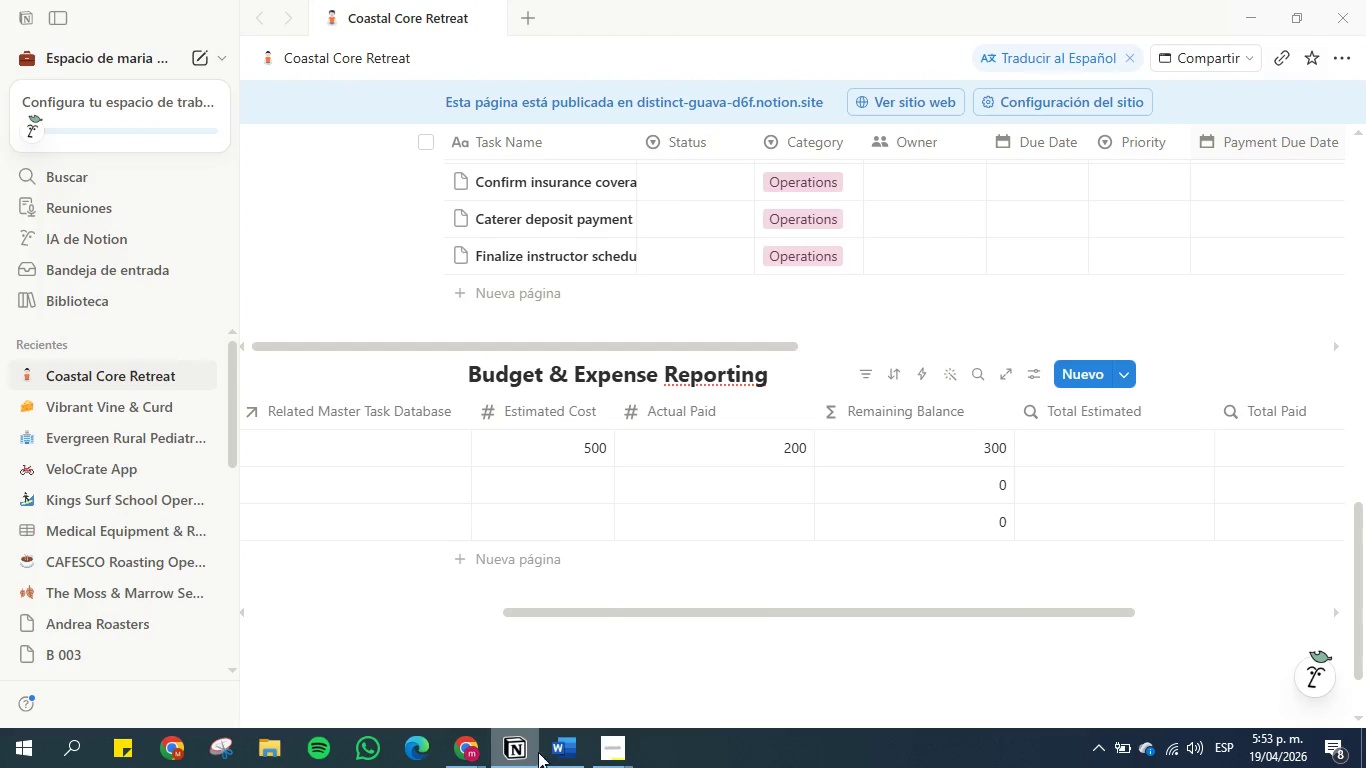 
left_click([566, 751])
 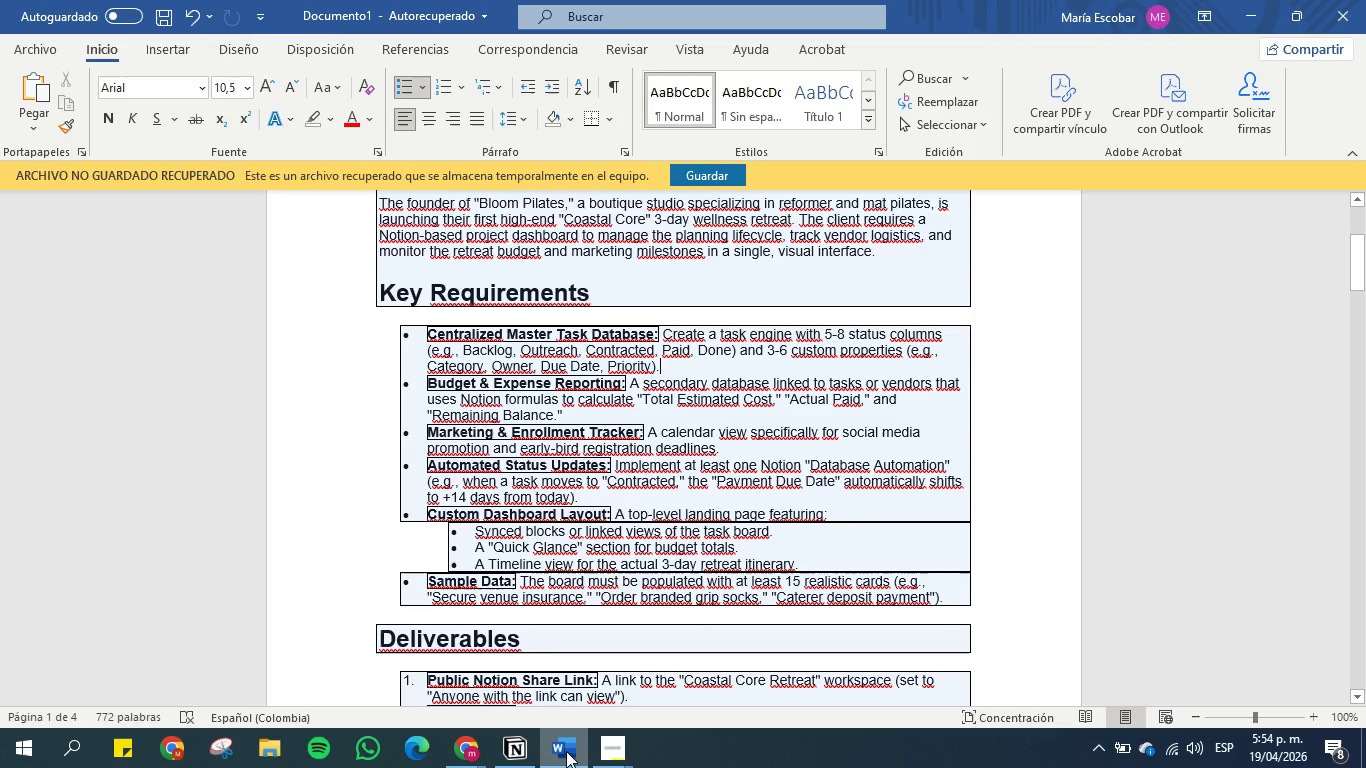 
left_click([566, 751])
 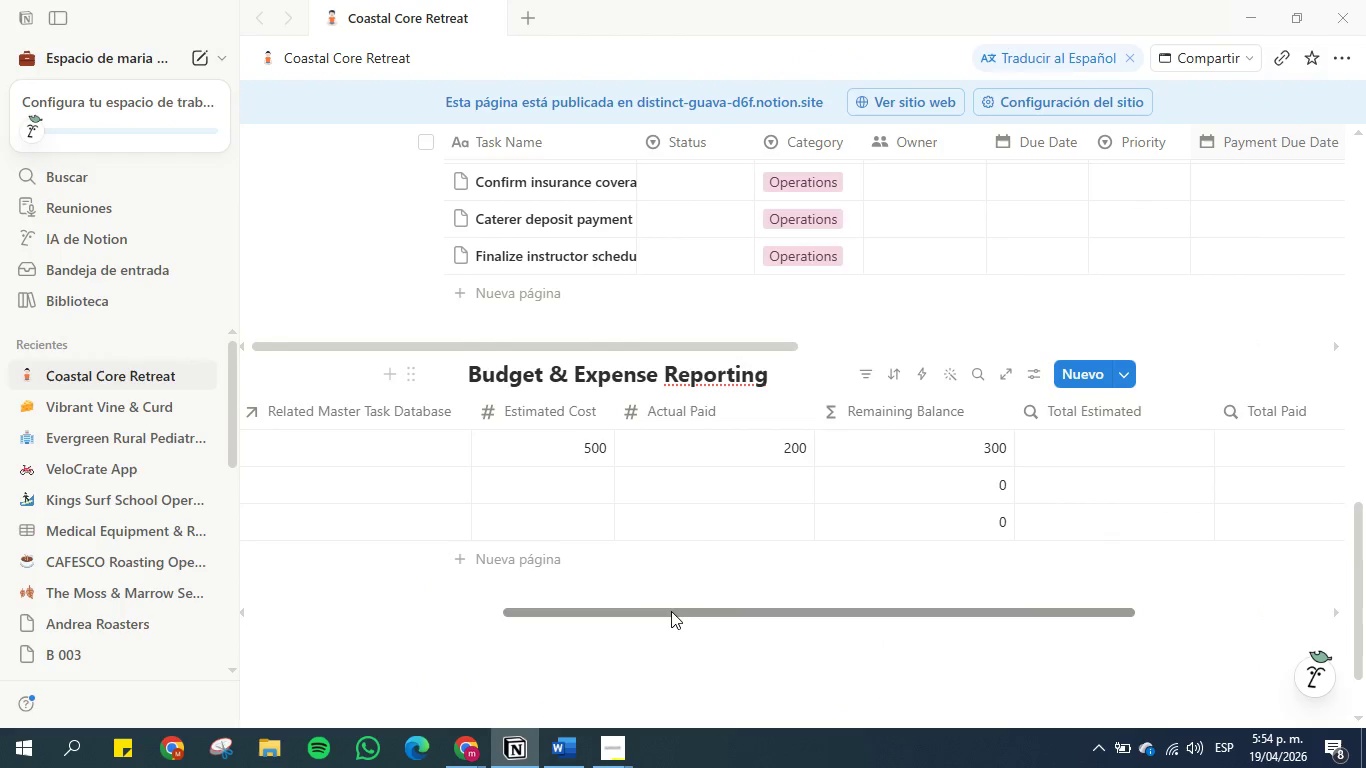 
left_click_drag(start_coordinate=[672, 611], to_coordinate=[643, 586])
 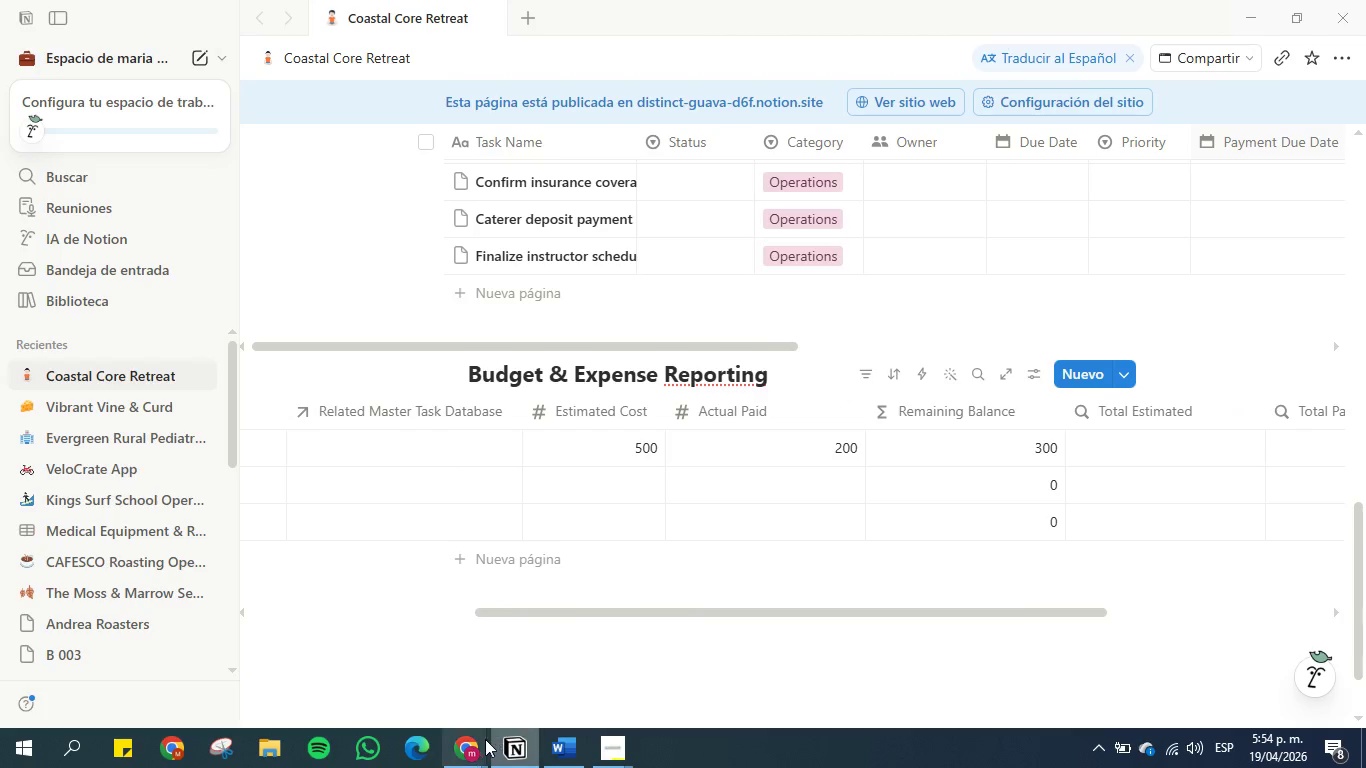 
left_click([477, 743])
 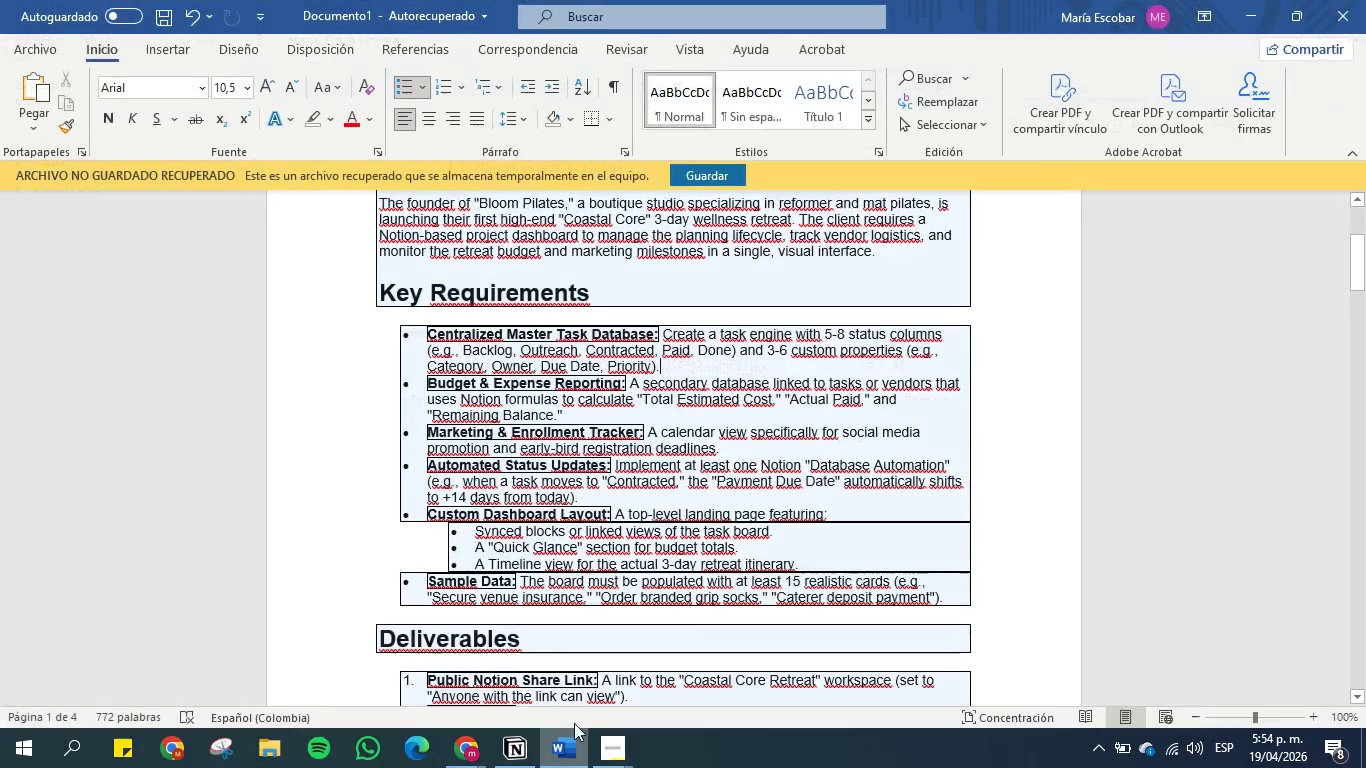 
left_click([670, 415])
 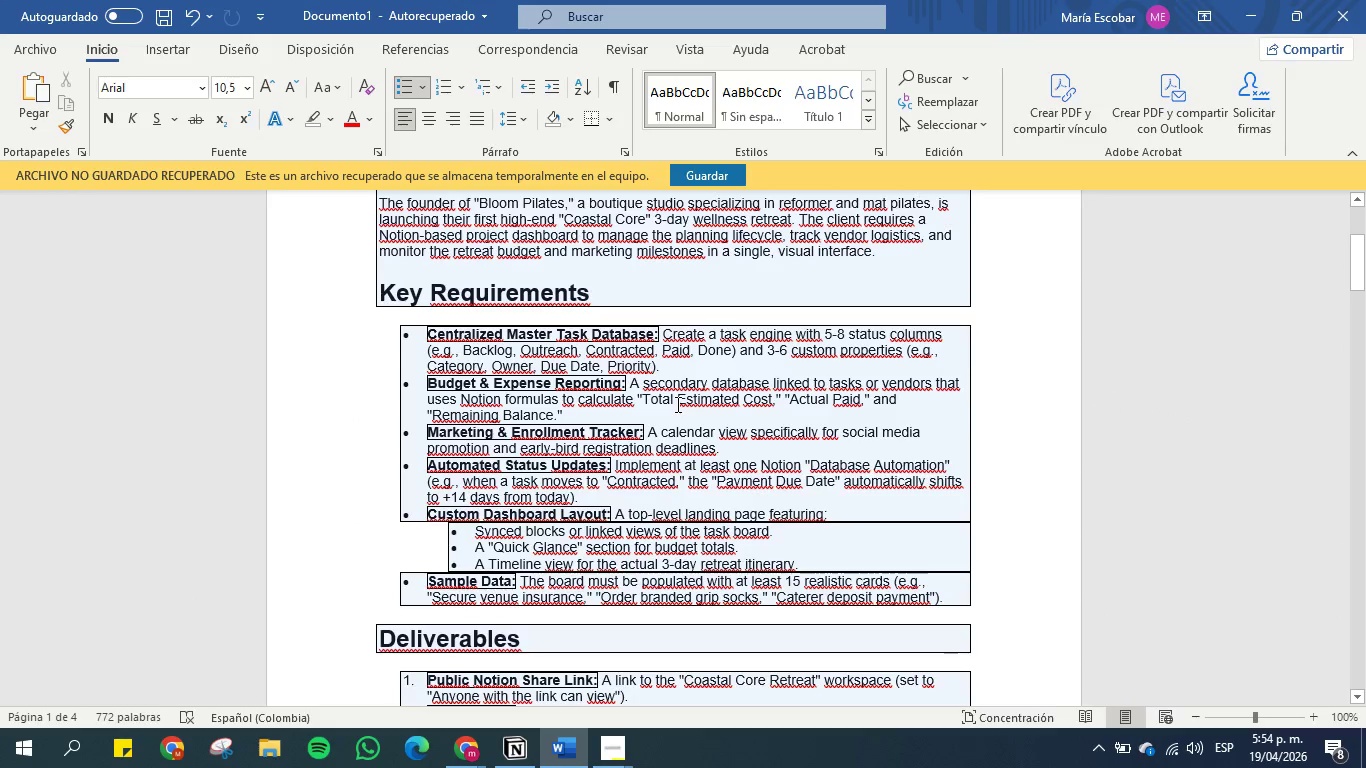 
scroll: coordinate [556, 345], scroll_direction: down, amount: 2.0
 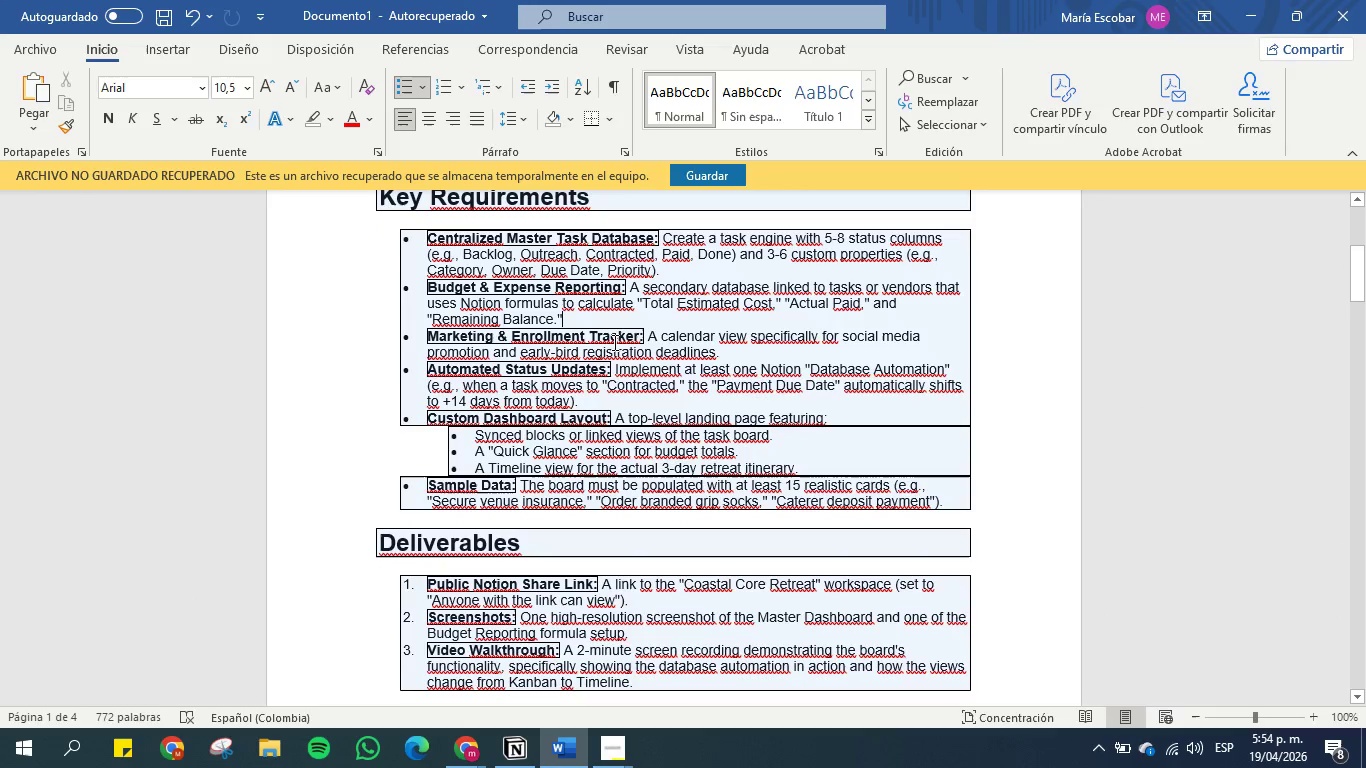 
left_click([620, 337])
 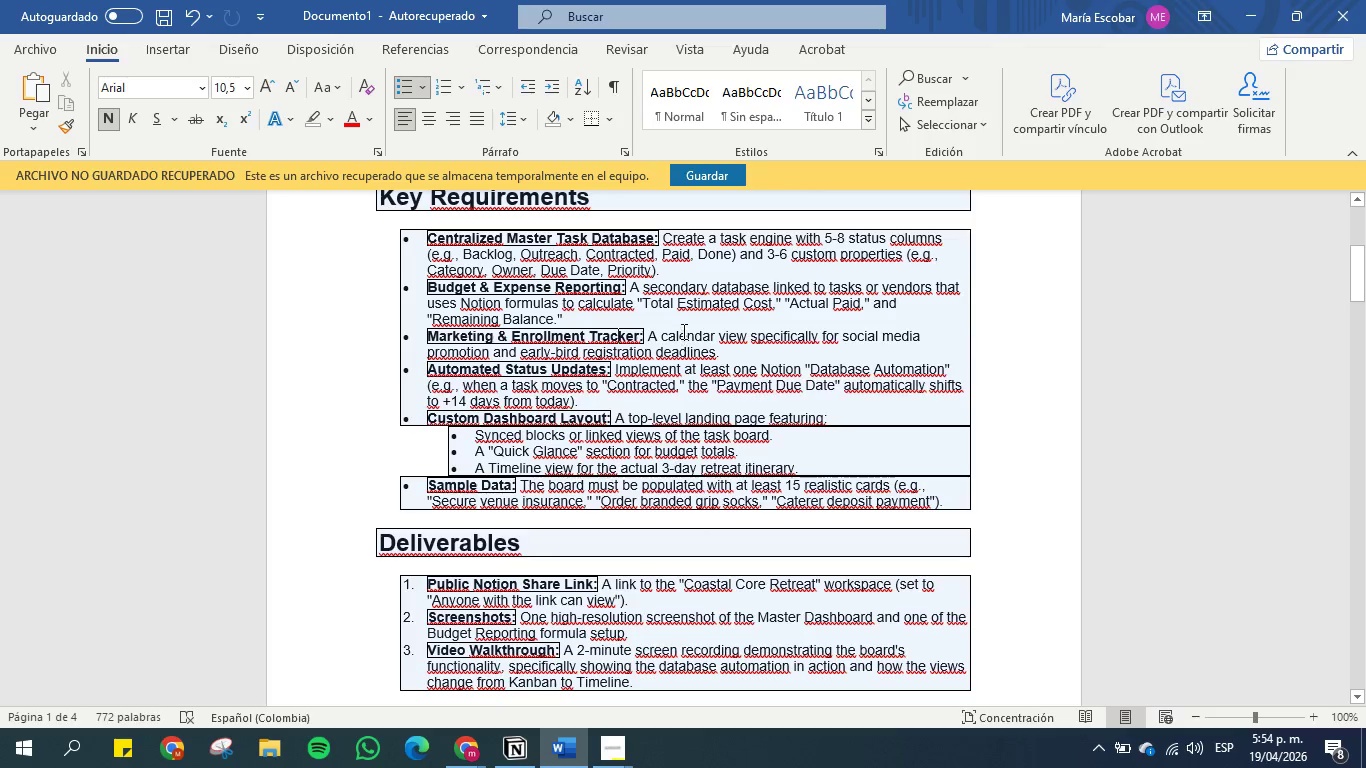 
scroll: coordinate [682, 326], scroll_direction: down, amount: 1.0
 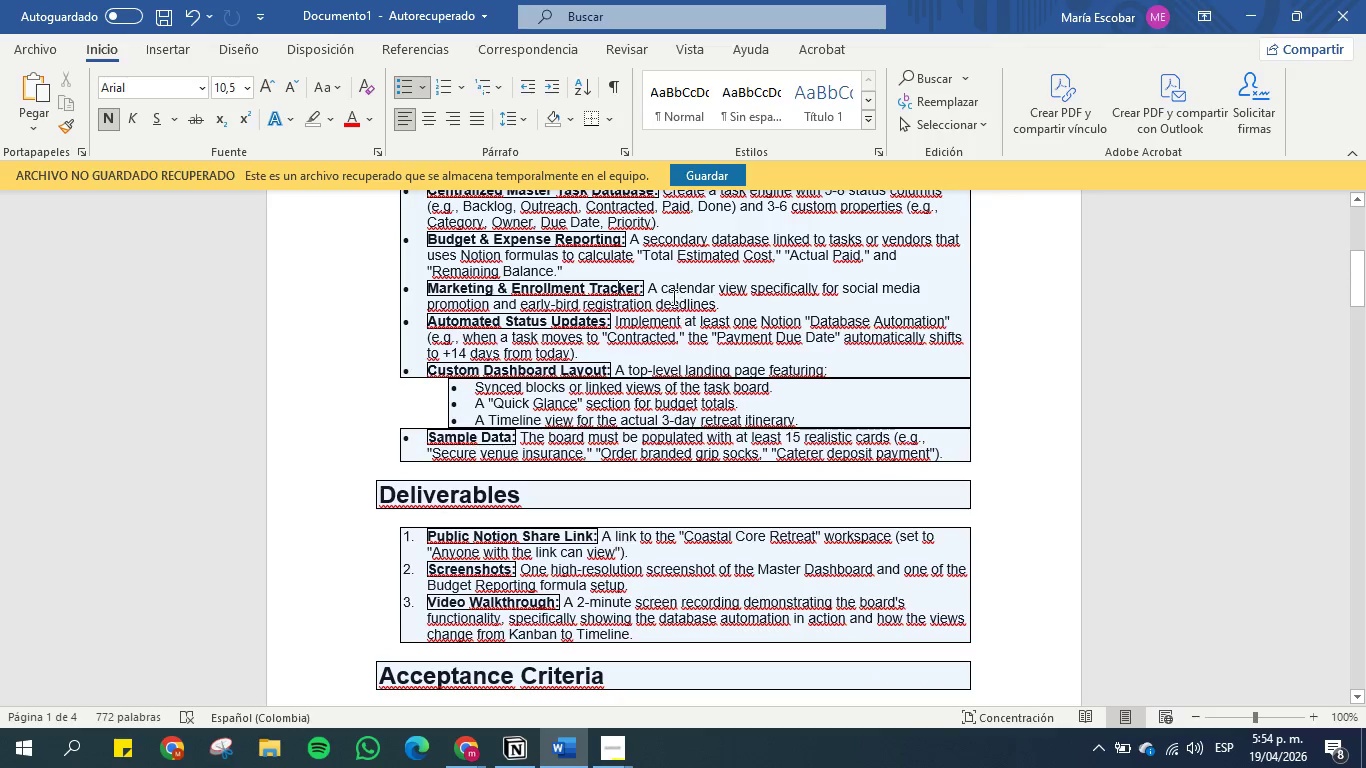 
left_click([672, 297])
 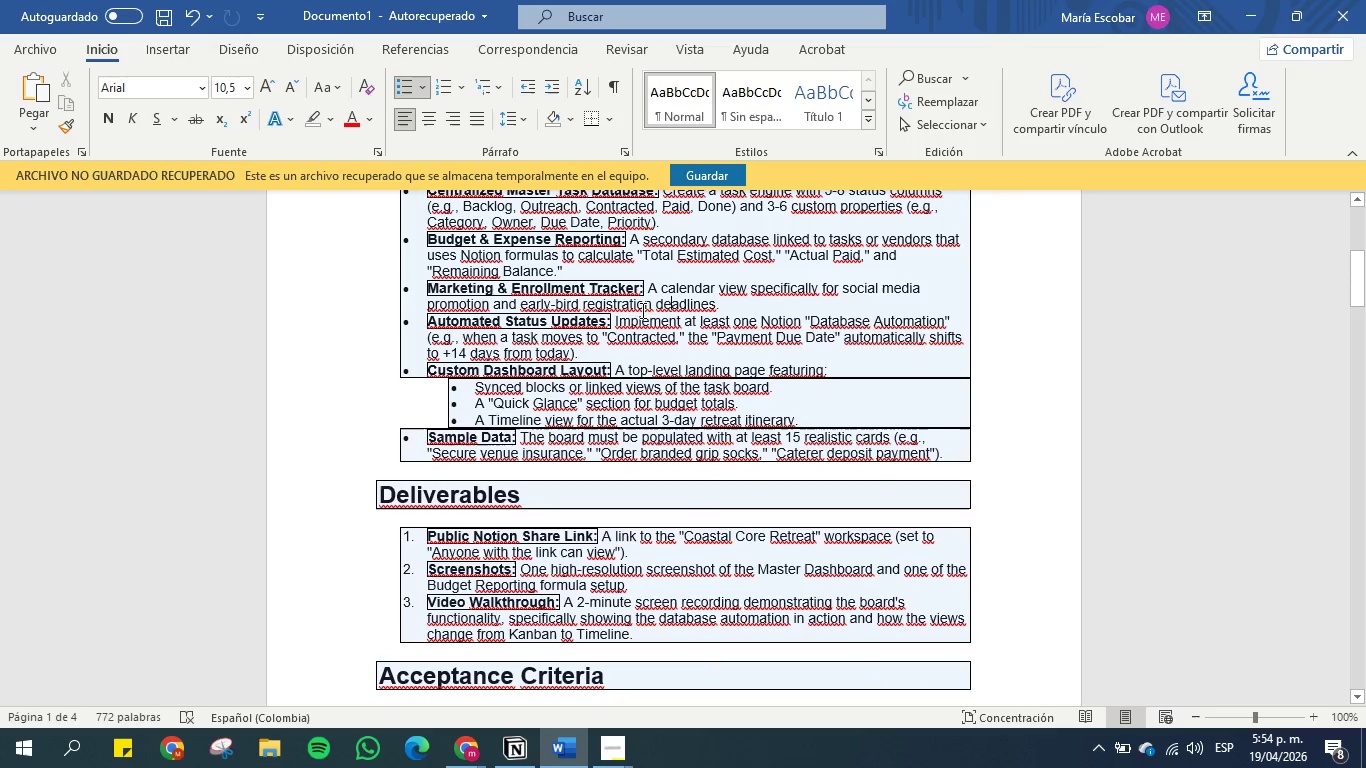 
left_click([640, 314])
 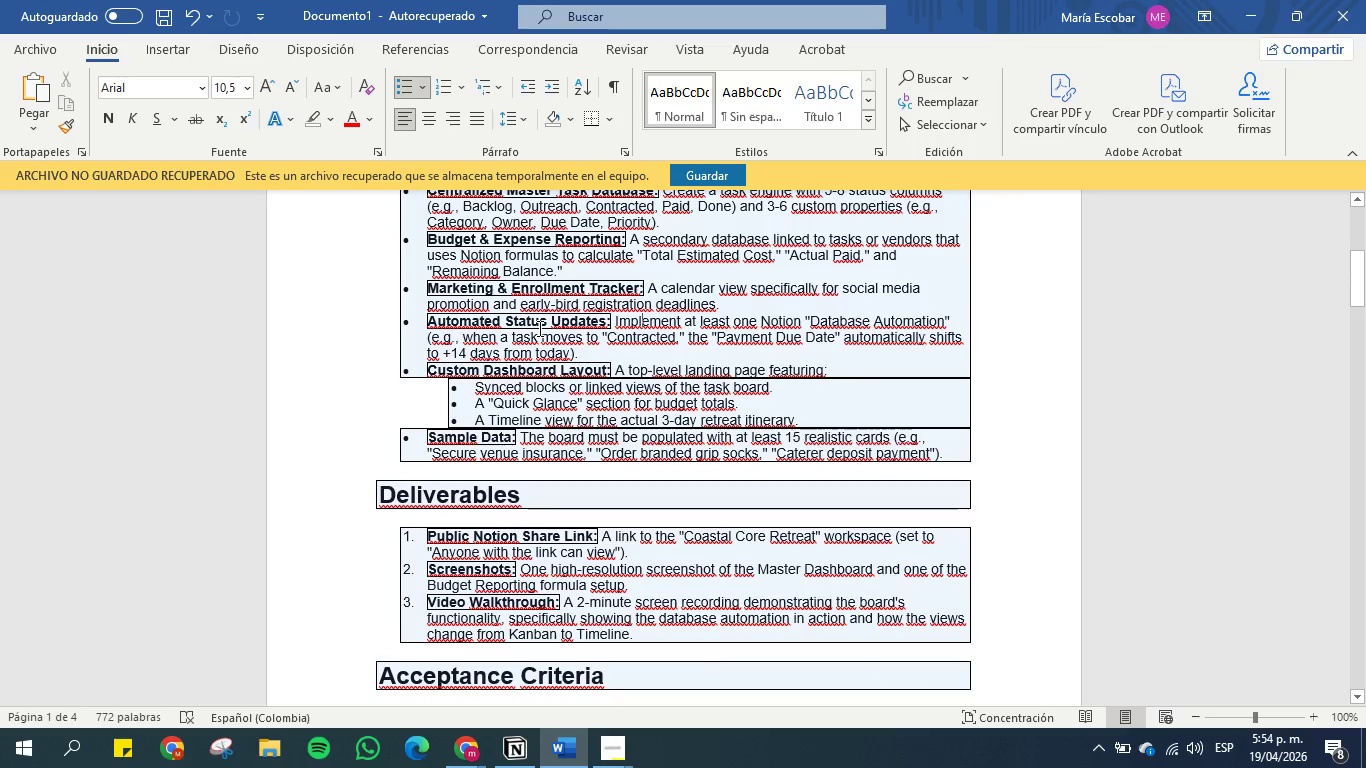 
wait(5.38)
 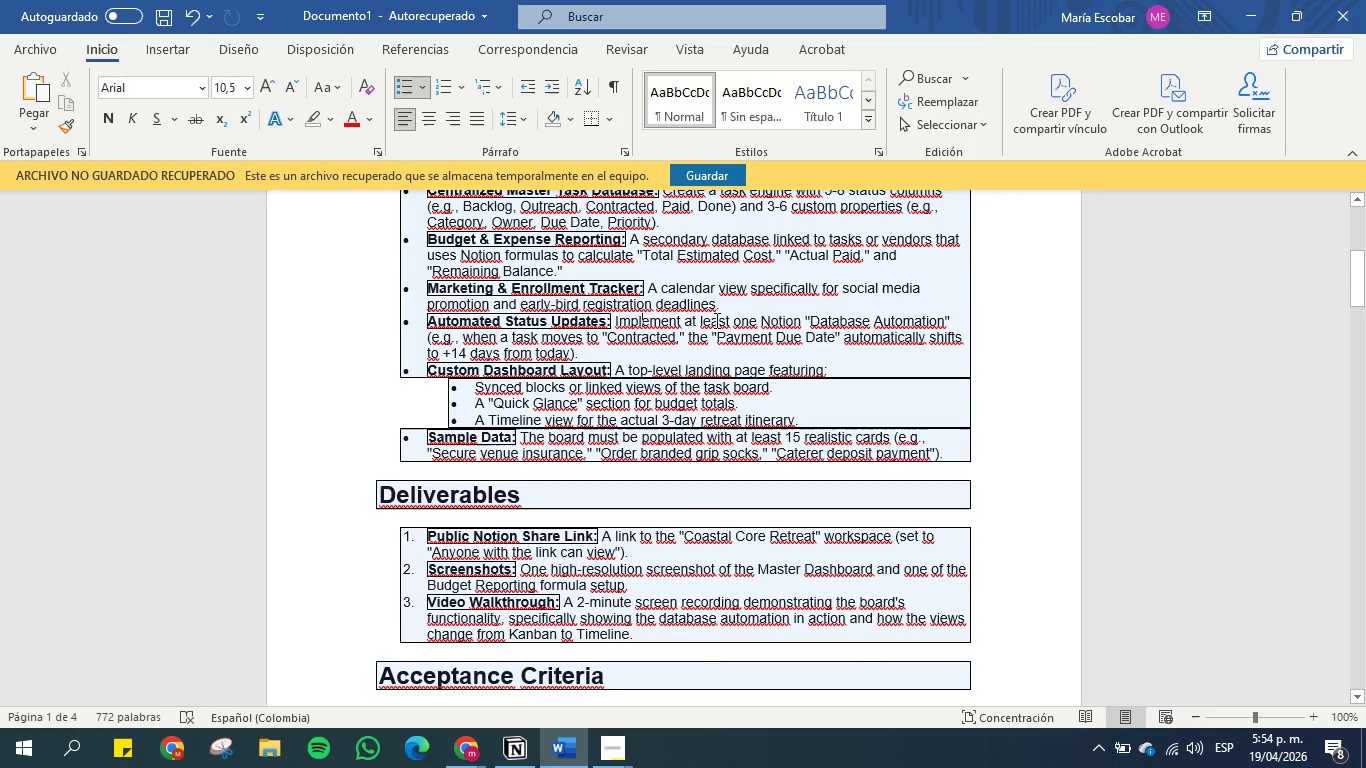 
left_click([638, 341])
 